 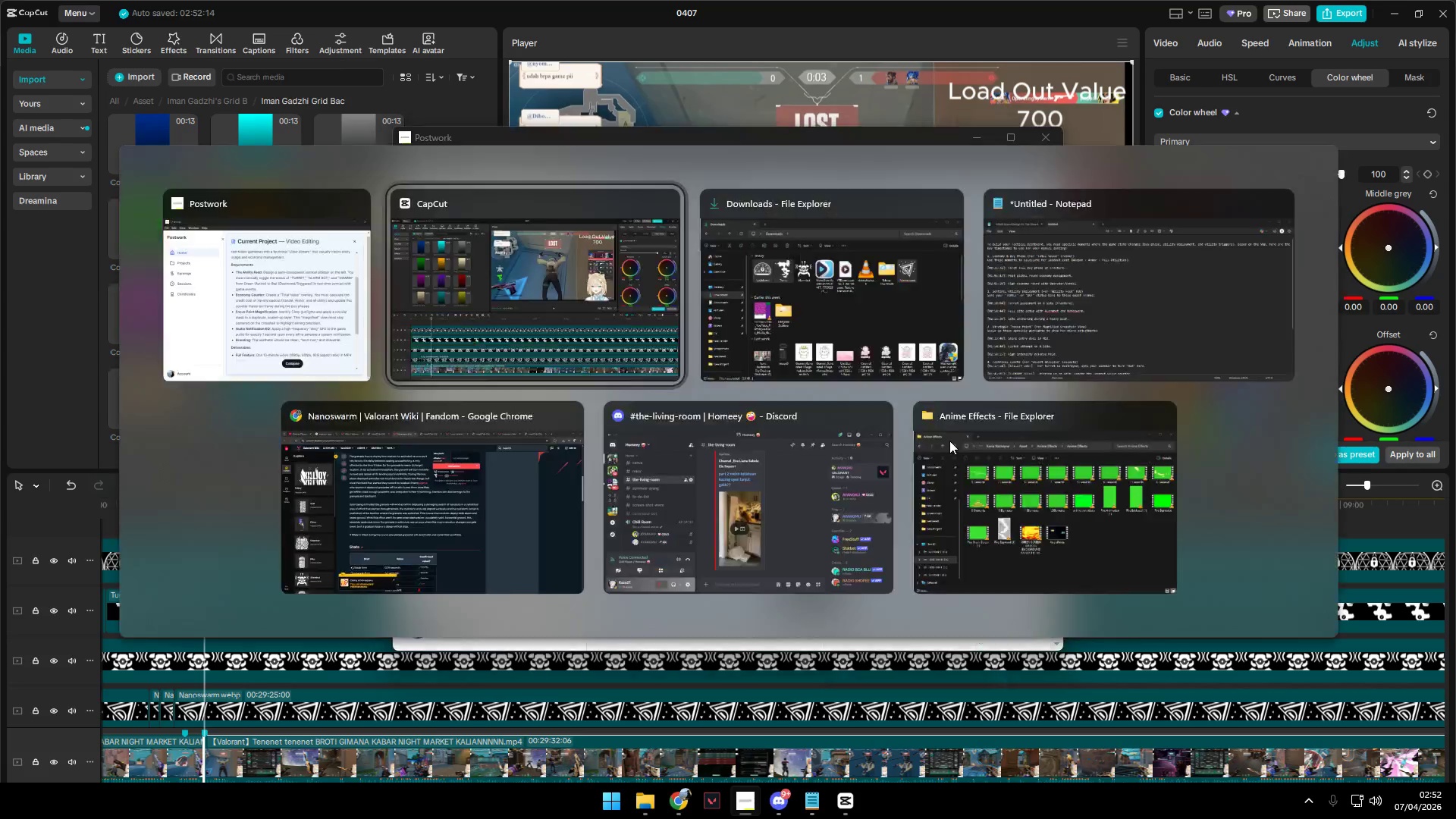 
key(Control+Z)
 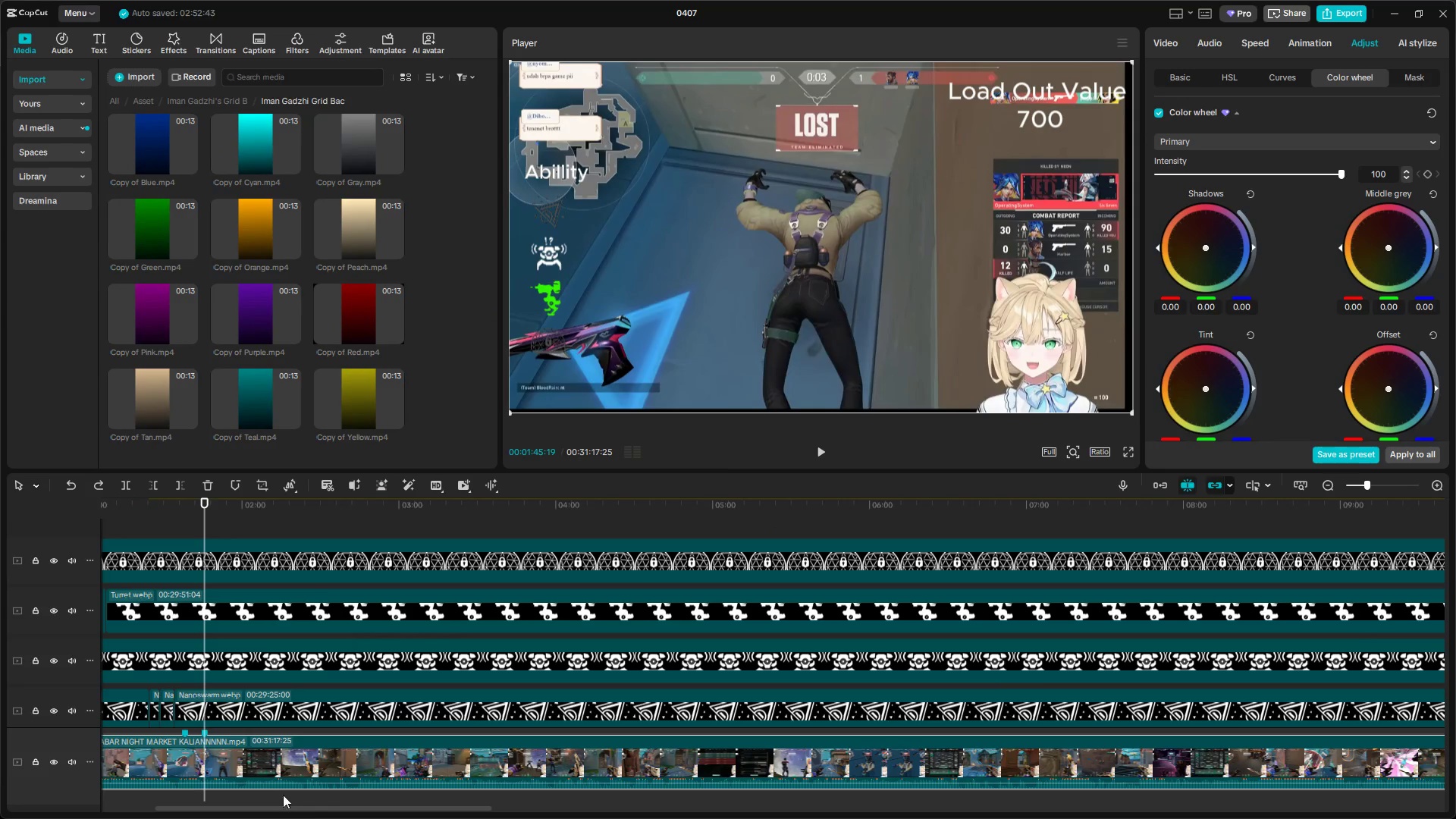 
scroll: coordinate [228, 760], scroll_direction: down, amount: 12.0
 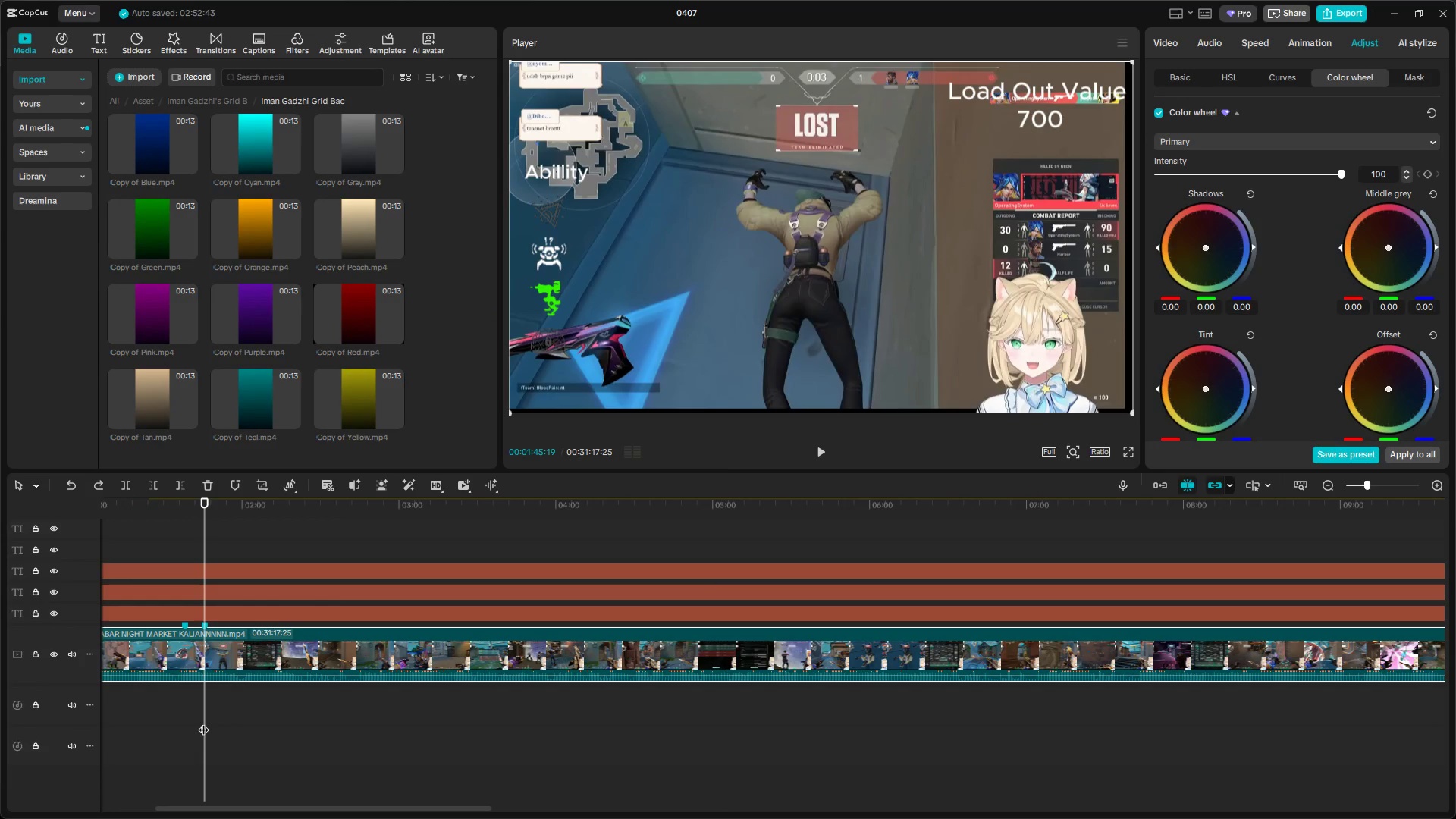 
left_click_drag(start_coordinate=[203, 722], to_coordinate=[215, 724])
 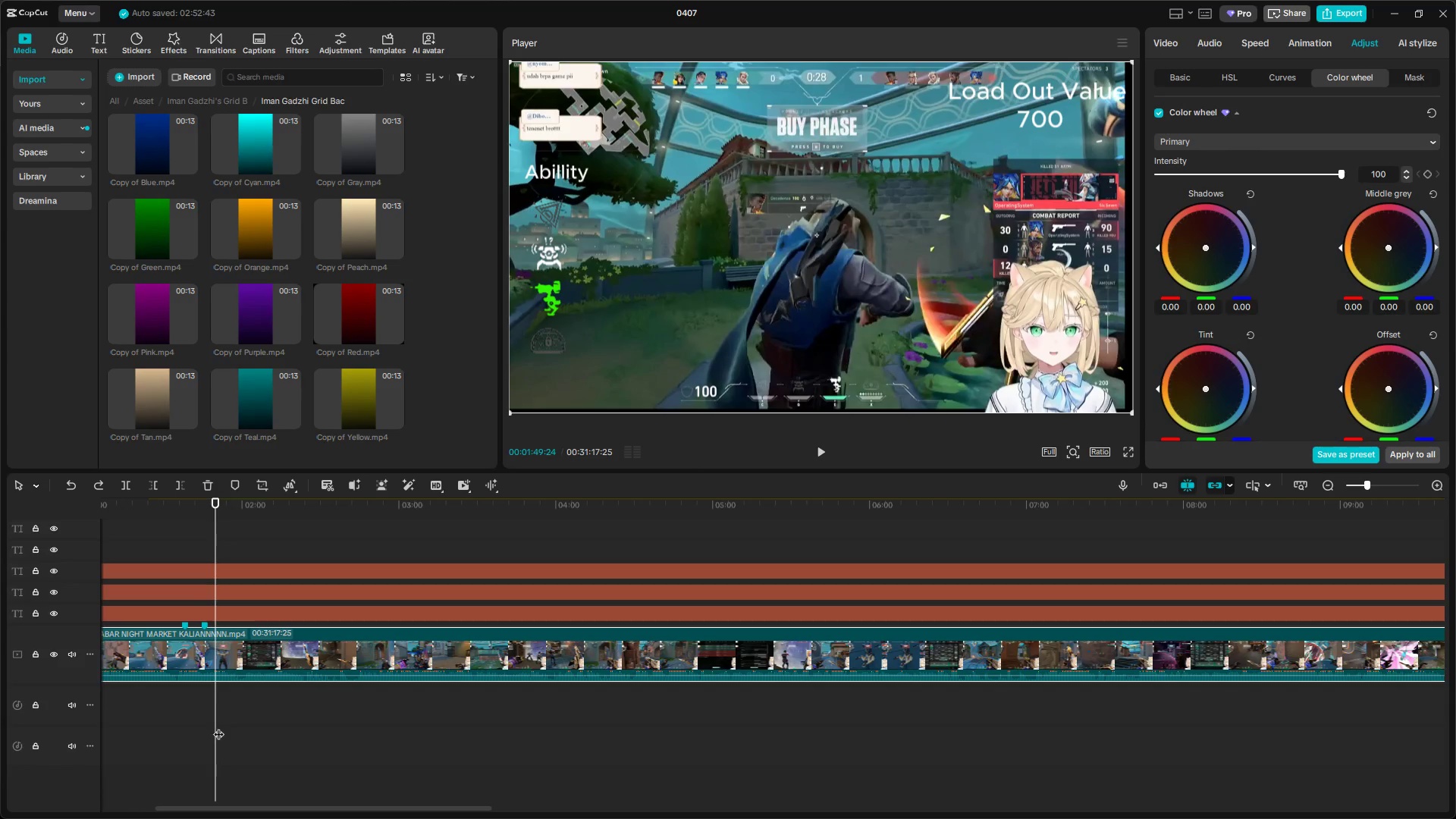 
scroll: coordinate [220, 726], scroll_direction: up, amount: 8.0
 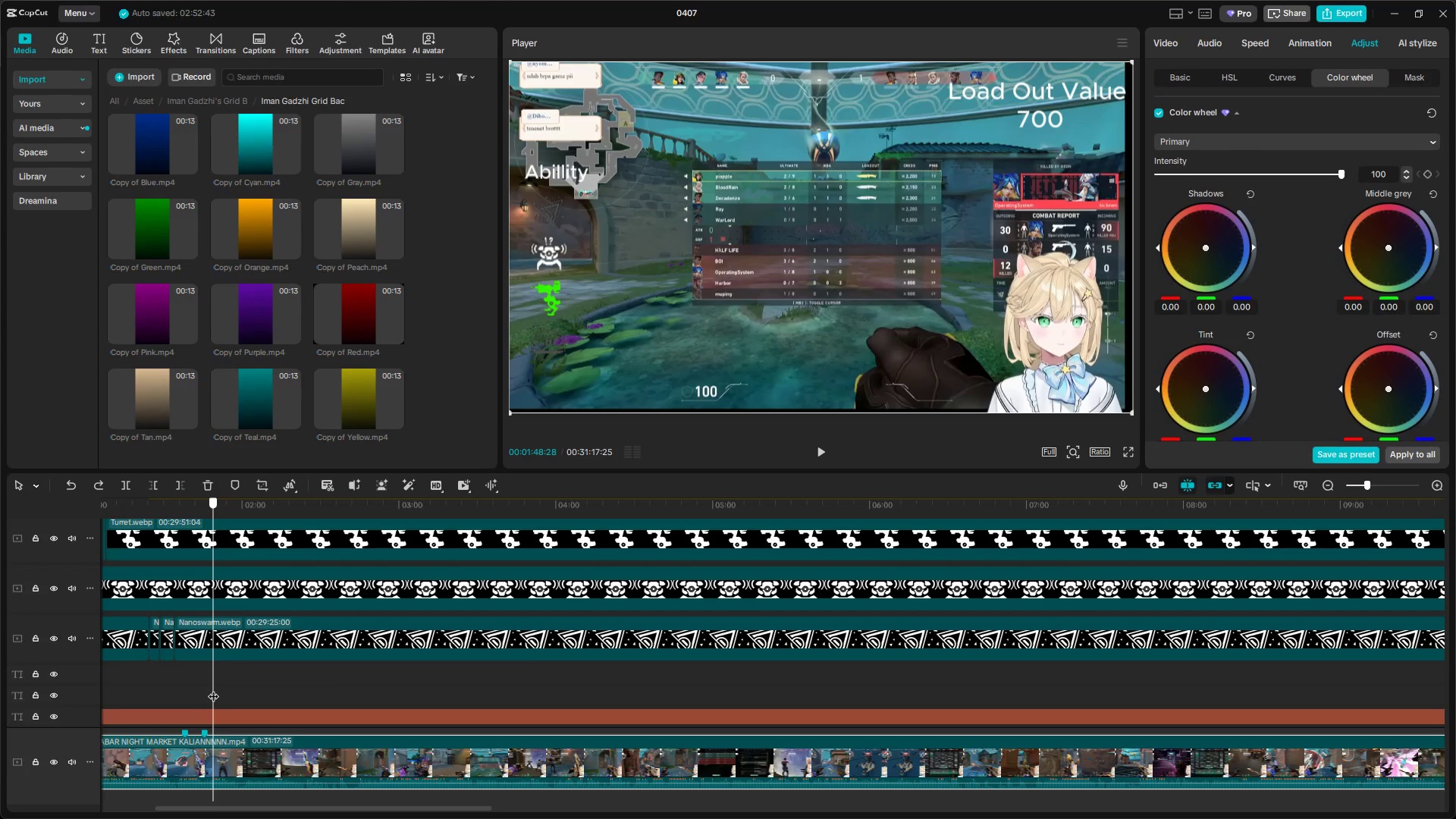 
left_click([222, 638])
 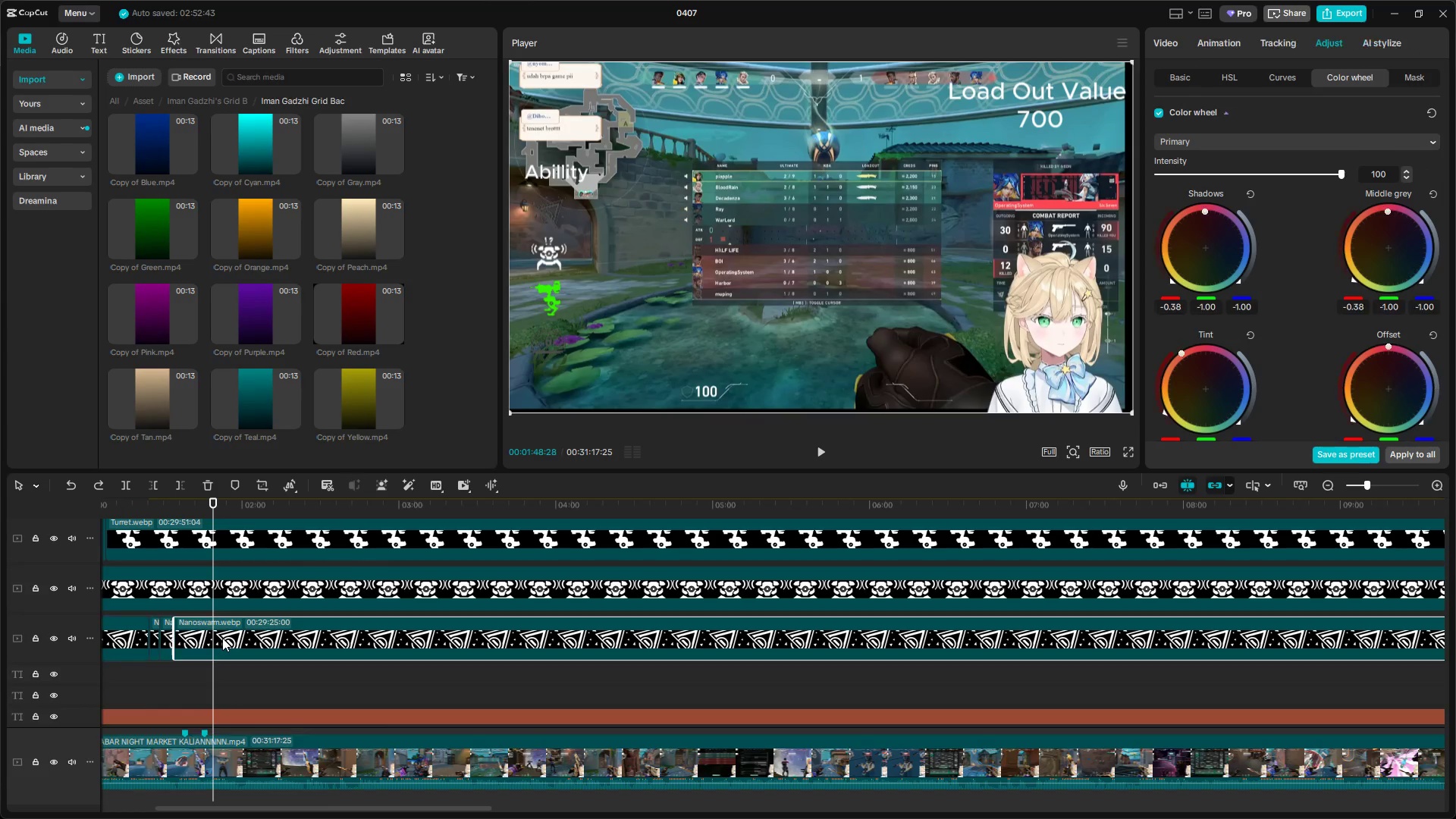 
key(Shift+E)
 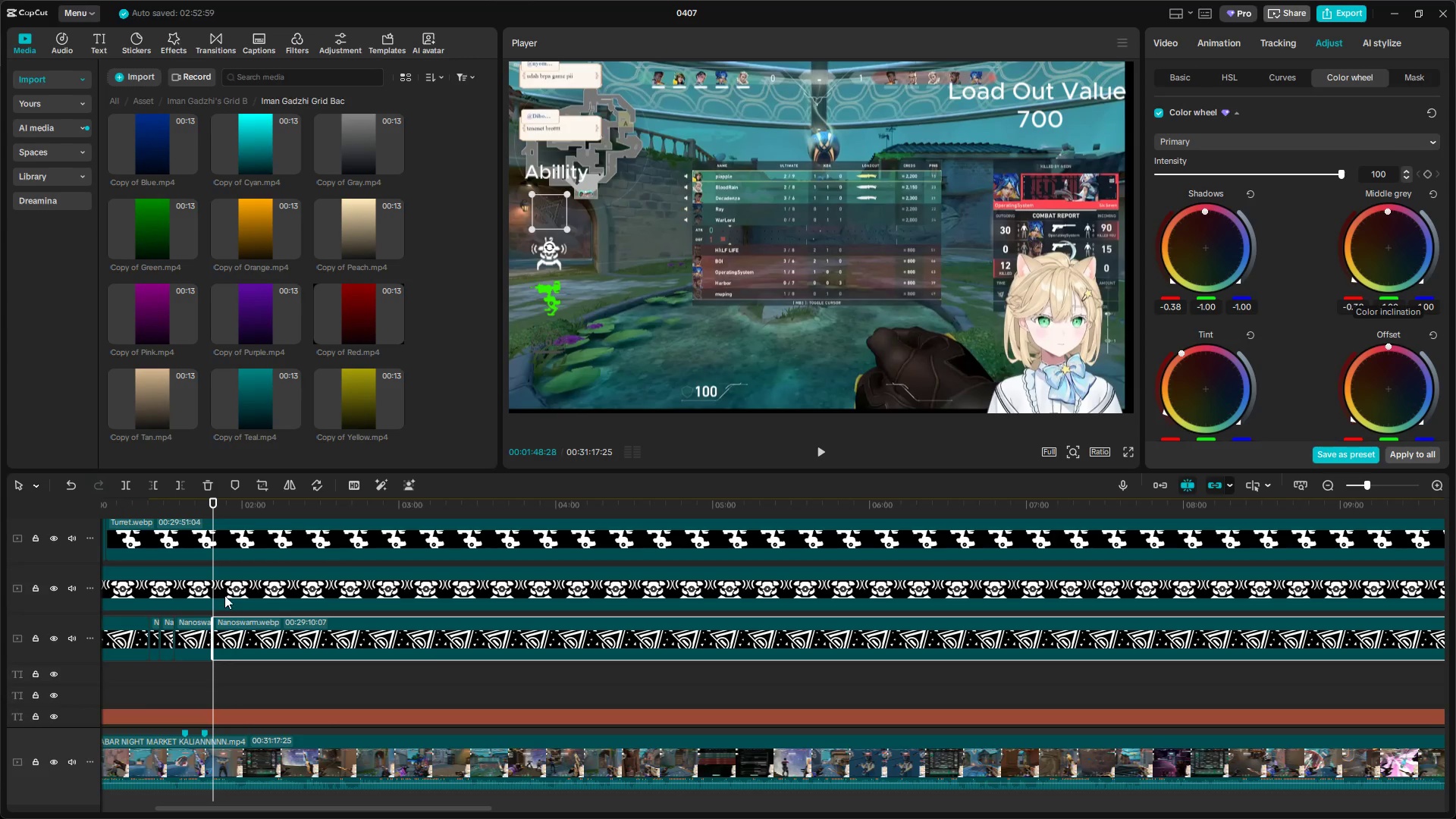 
left_click([224, 589])
 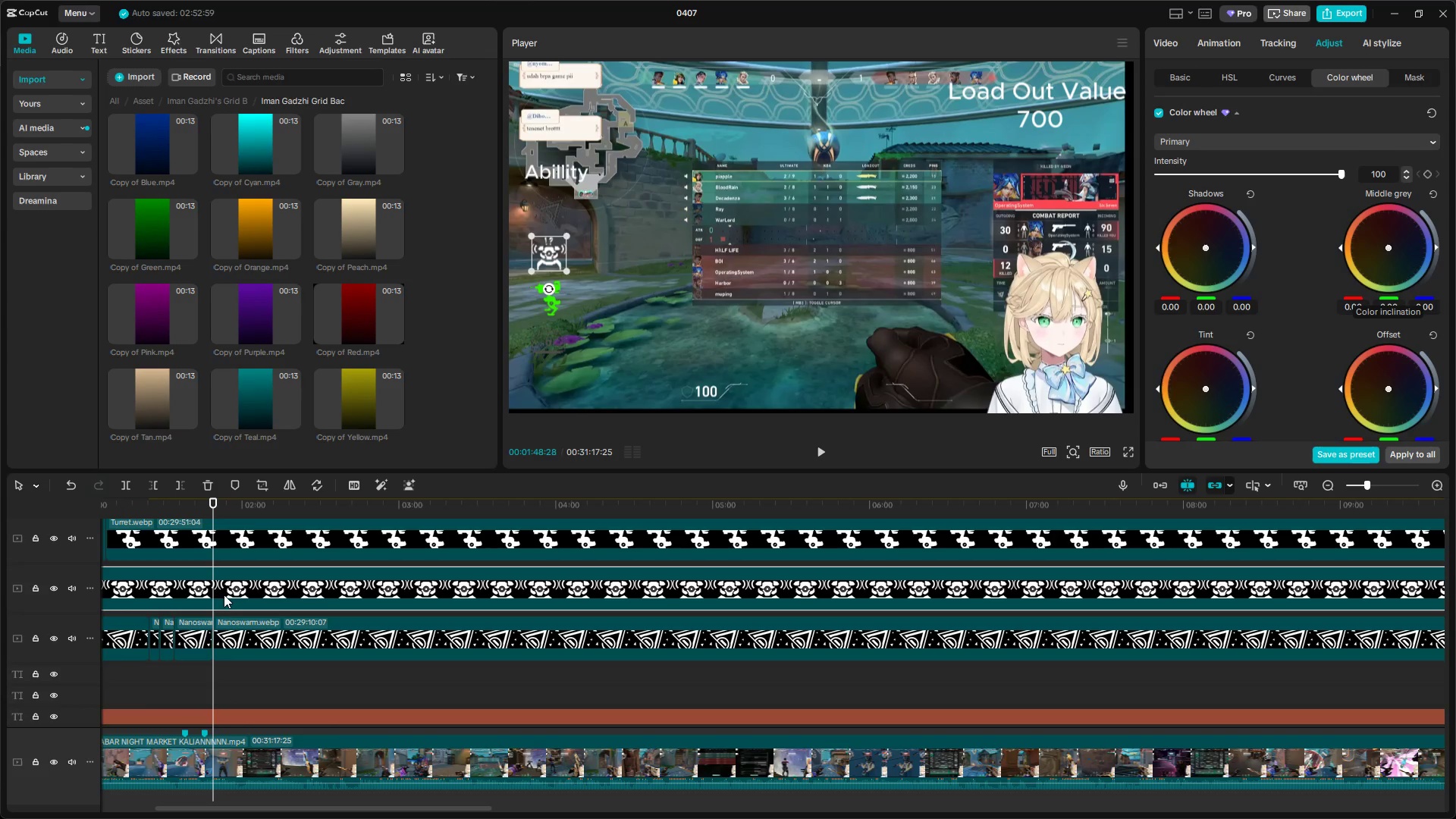 
key(Shift+E)
 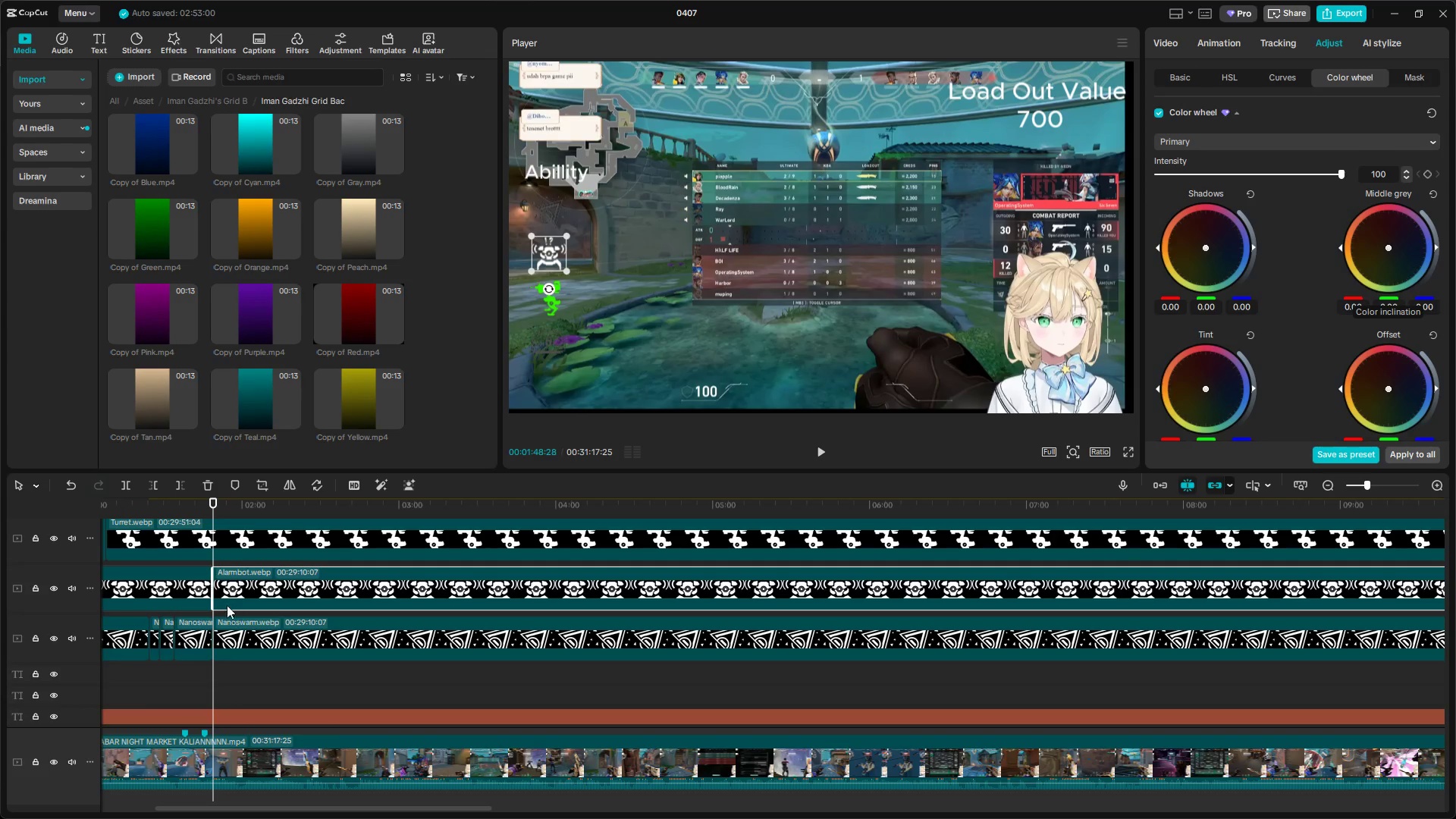 
left_click([234, 609])
 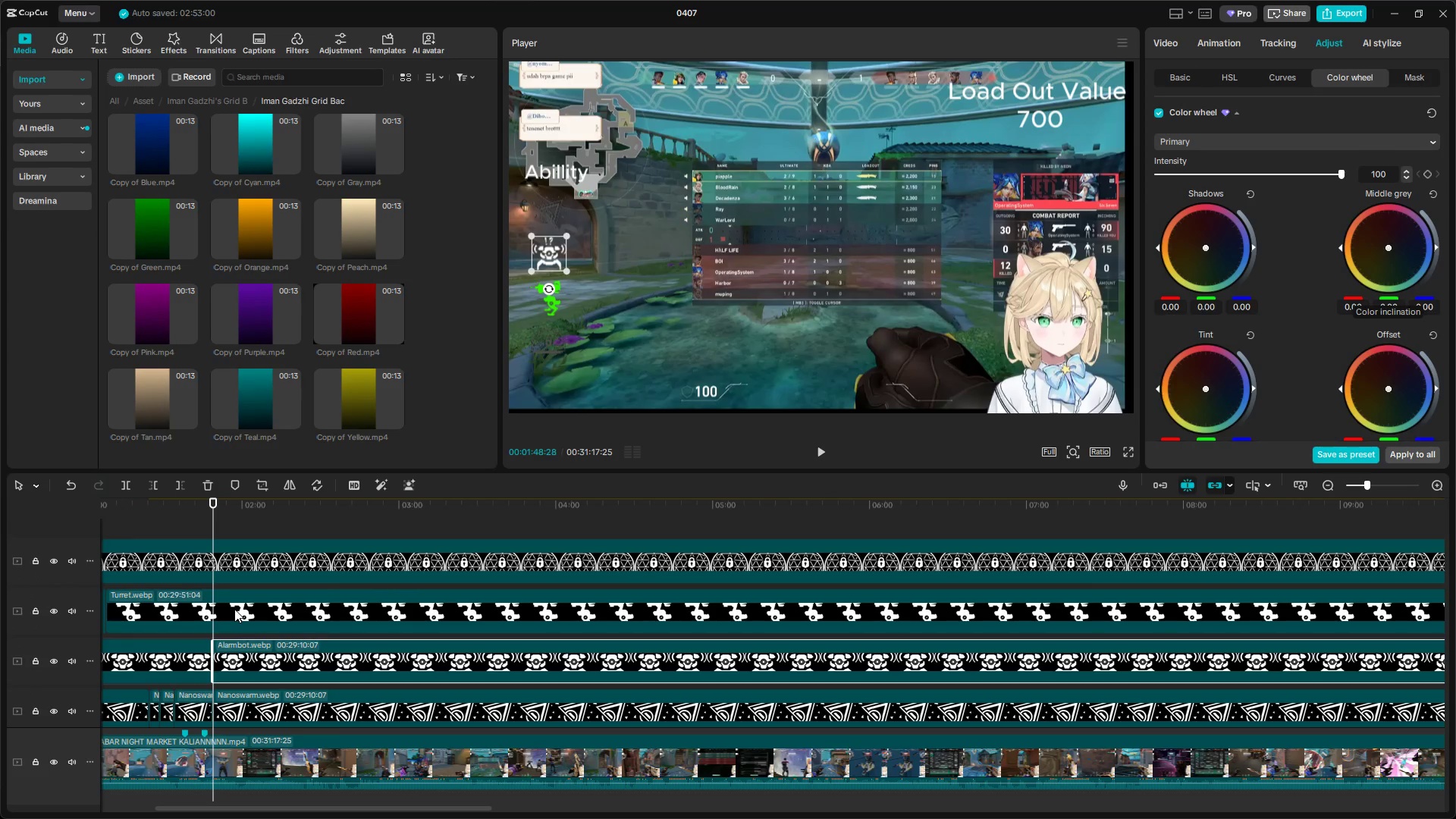 
scroll: coordinate [234, 611], scroll_direction: up, amount: 4.0
 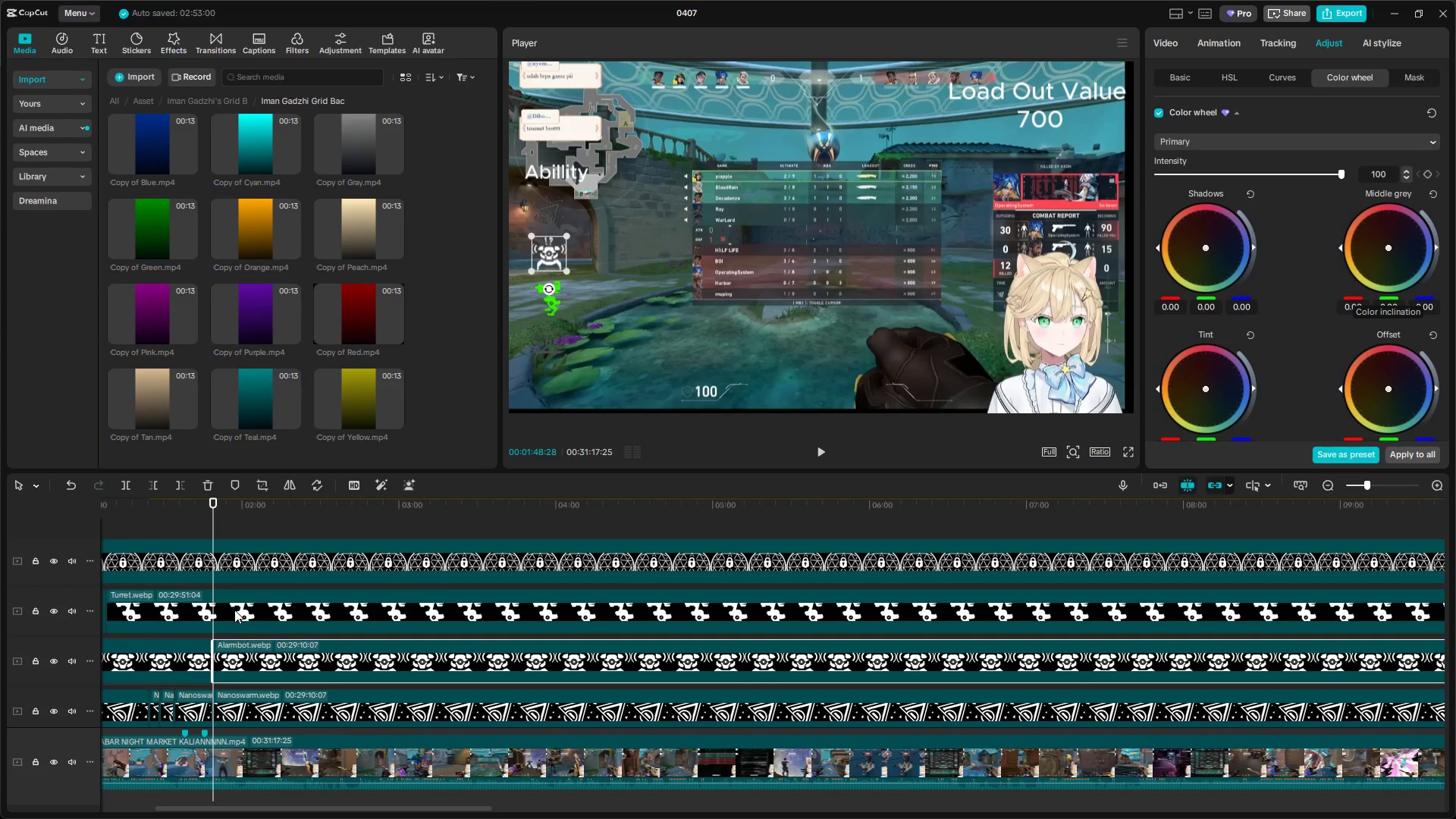 
key(Shift+E)
 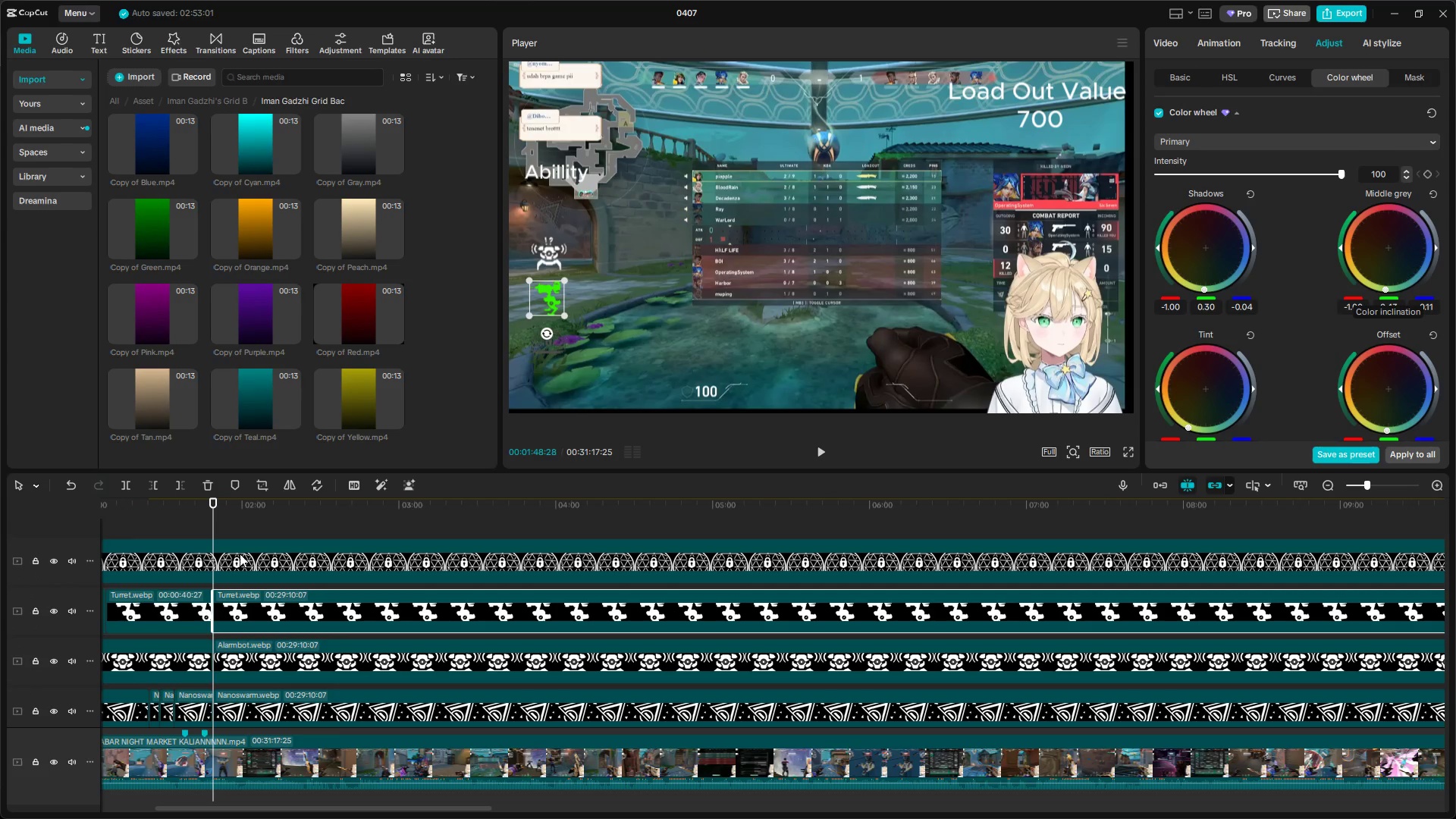 
left_click([240, 551])
 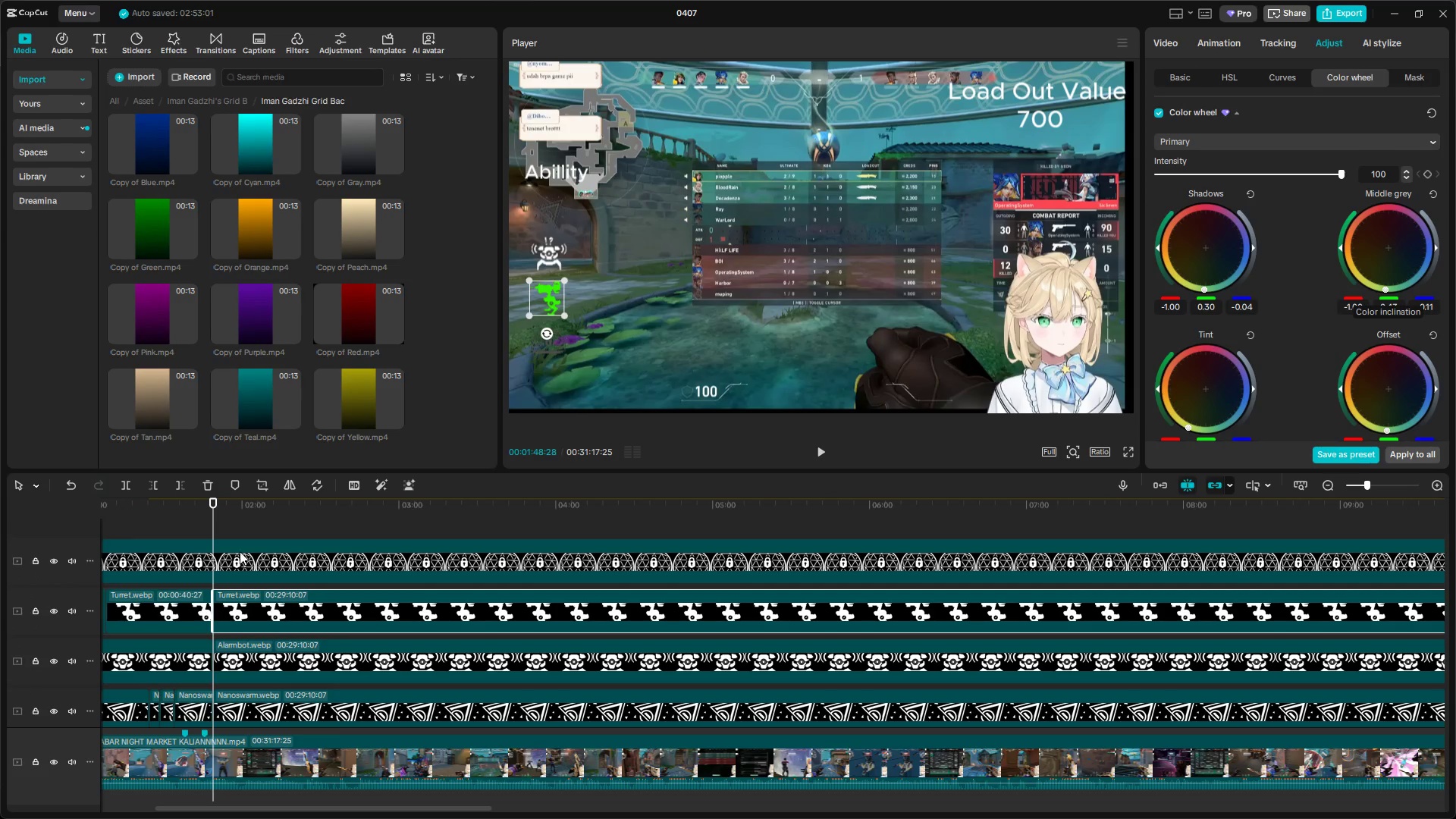 
key(Shift+E)
 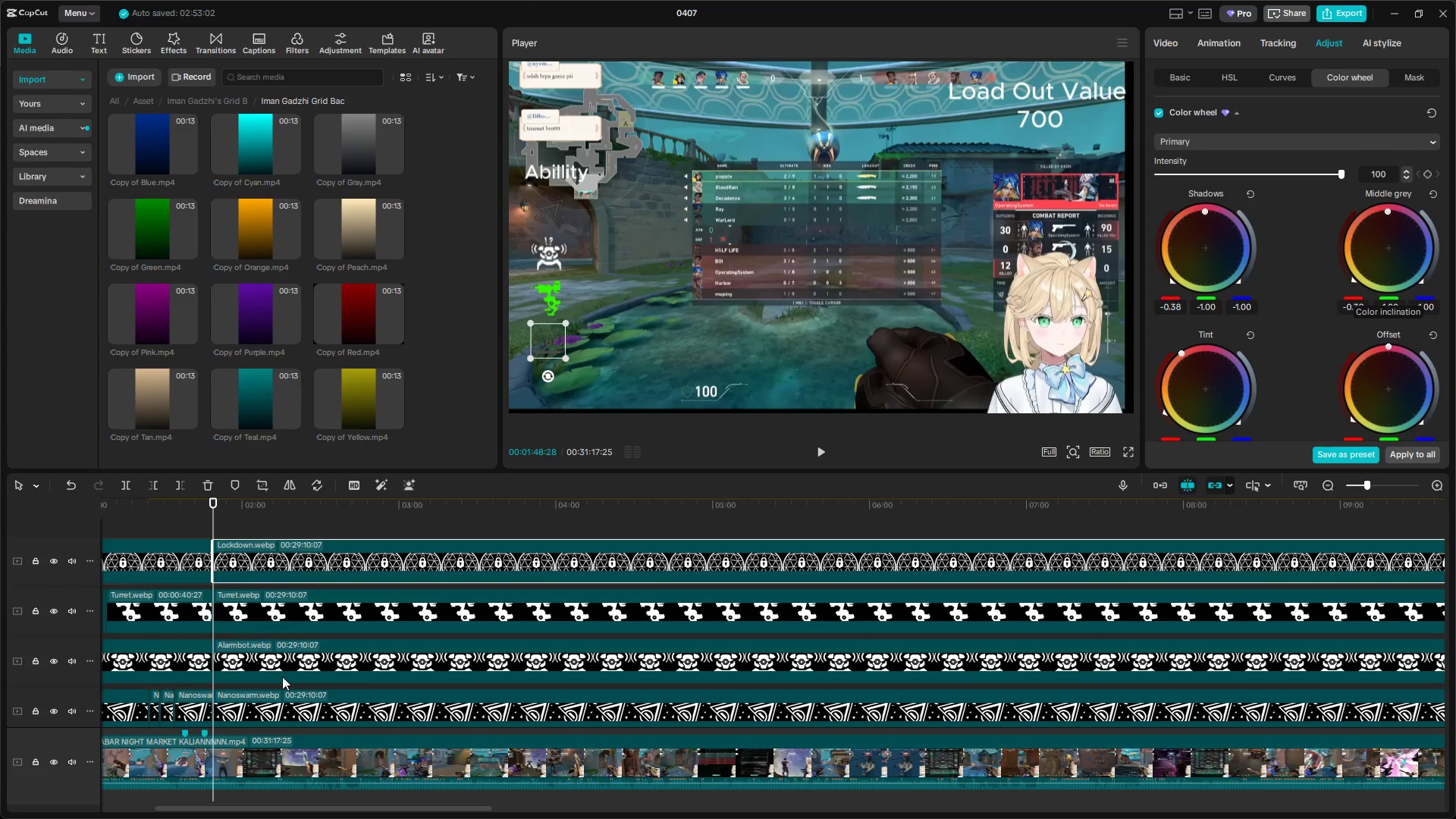 
scroll: coordinate [283, 673], scroll_direction: down, amount: 1.0
 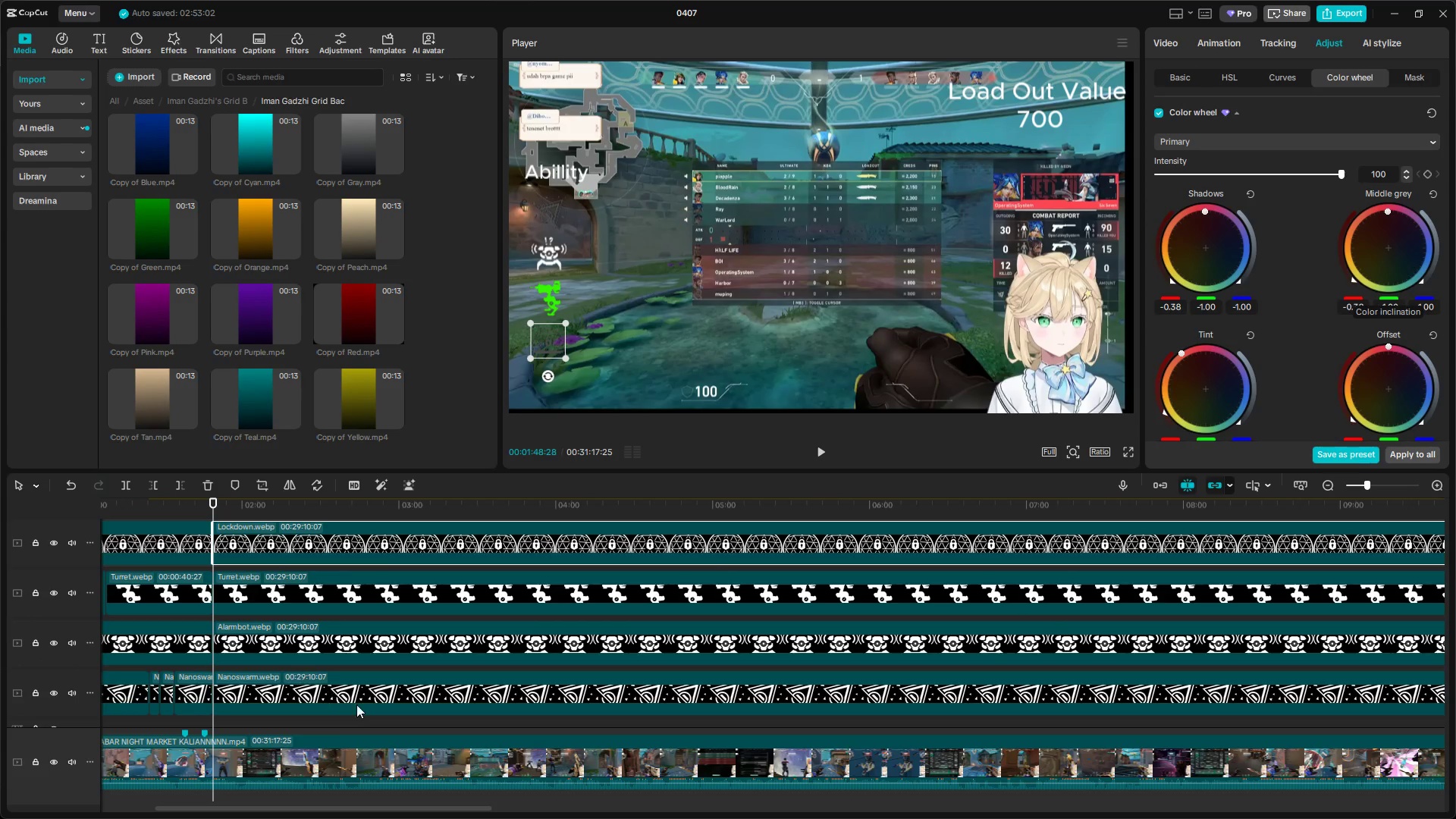 
left_click([356, 699])
 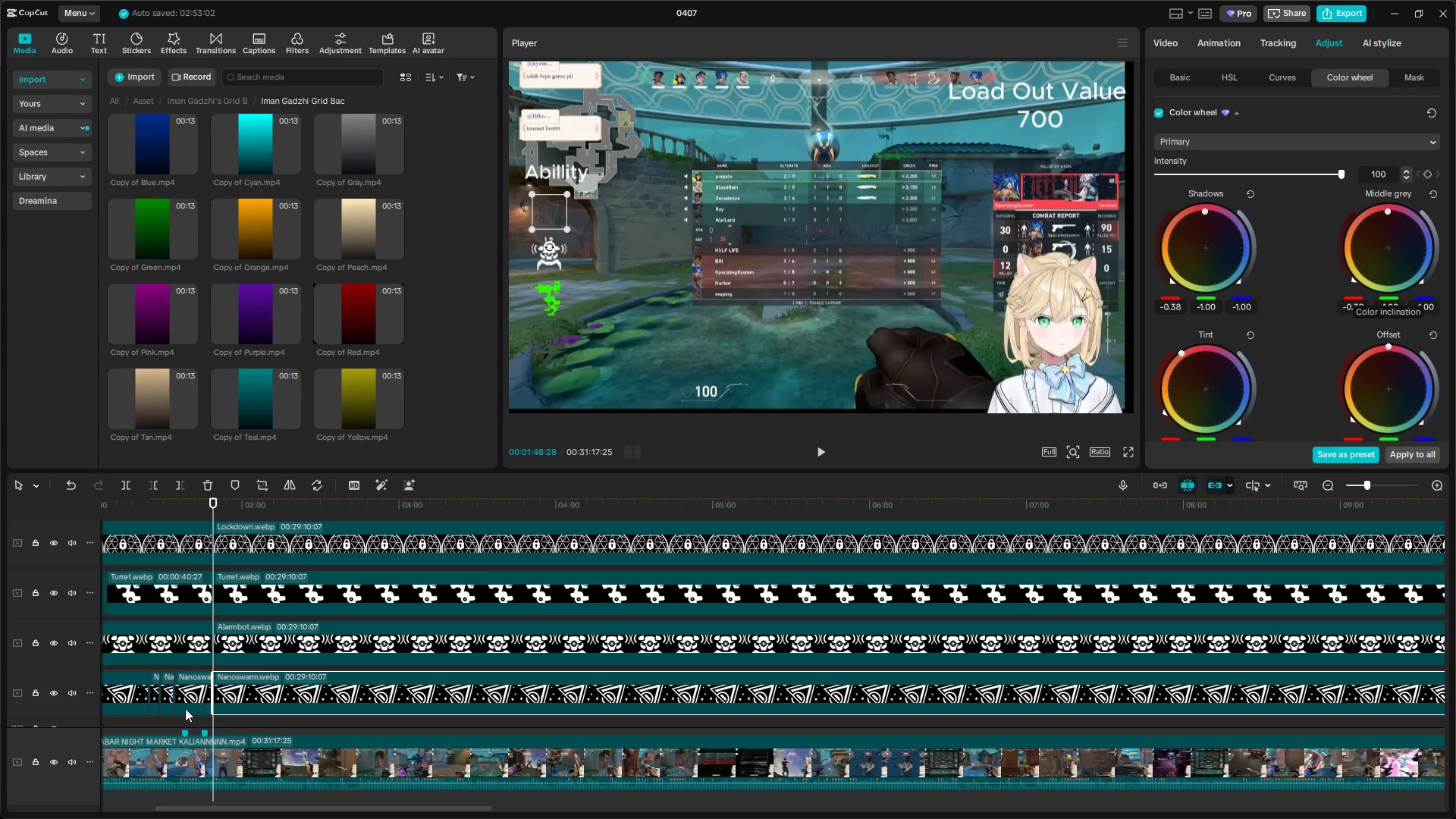 
left_click([124, 698])
 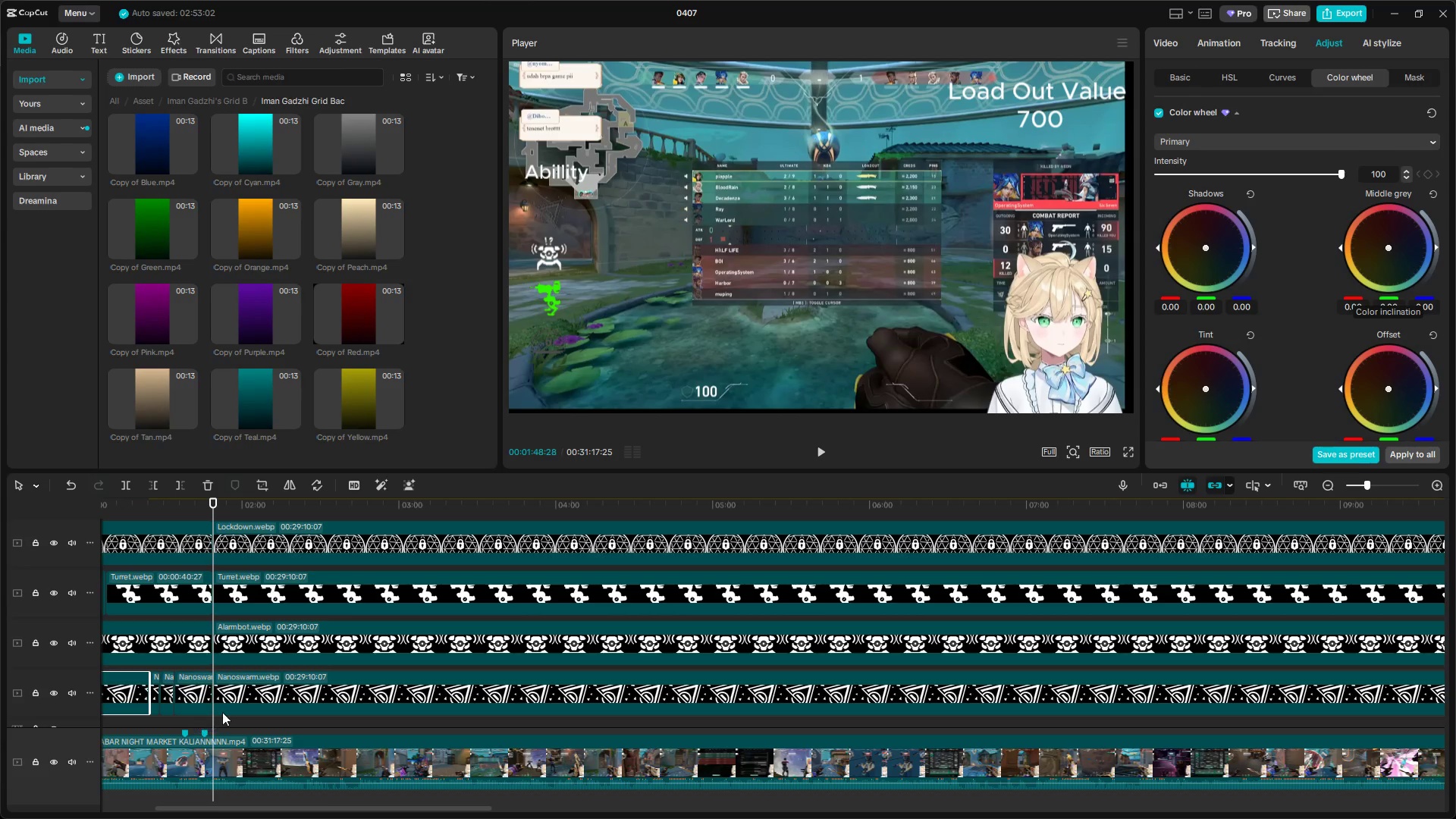 
hold_key(key=ControlLeft, duration=0.94)
 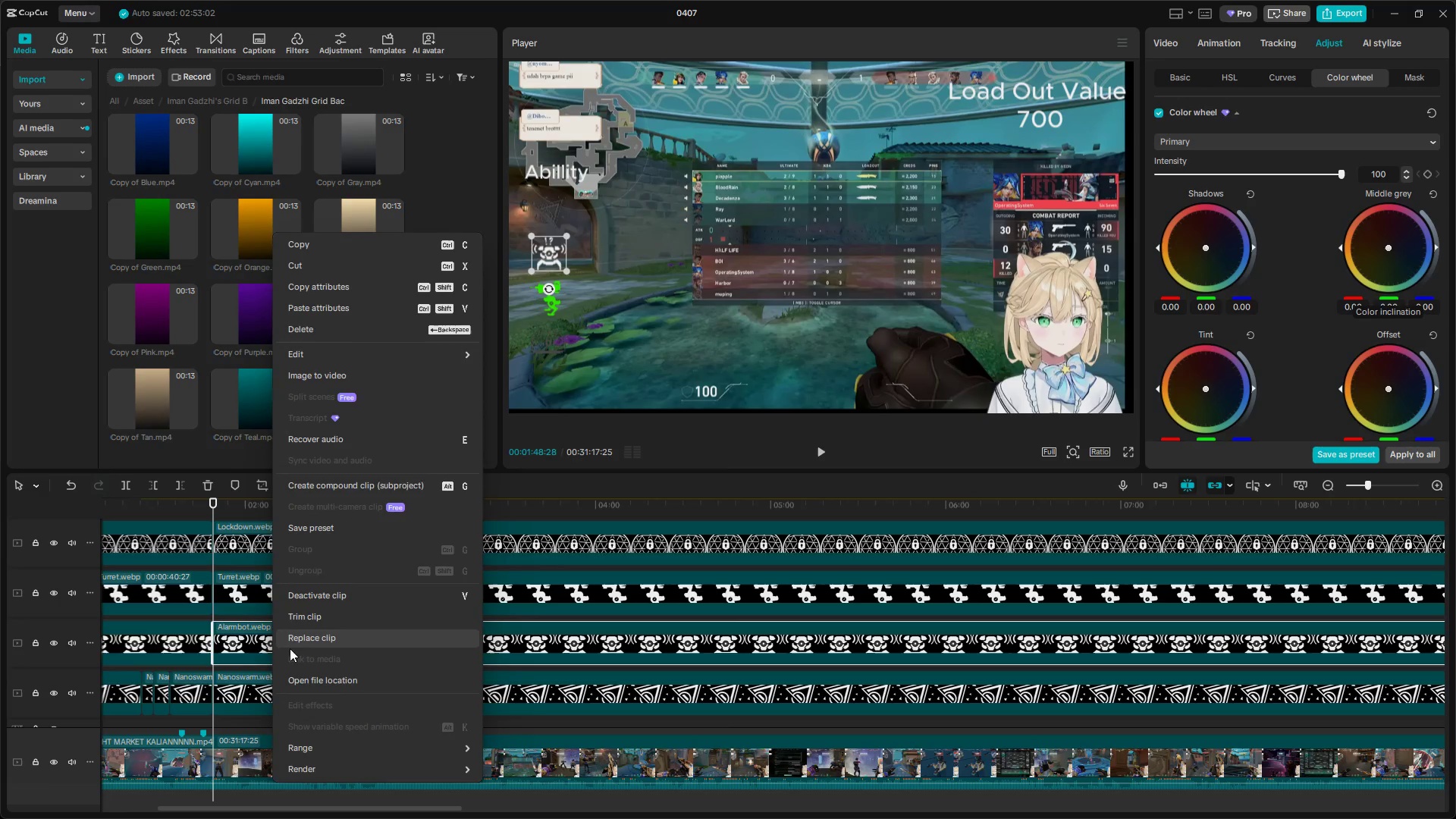 
right_click([271, 648])
 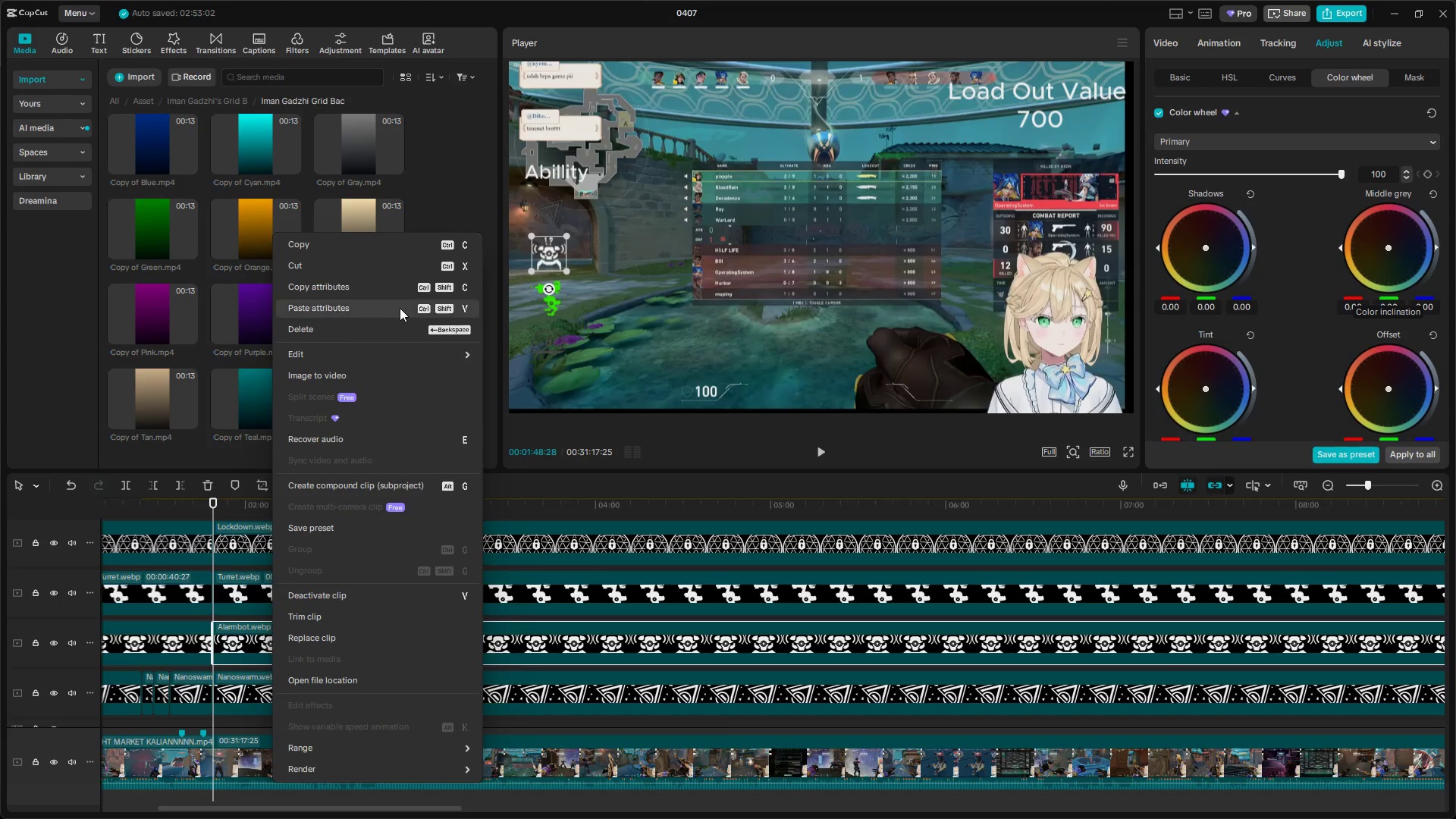 
scroll: coordinate [225, 708], scroll_direction: up, amount: 1.0
 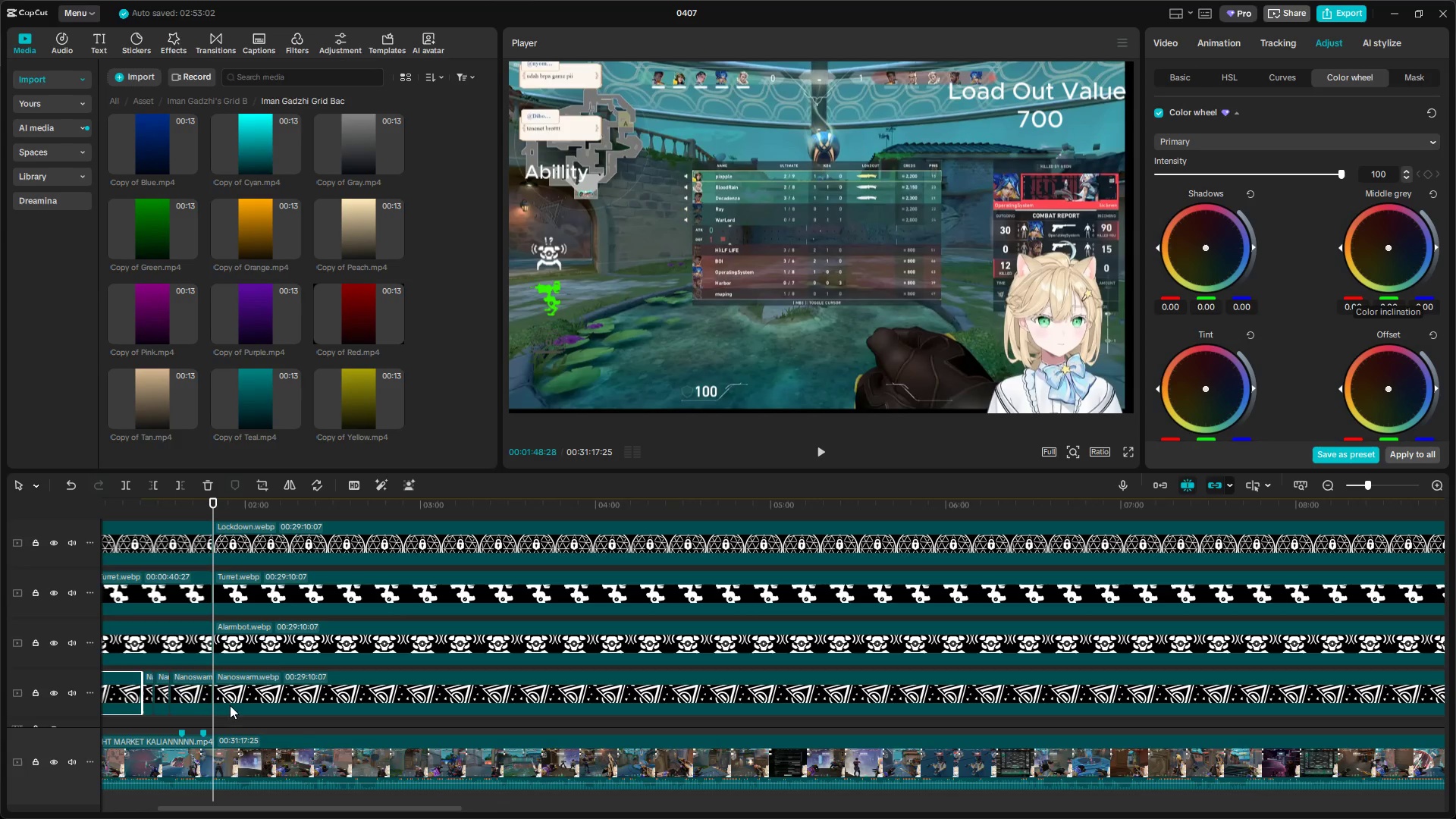 
left_click([384, 293])
 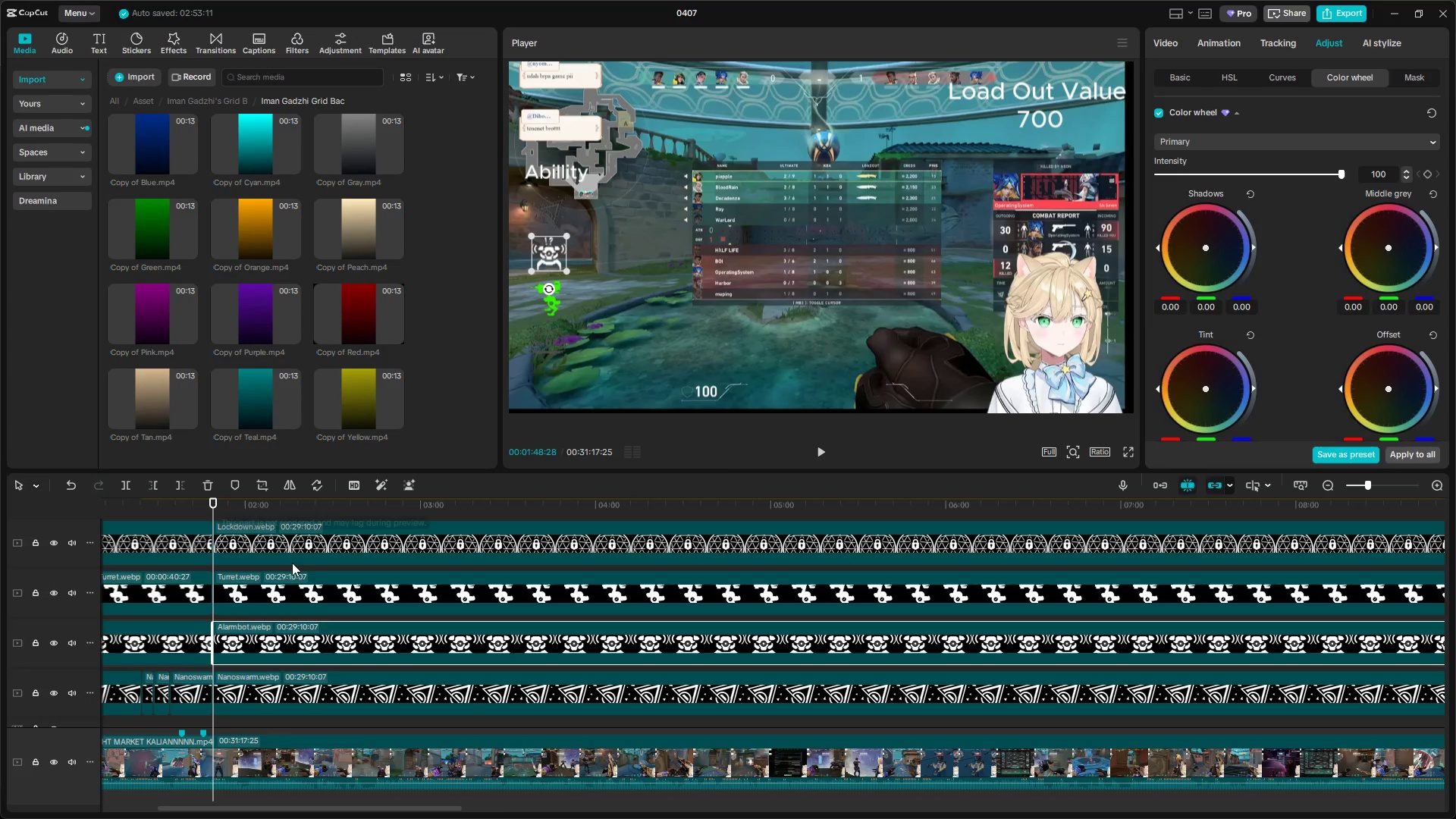 
right_click([285, 586])
 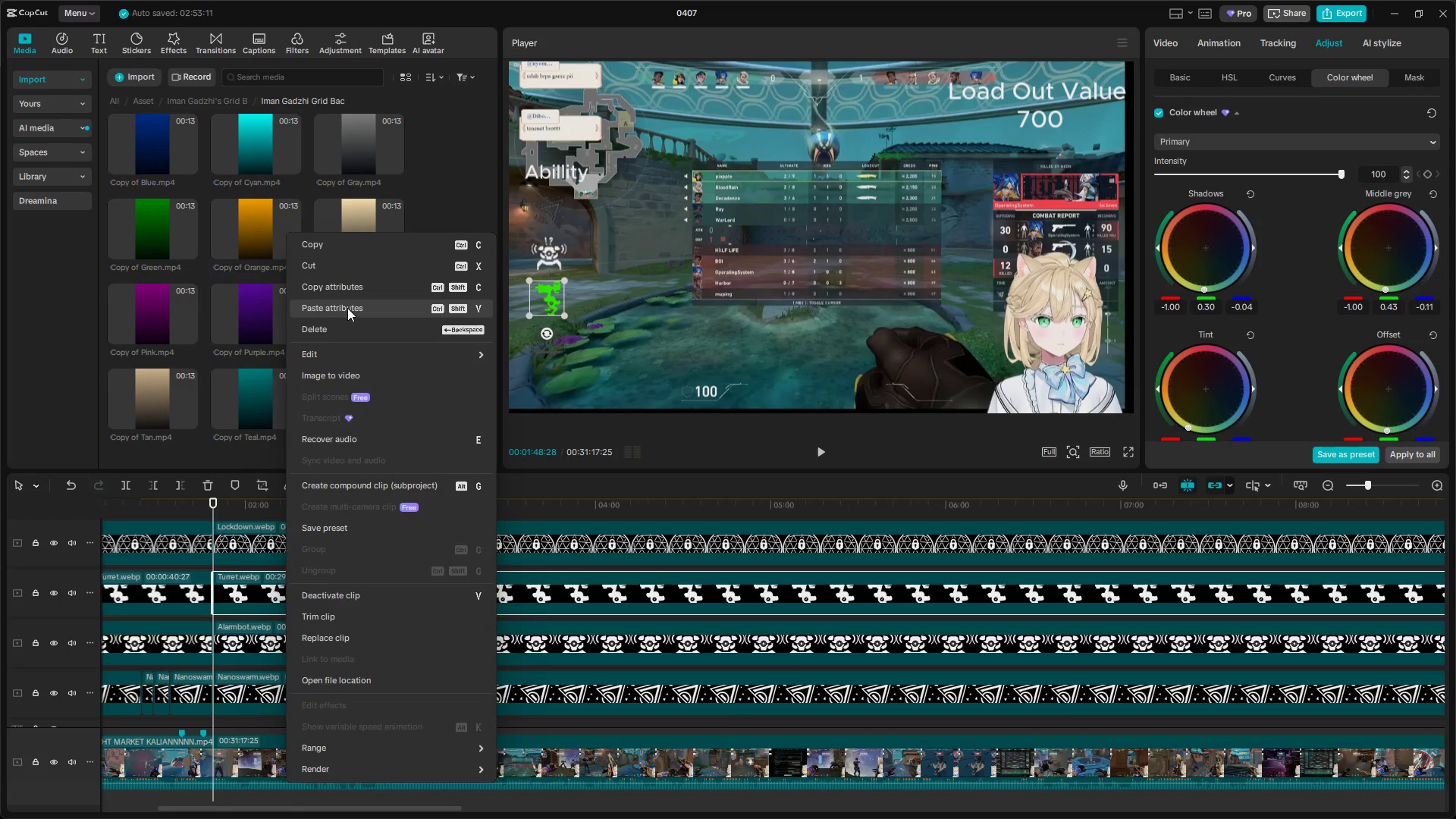 
wait(5.39)
 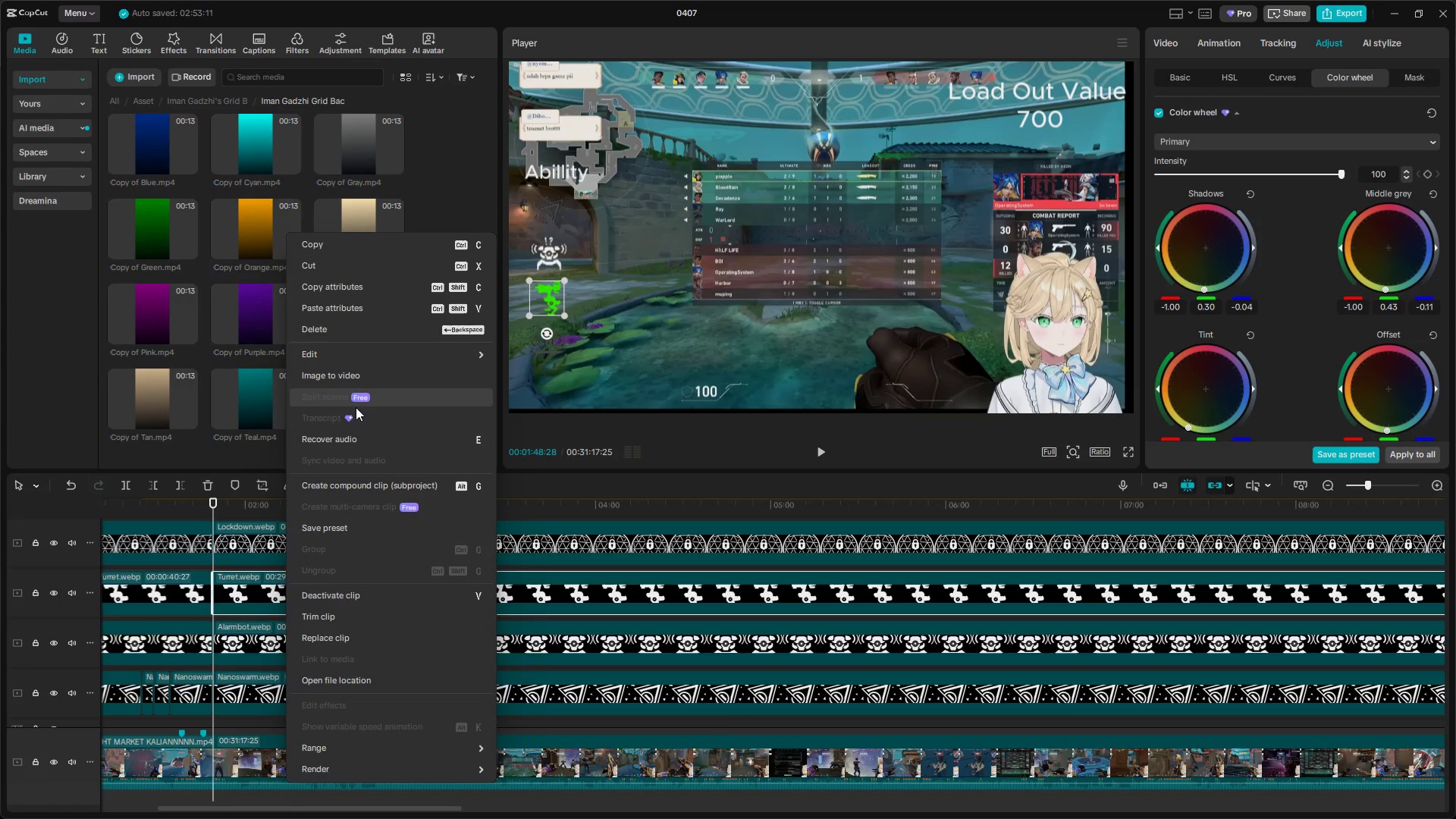 
left_click([347, 308])
 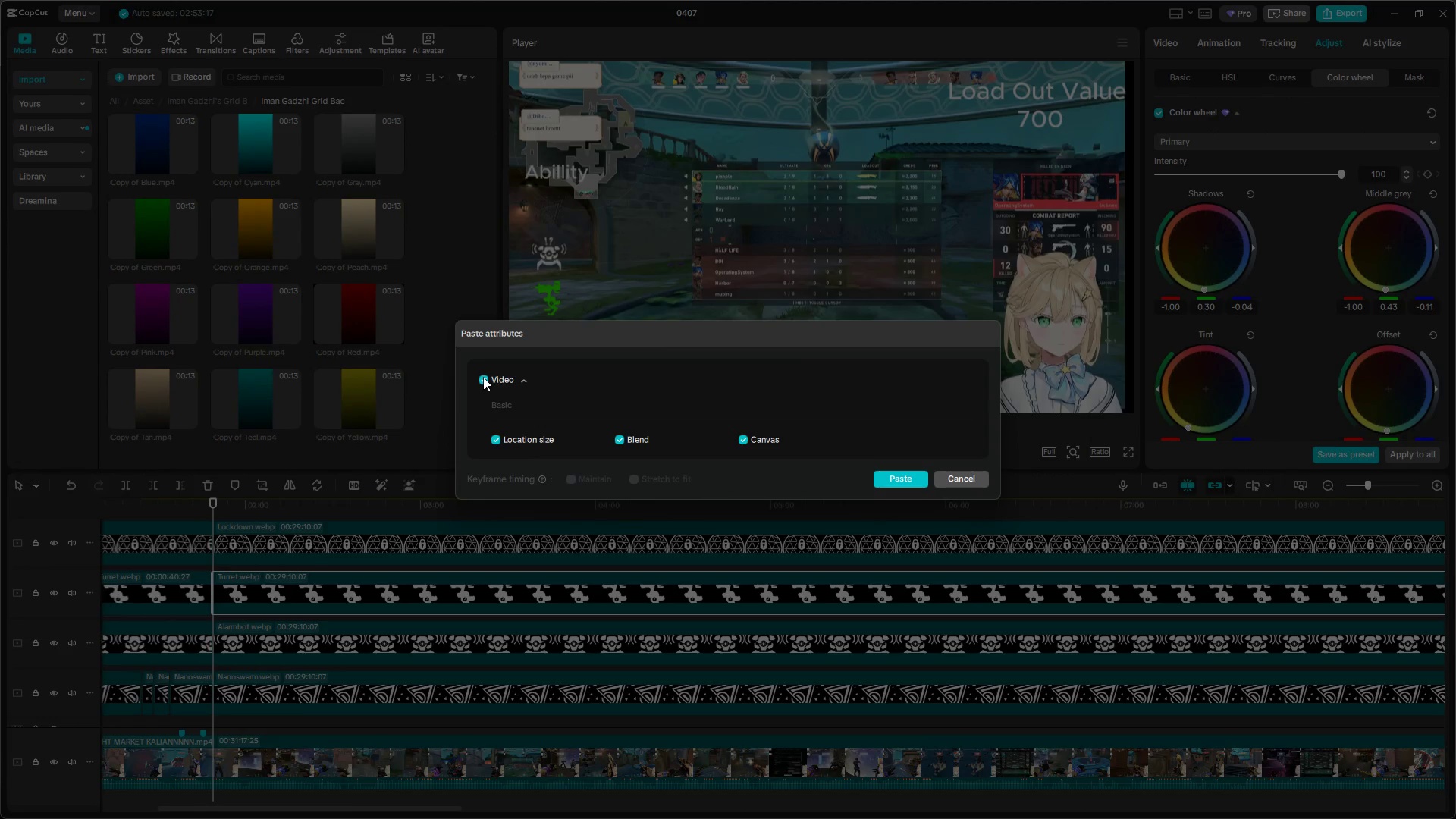 
left_click([958, 479])
 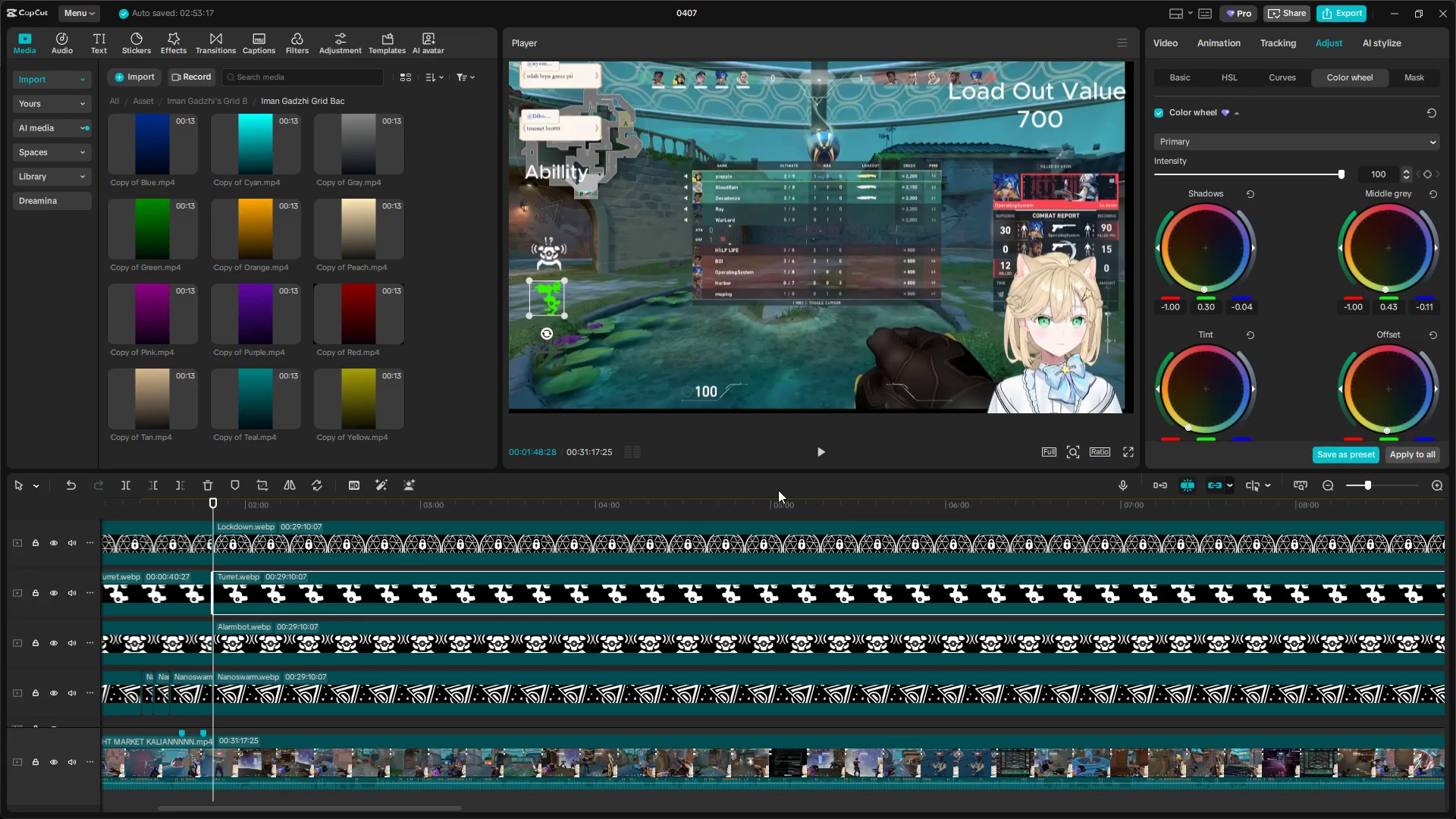 
left_click([1161, 111])
 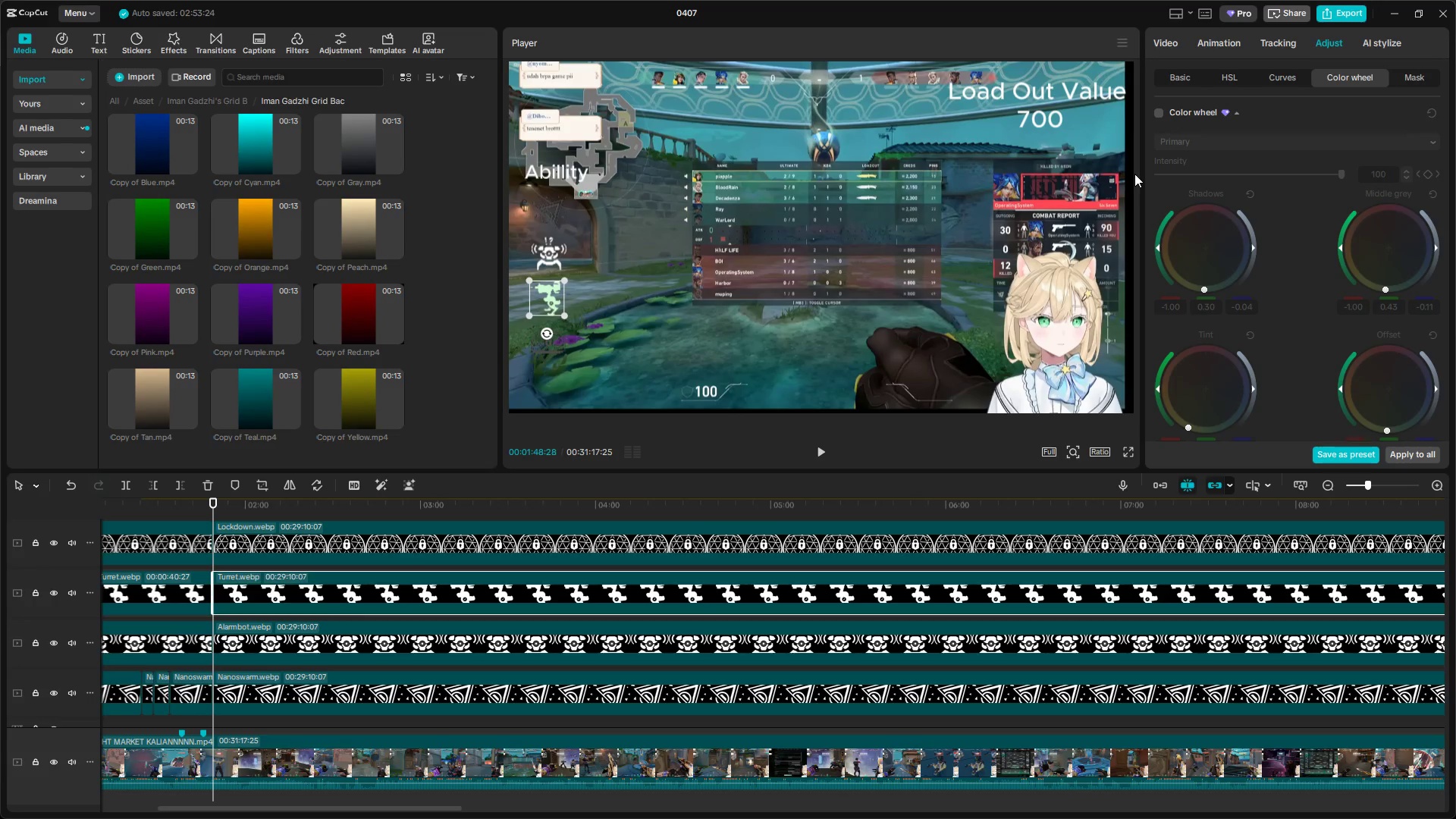 
left_click([1191, 74])
 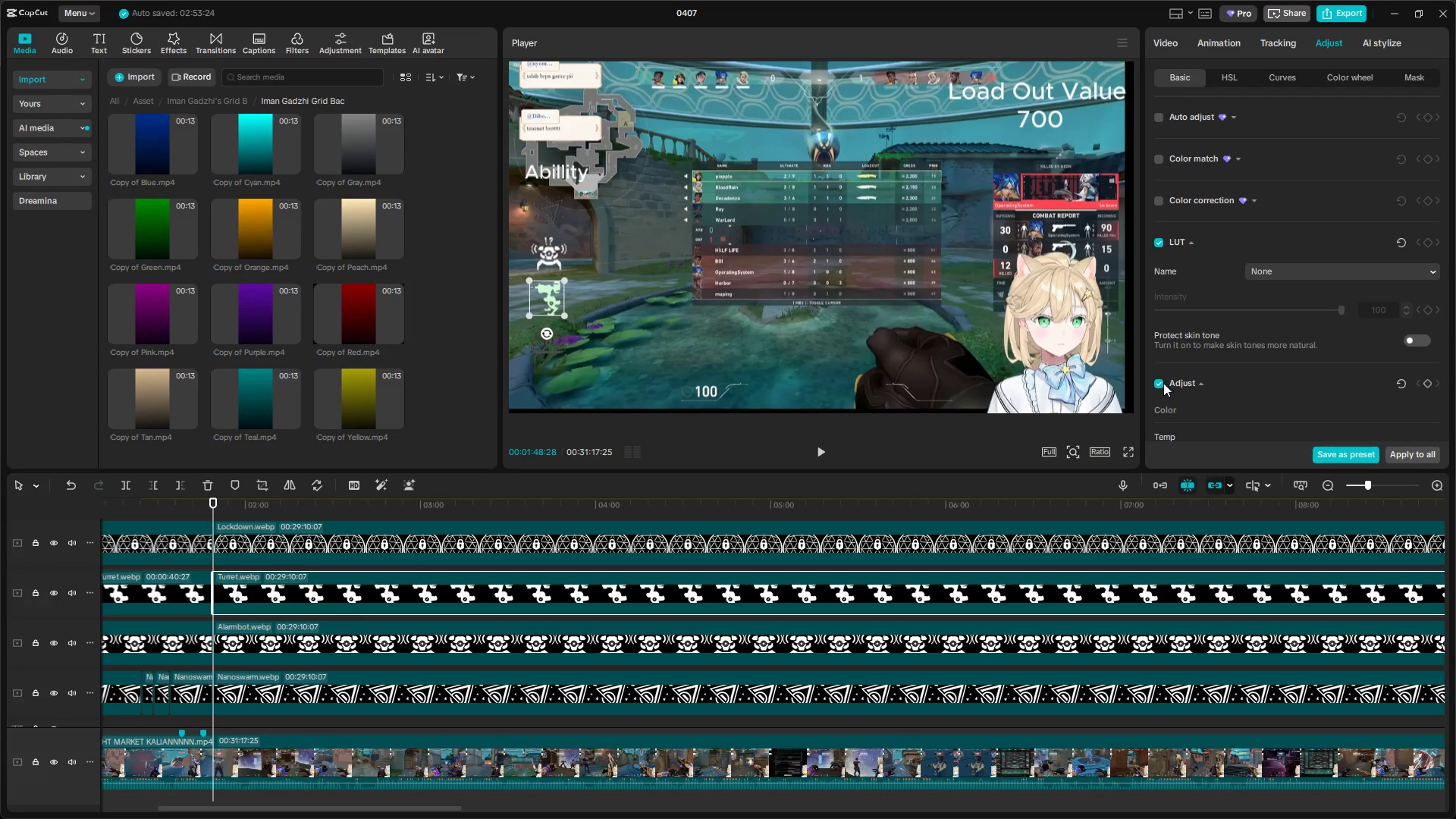 
double_click([1159, 383])
 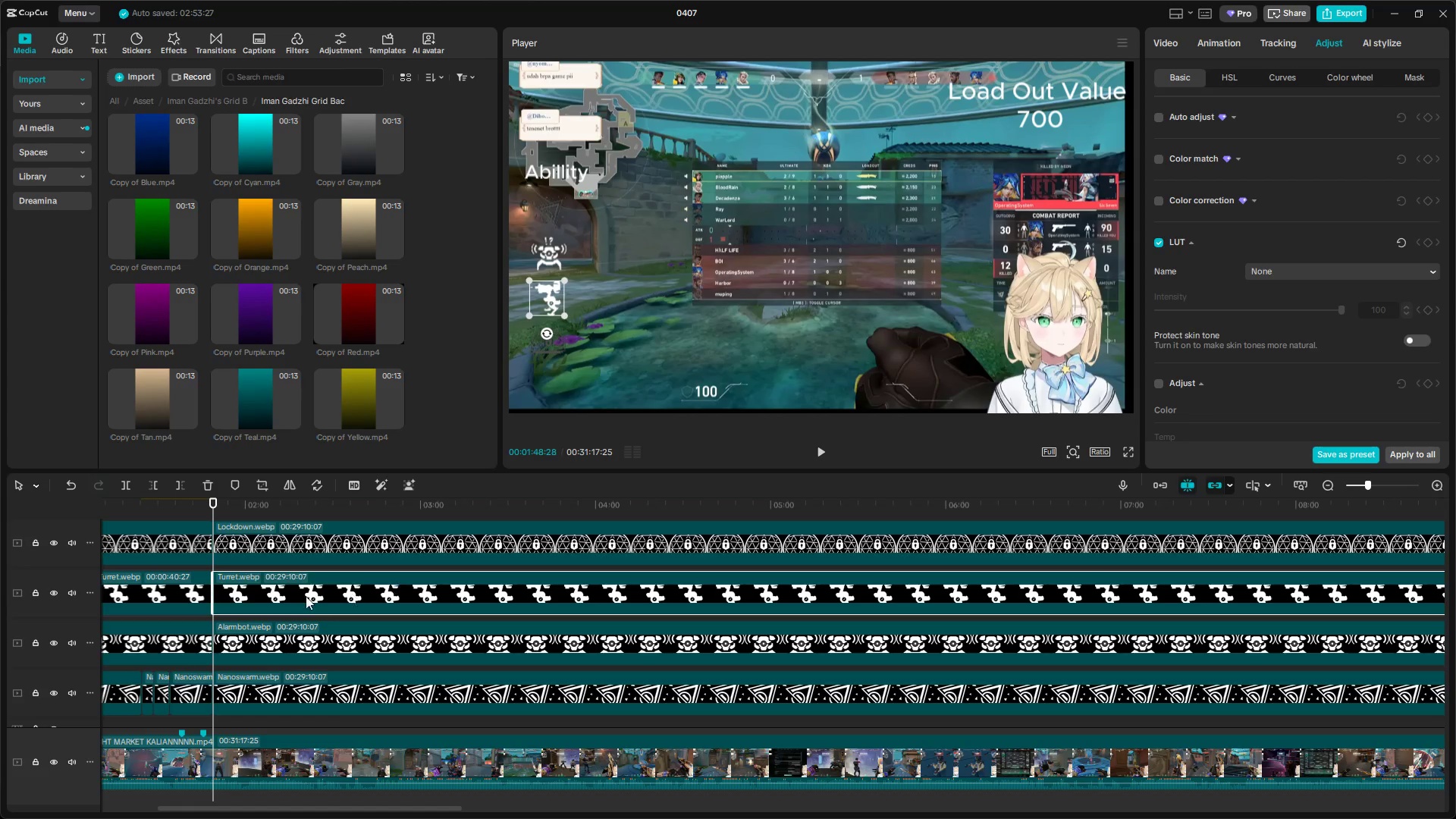 
left_click([268, 691])
 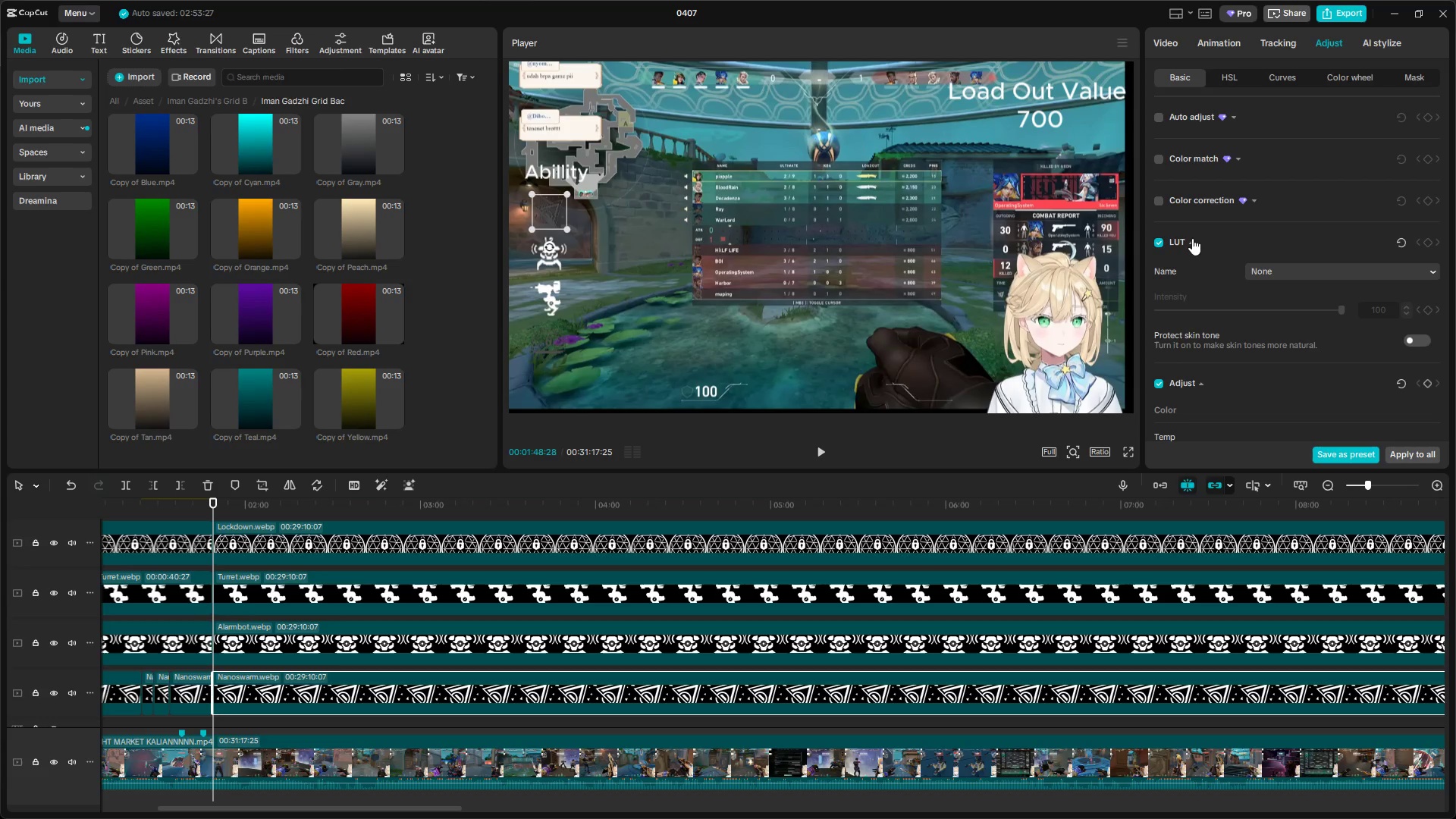 
left_click([1163, 382])
 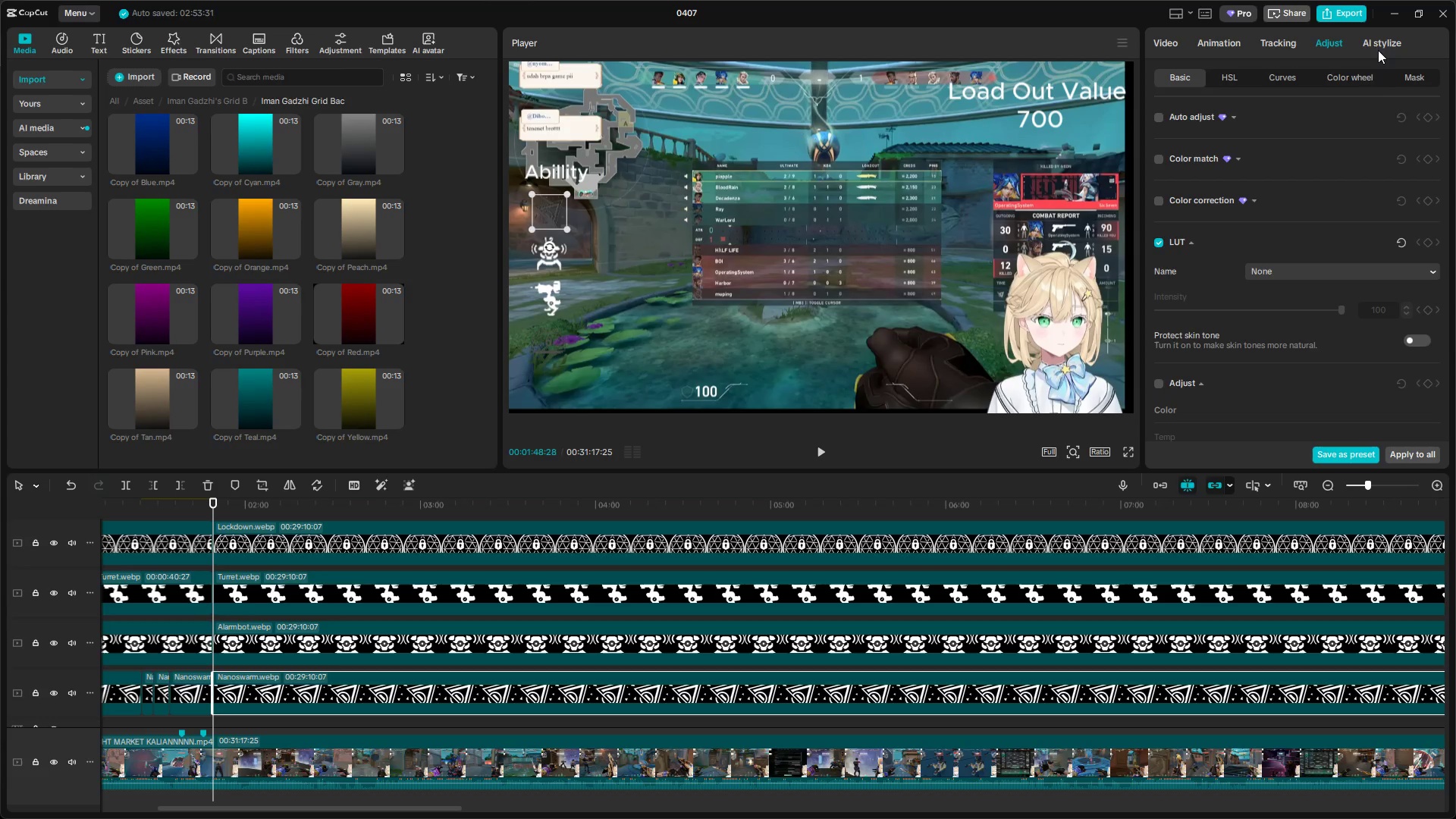 
left_click([1347, 75])
 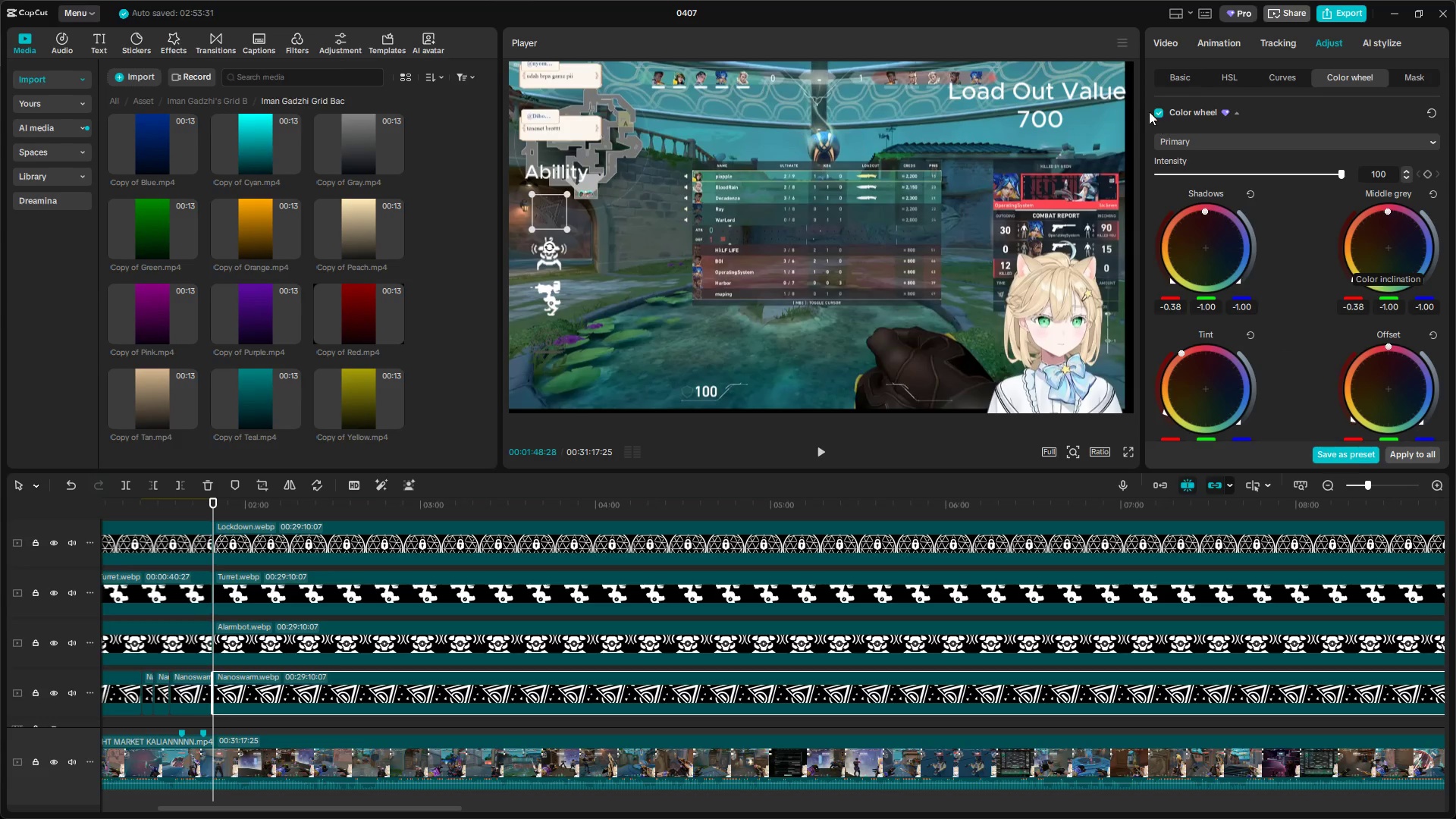 
left_click([1158, 112])
 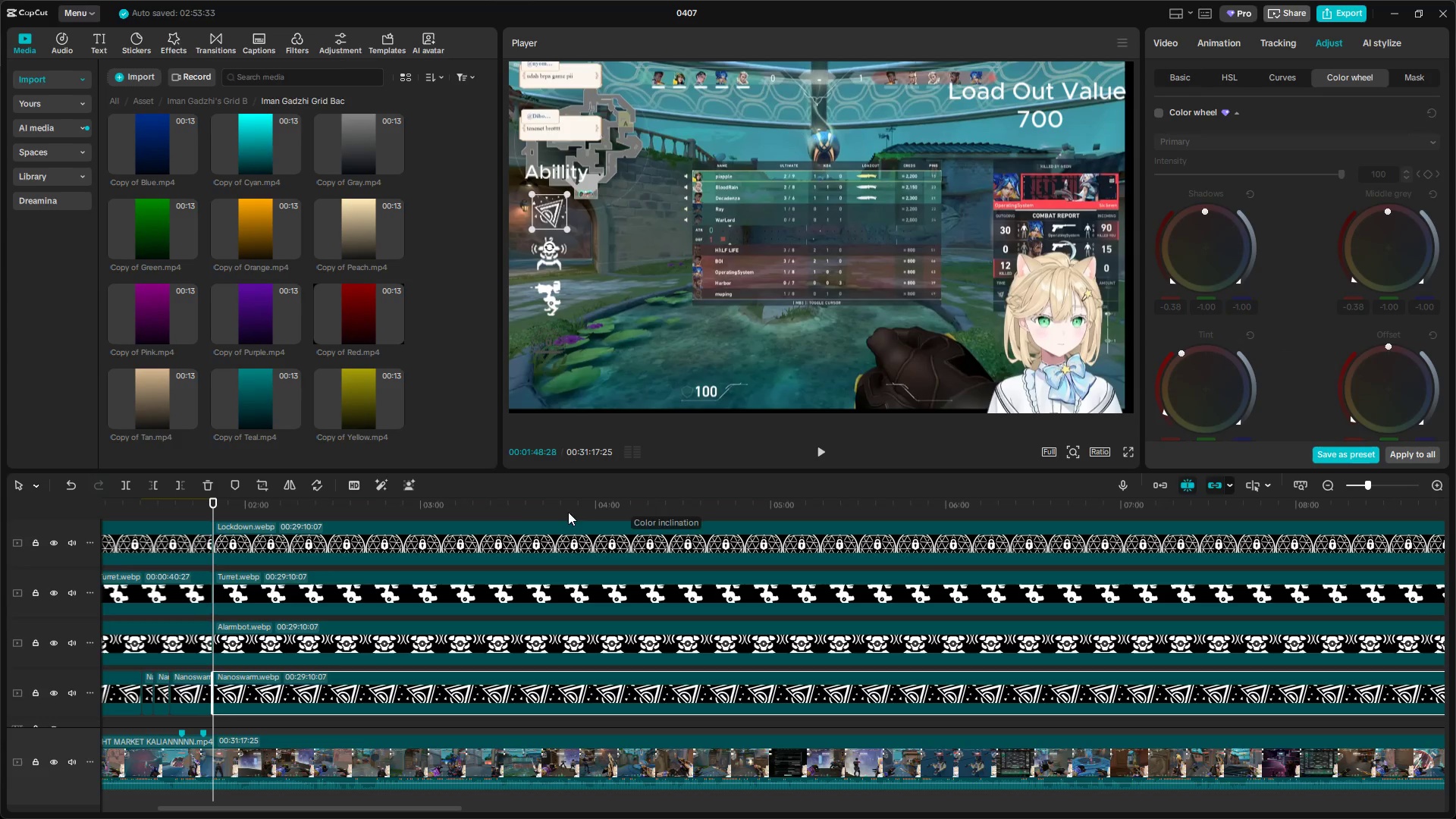 
left_click([386, 544])
 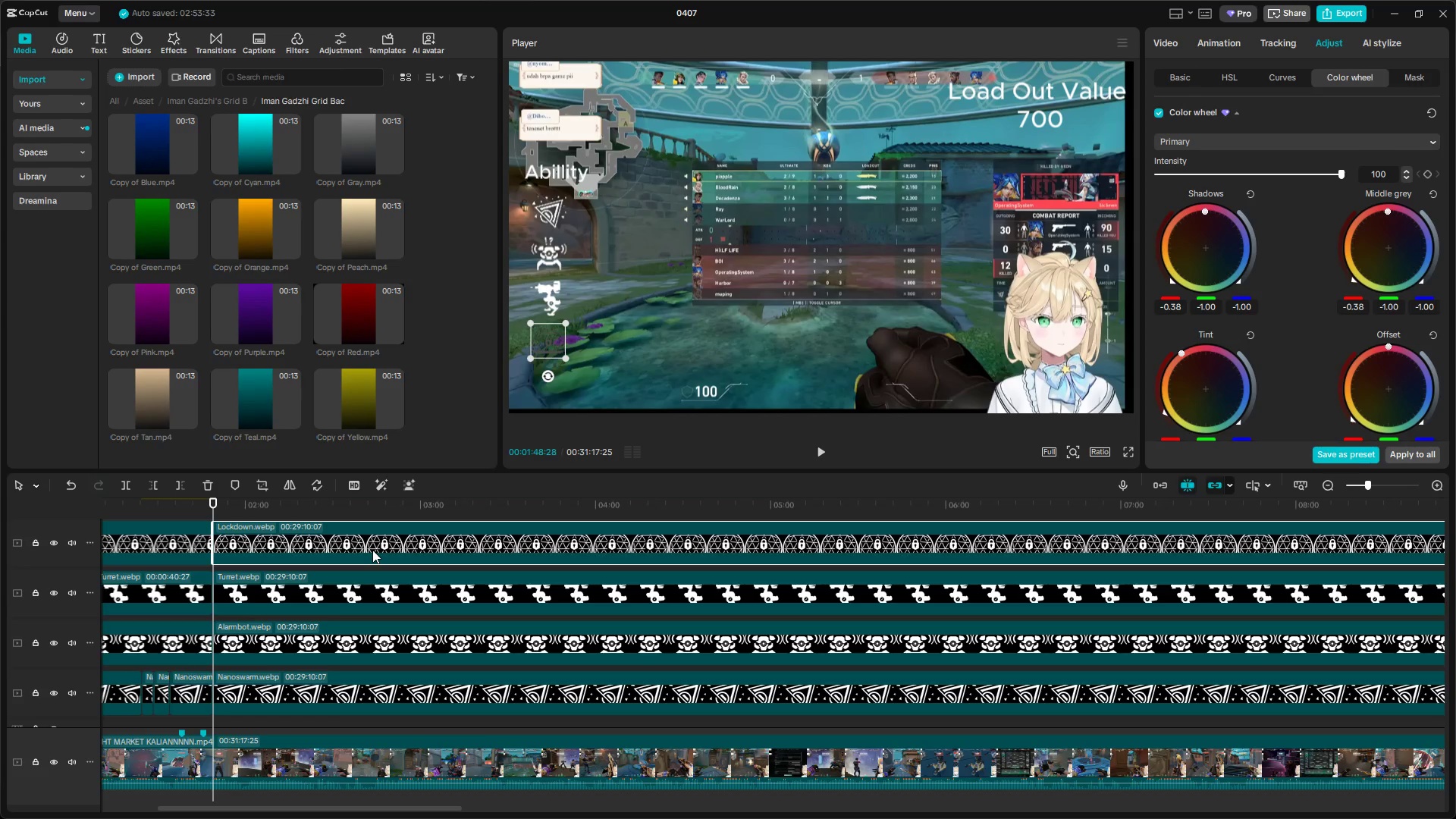 
wait(6.12)
 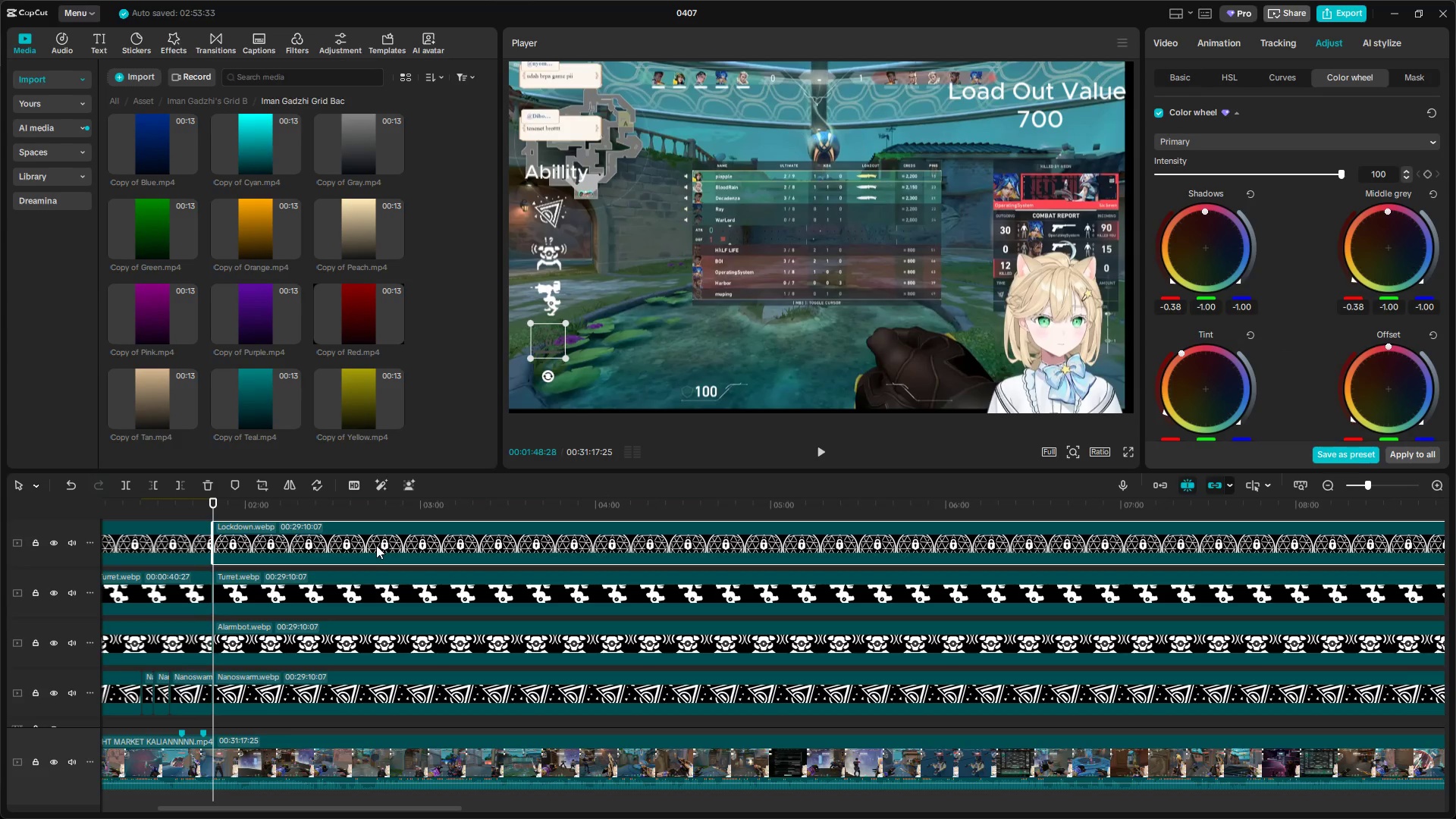 
right_click([369, 544])
 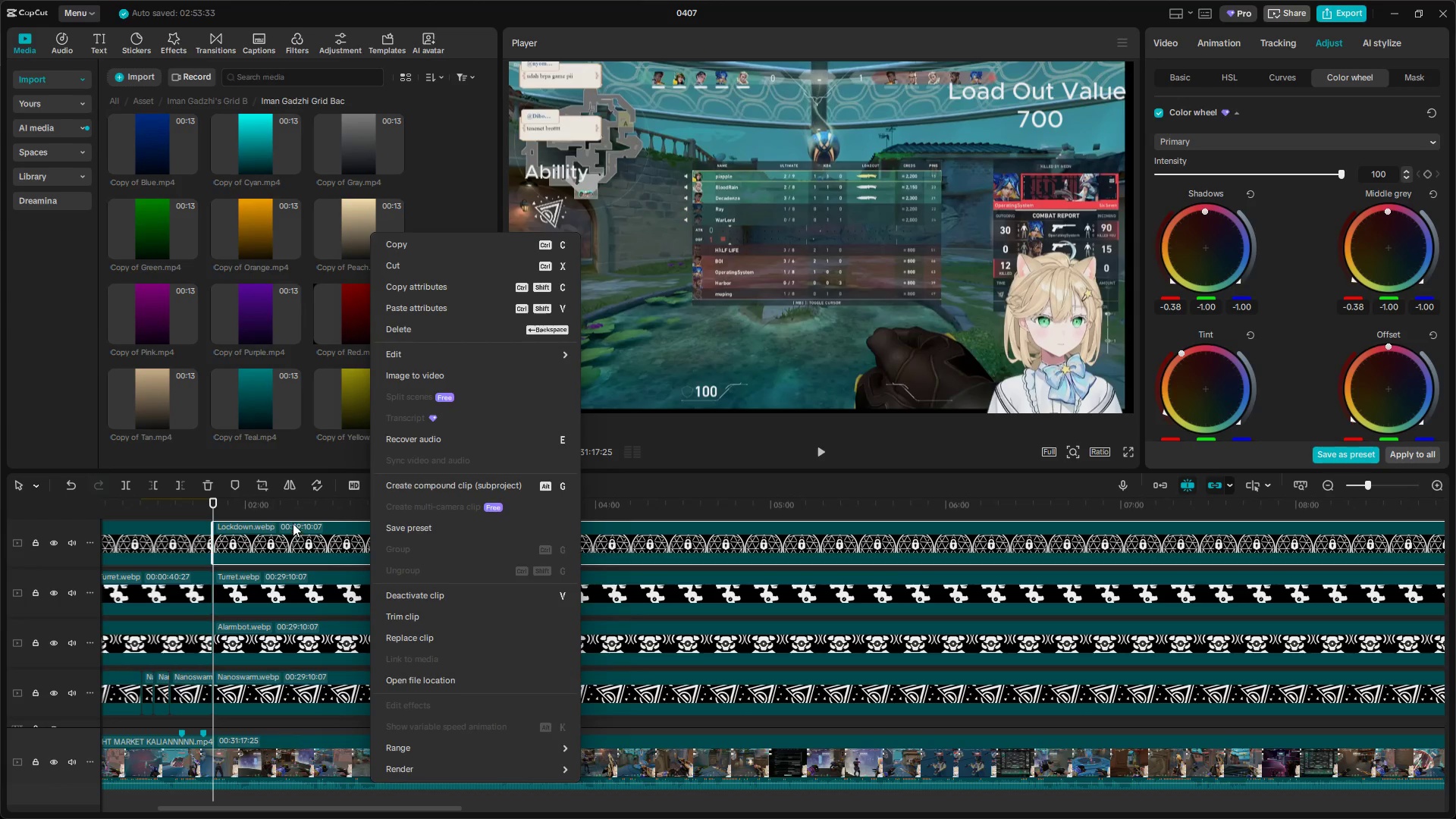 
left_click([303, 505])
 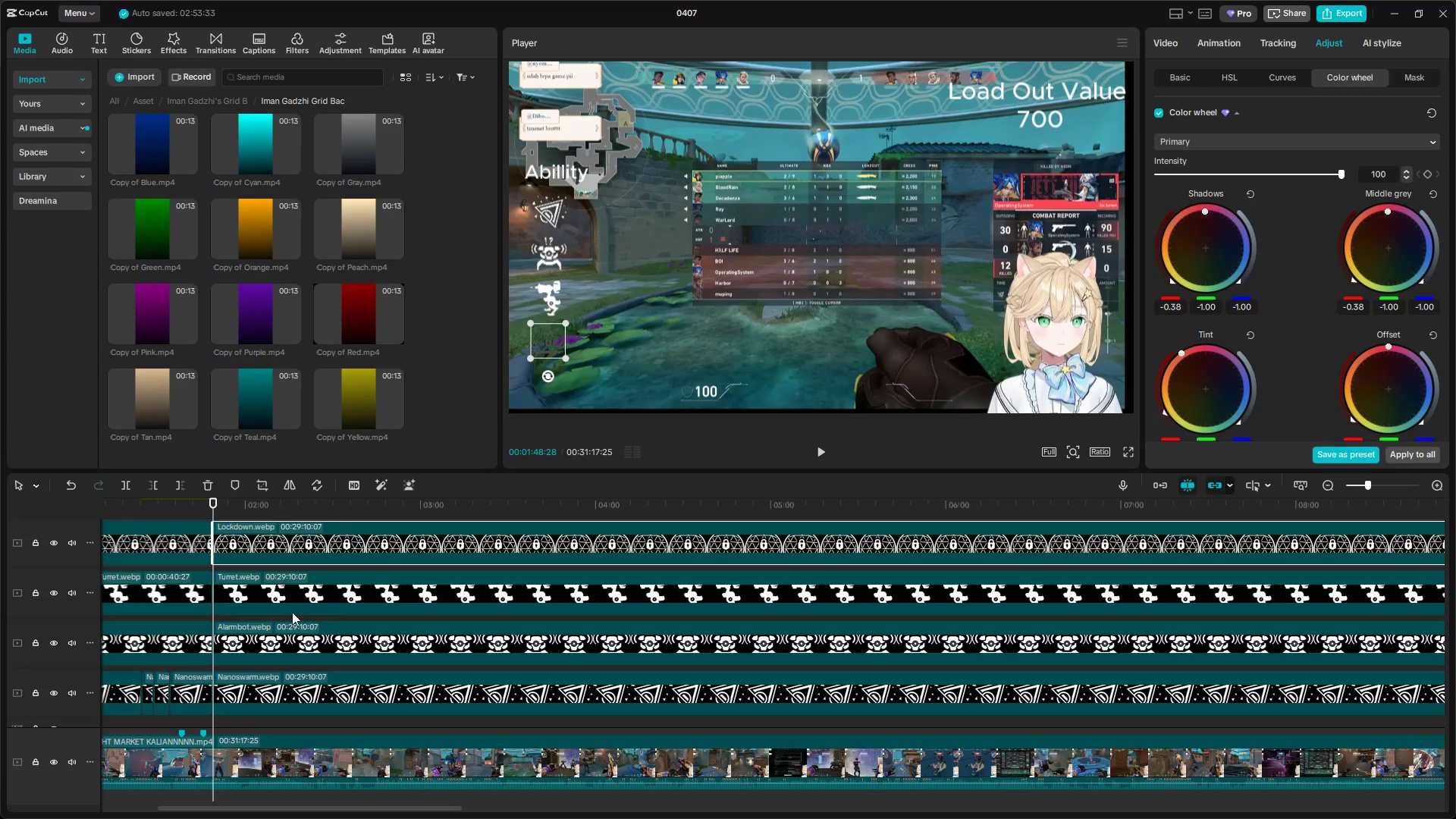 
hold_key(key=ControlLeft, duration=1.12)
scroll: coordinate [303, 623], scroll_direction: down, amount: 1.0
 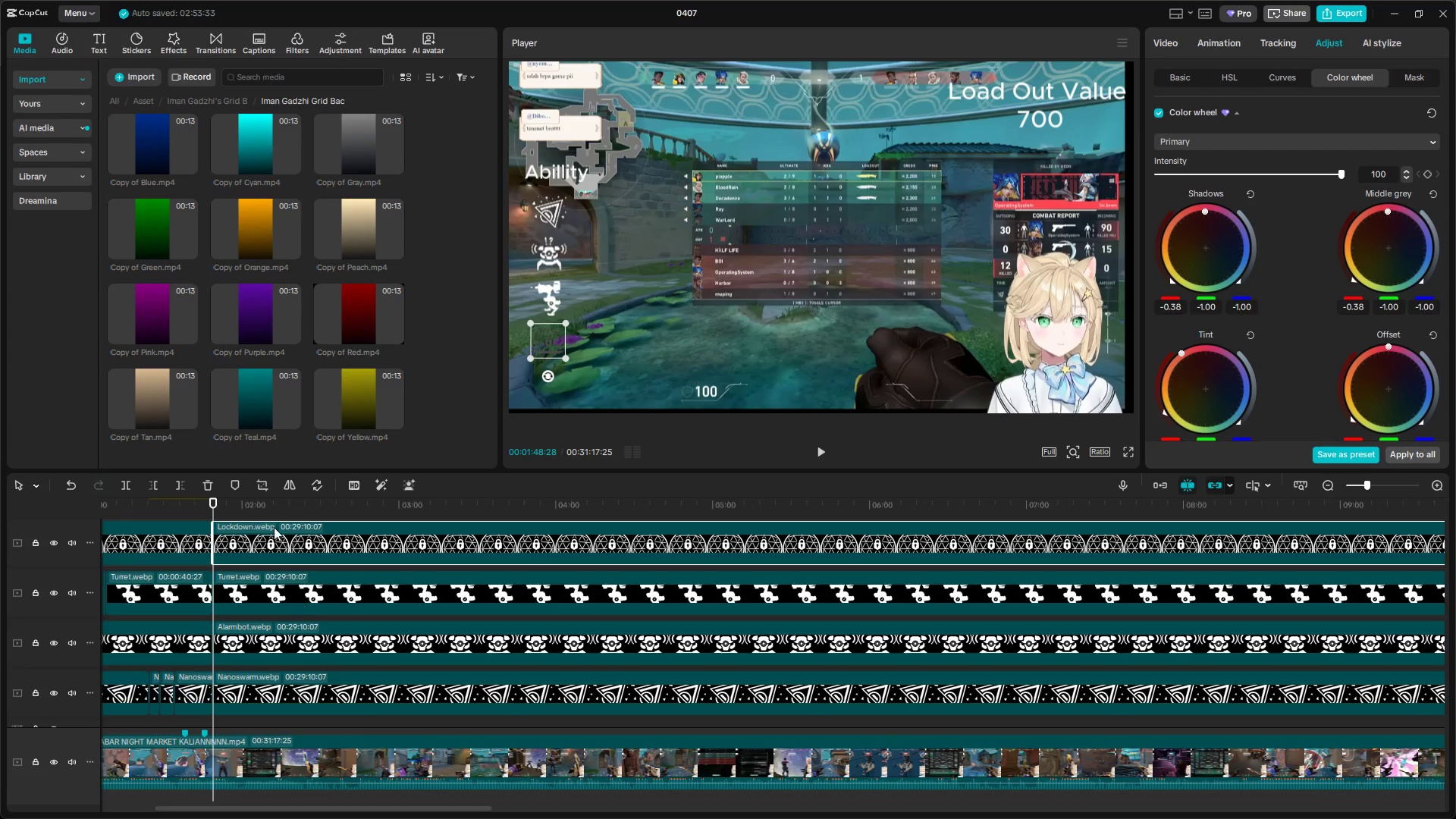 
left_click([260, 511])
 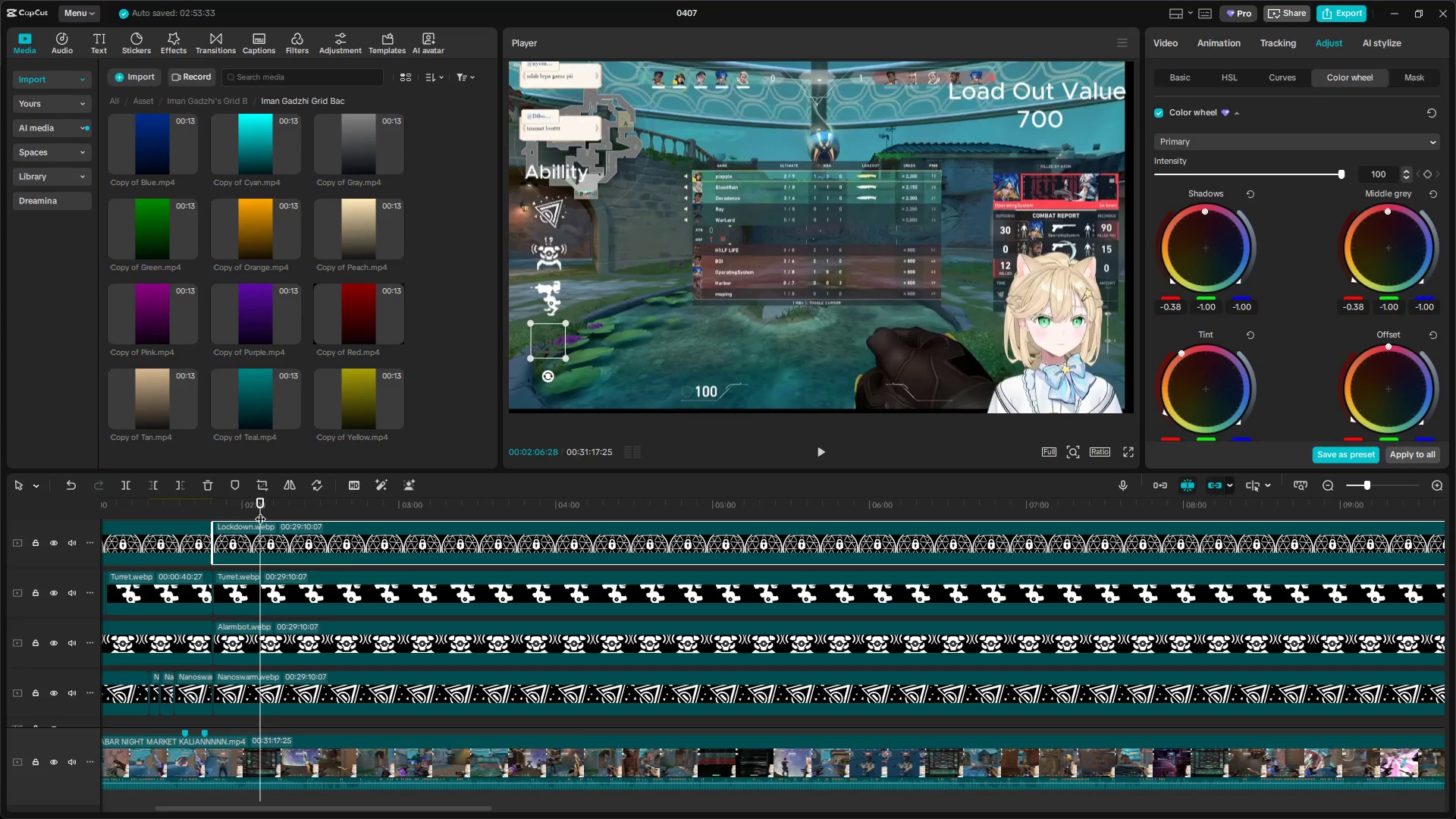 
left_click_drag(start_coordinate=[261, 511], to_coordinate=[237, 500])
 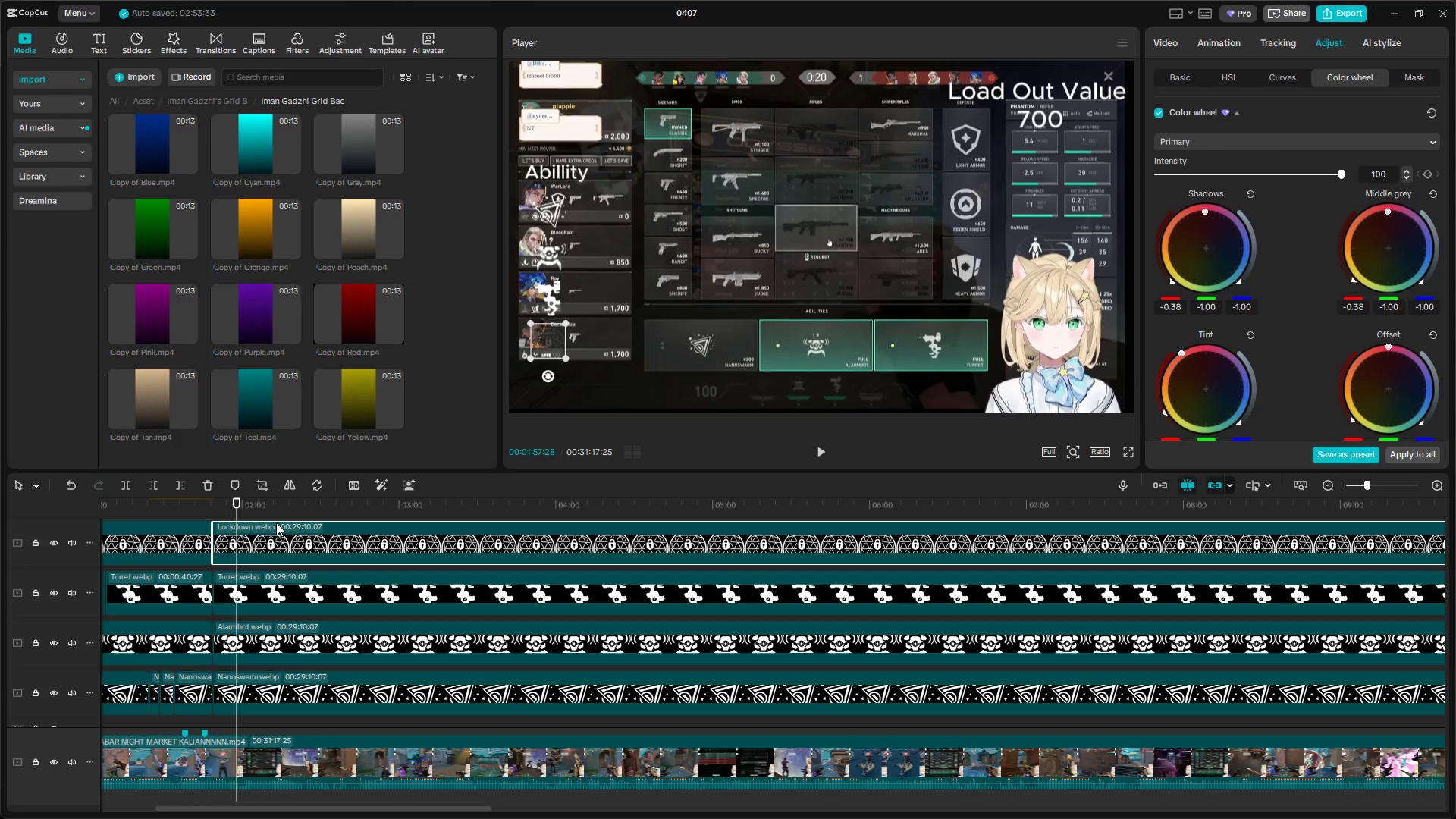 
right_click([285, 537])
 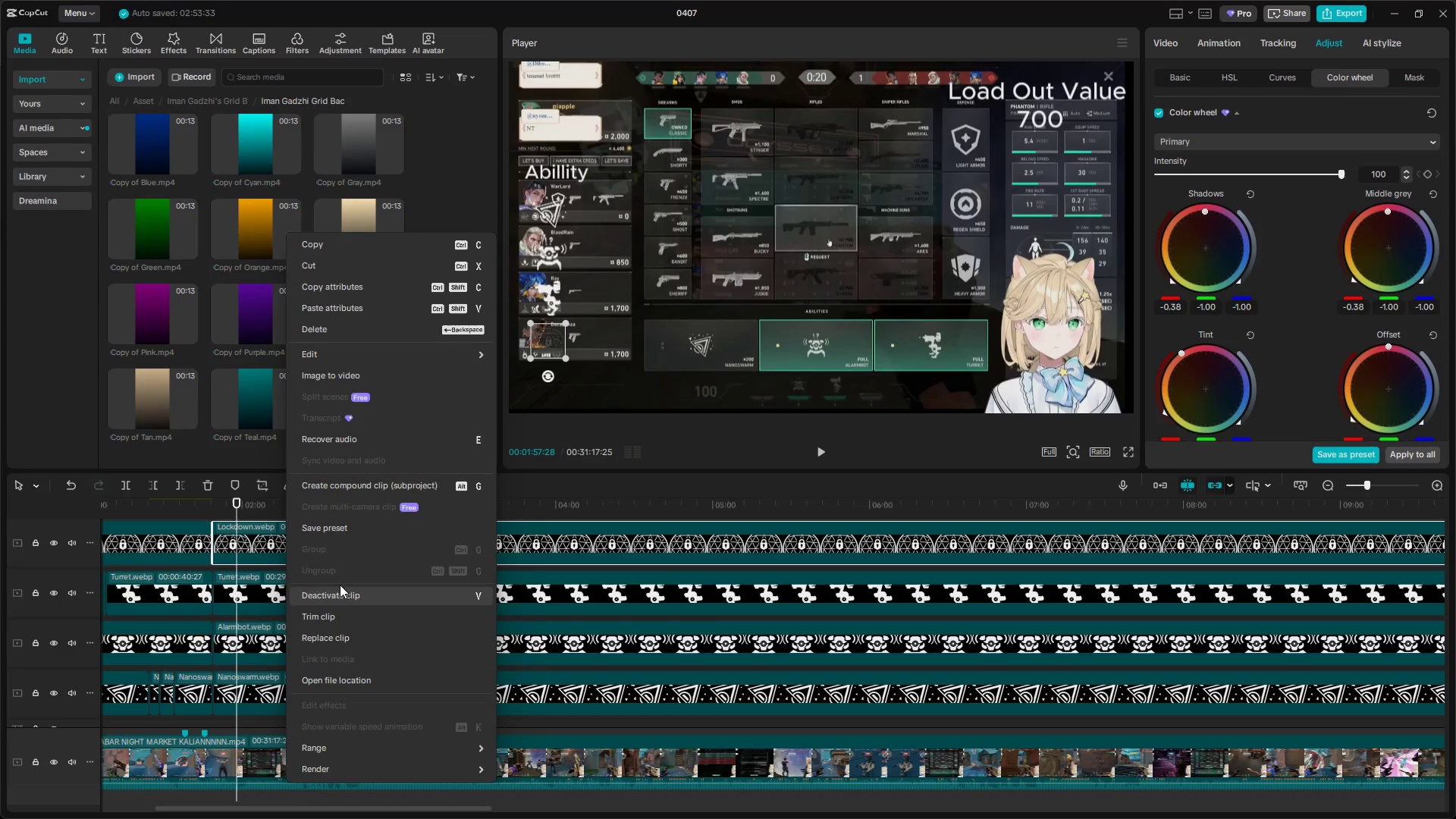 
wait(5.47)
 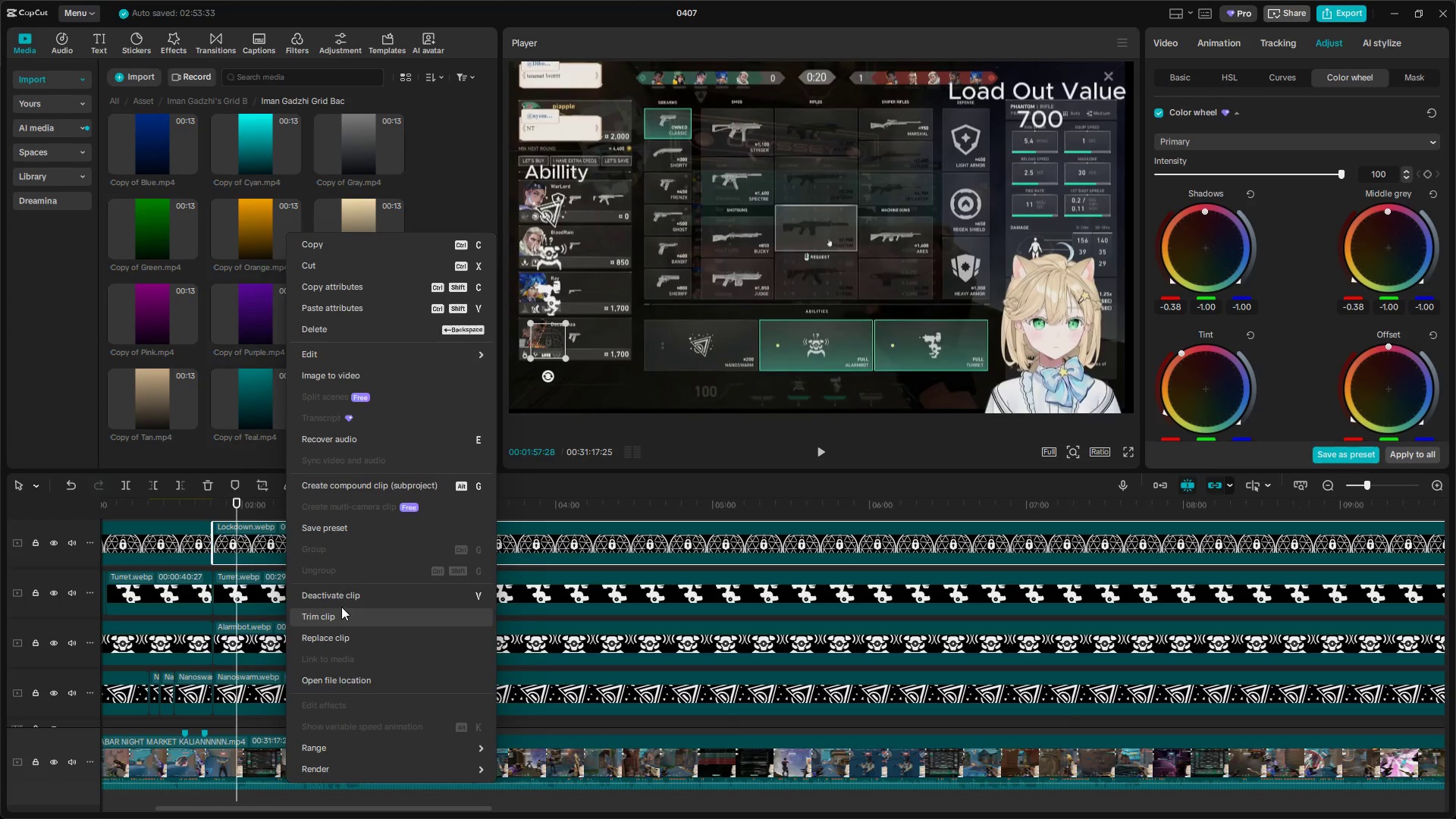 
left_click([368, 290])
 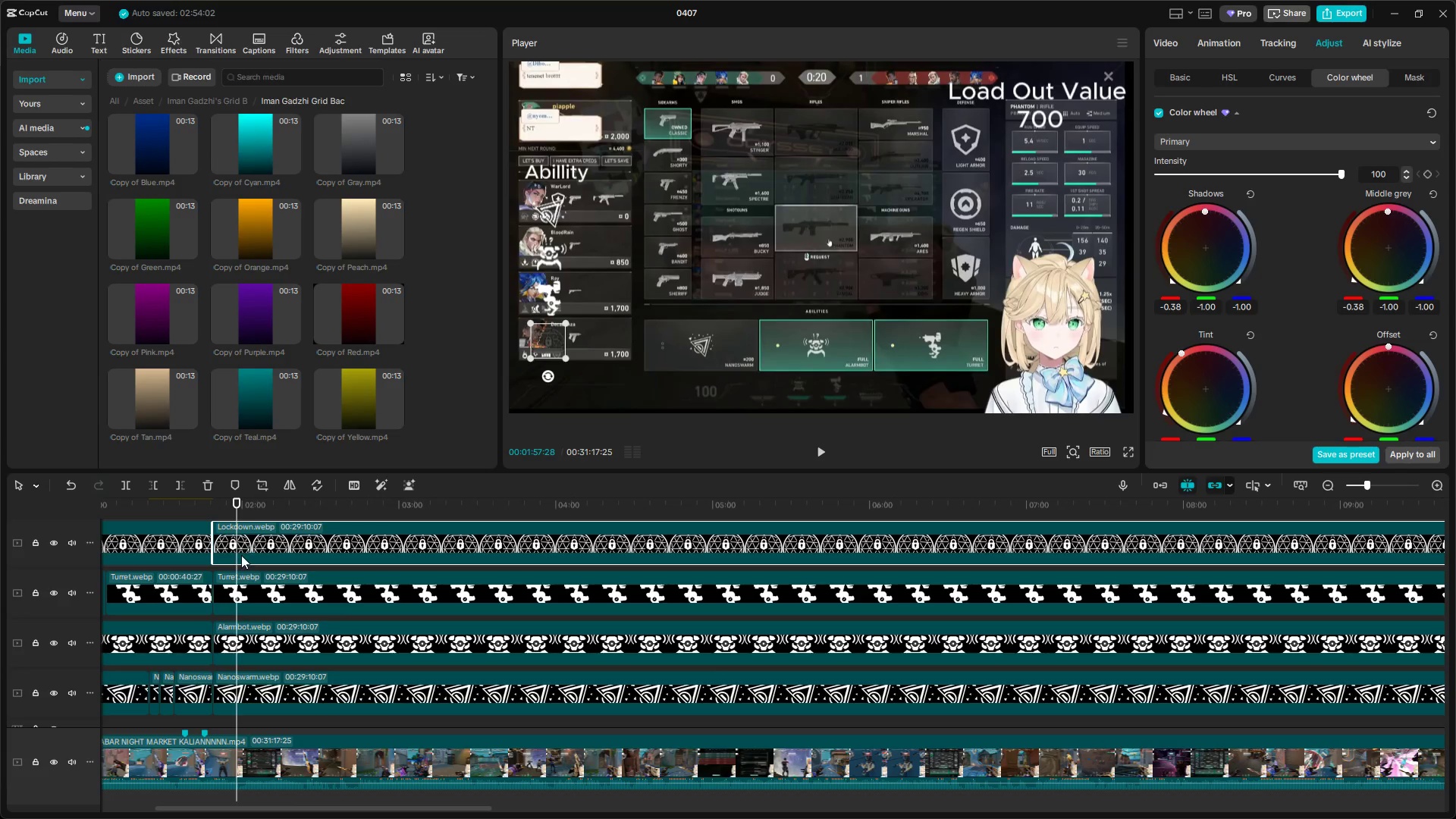 
left_click_drag(start_coordinate=[239, 508], to_coordinate=[221, 504])
 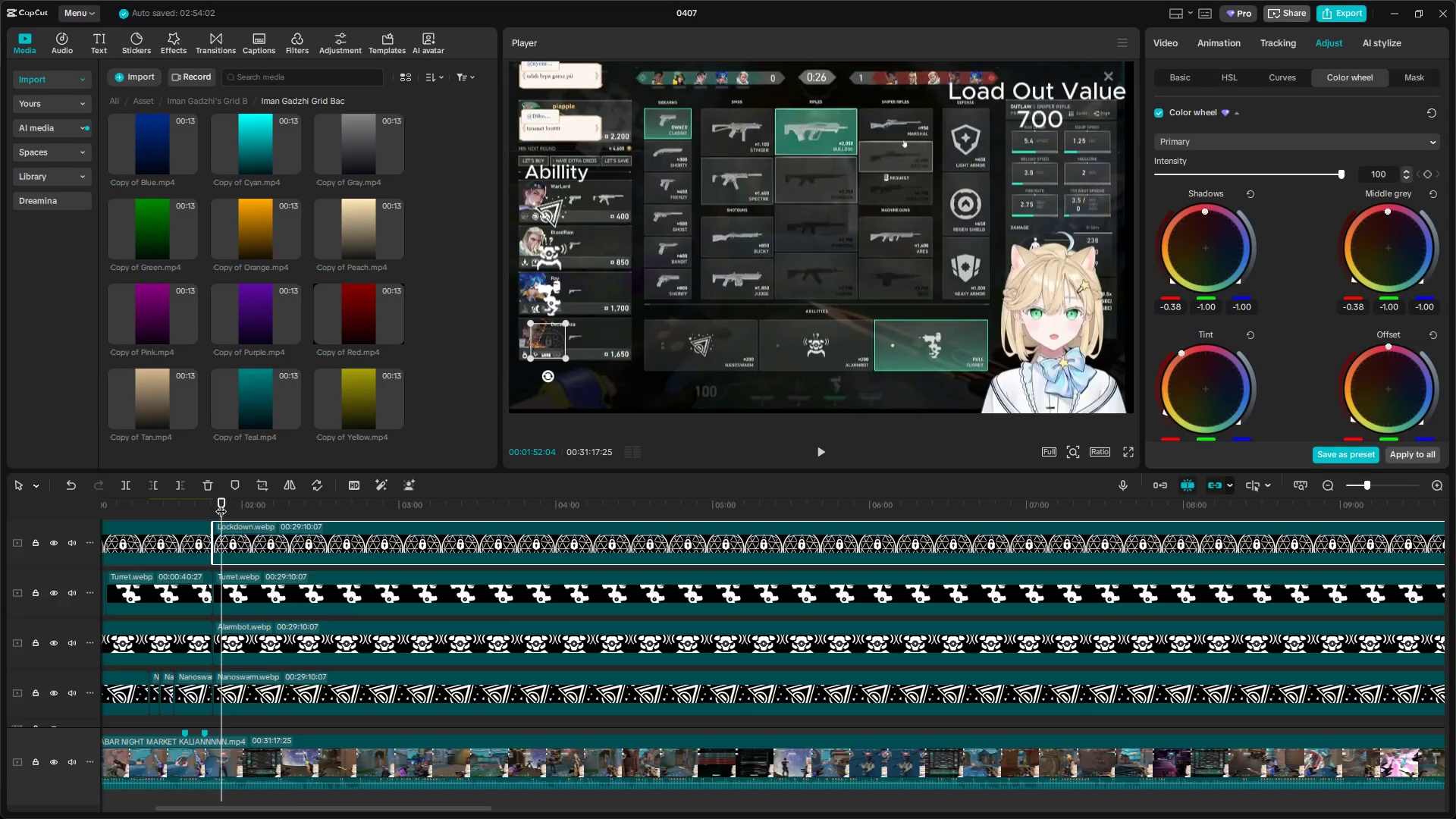 
key(Space)
 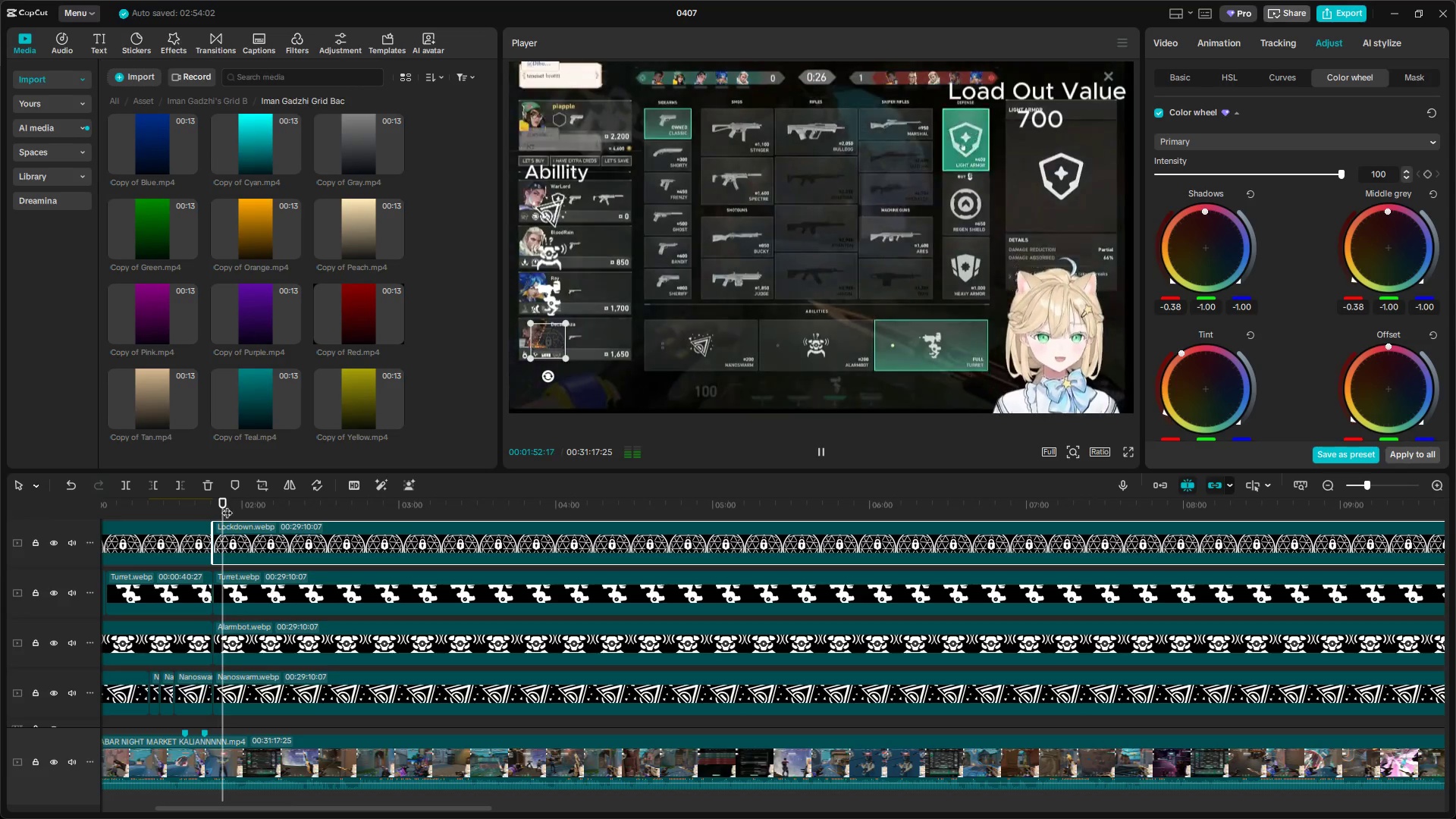 
hold_key(key=ControlLeft, duration=0.41)
 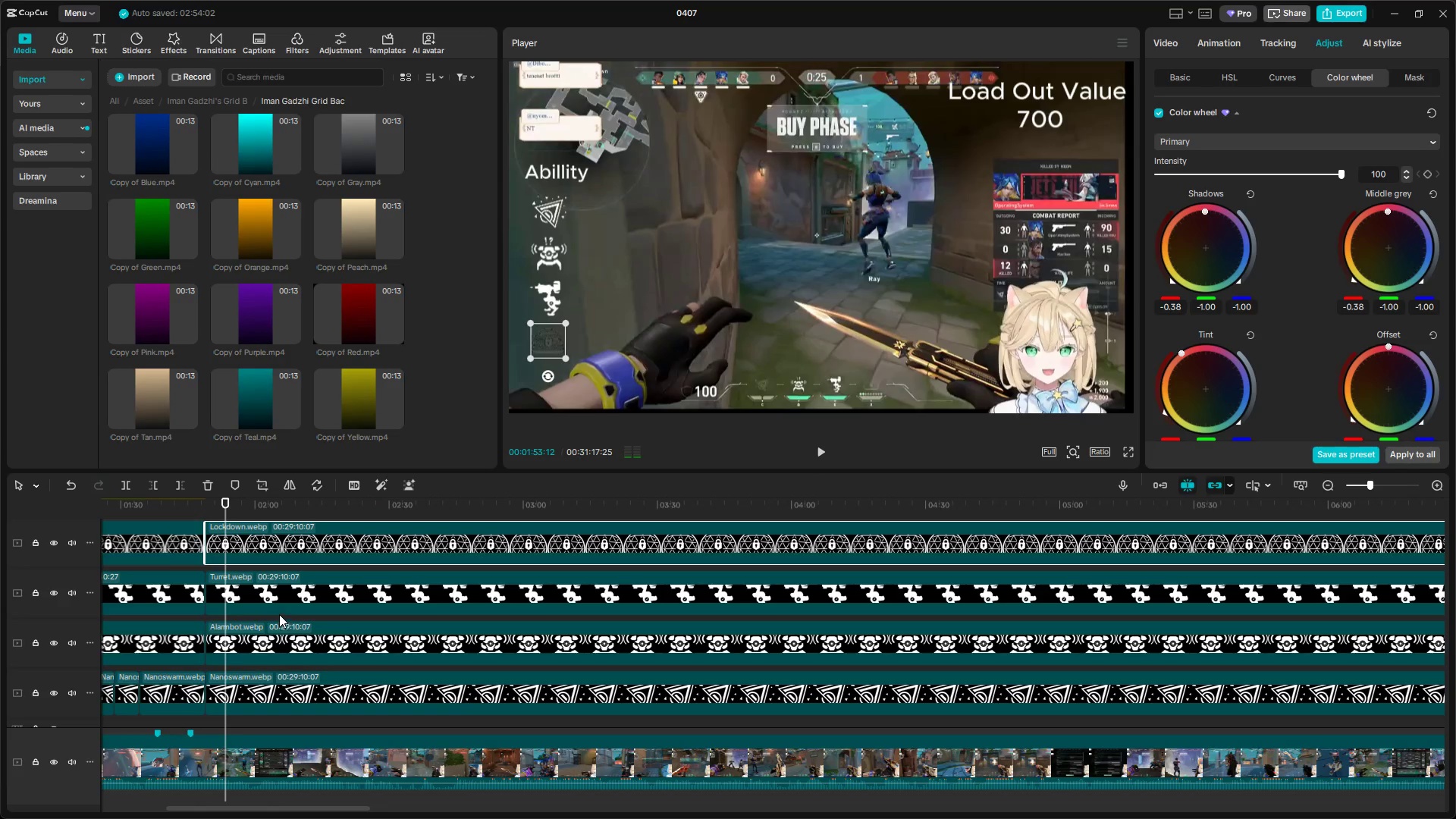 
key(Space)
 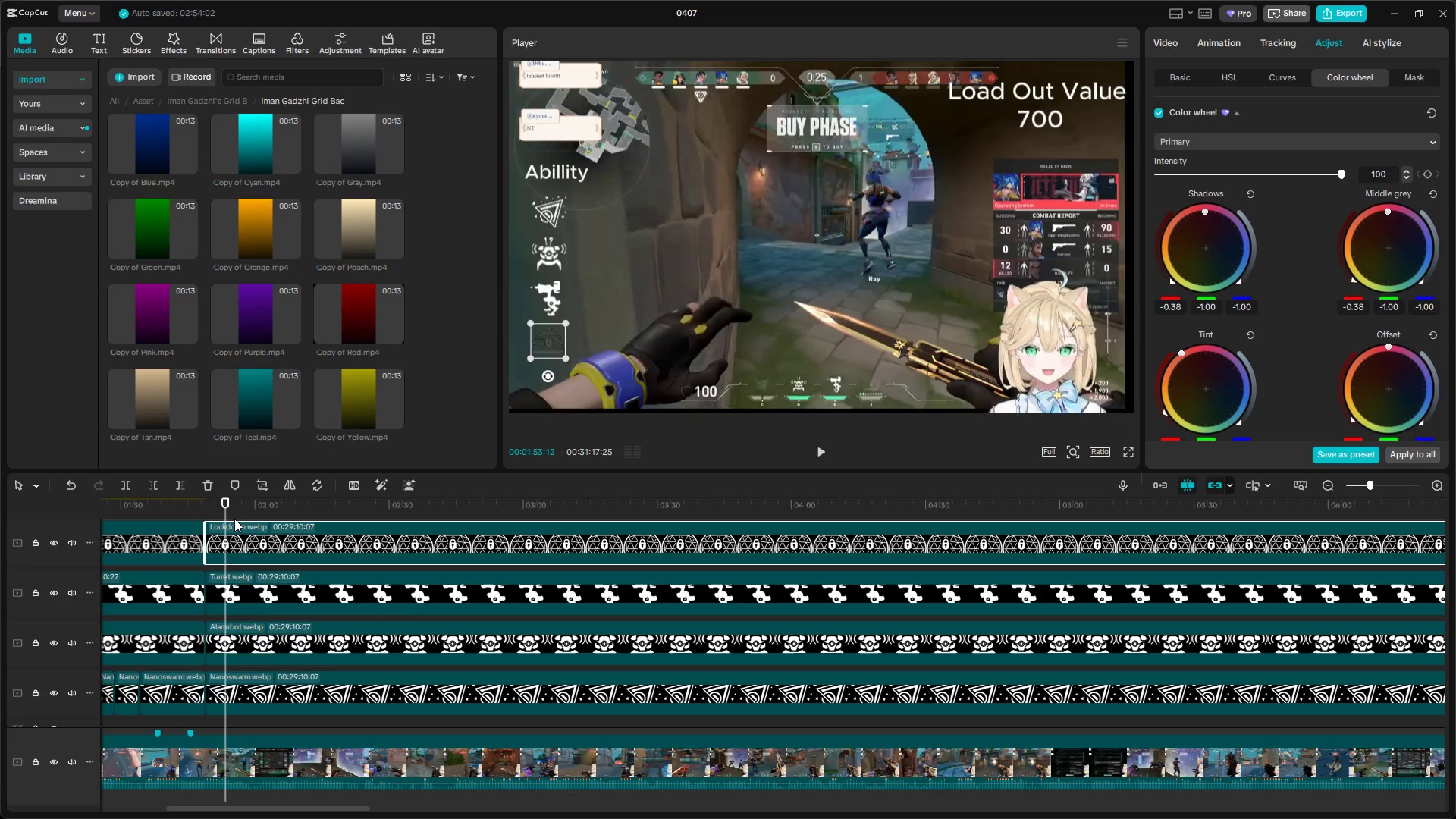 
scroll: coordinate [277, 620], scroll_direction: up, amount: 5.0
 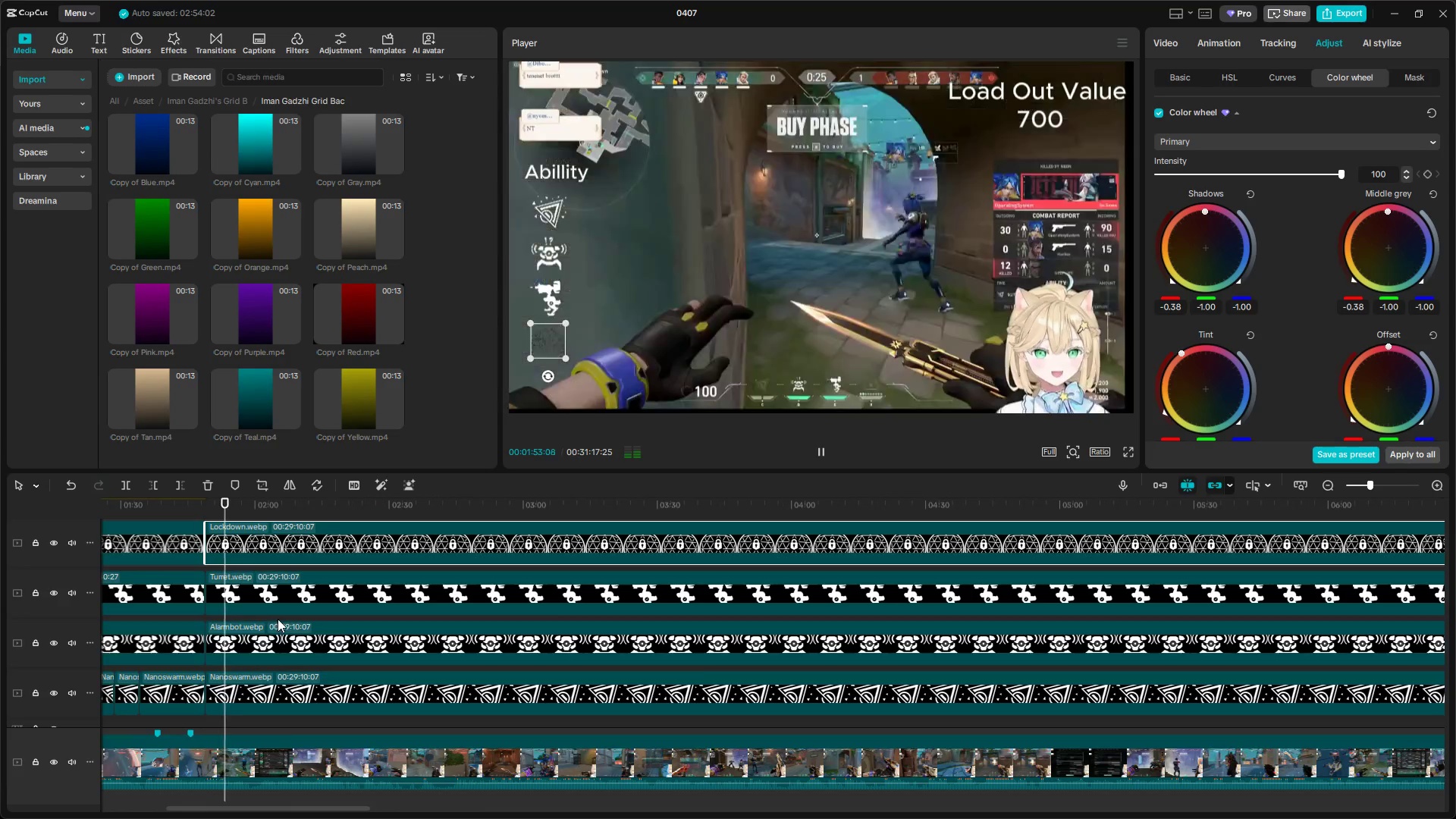 
left_click_drag(start_coordinate=[227, 513], to_coordinate=[210, 510])
 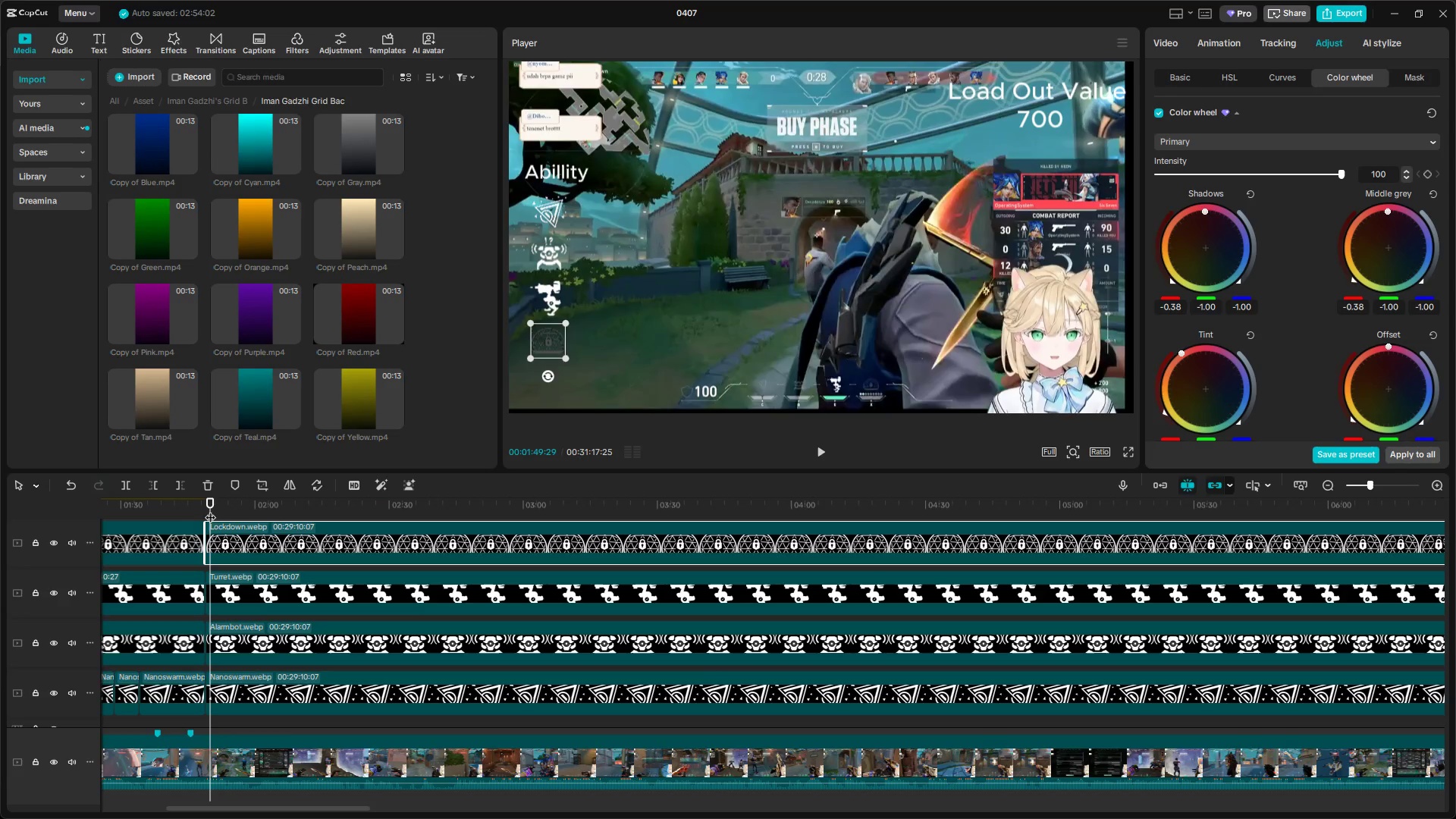 
key(Space)
 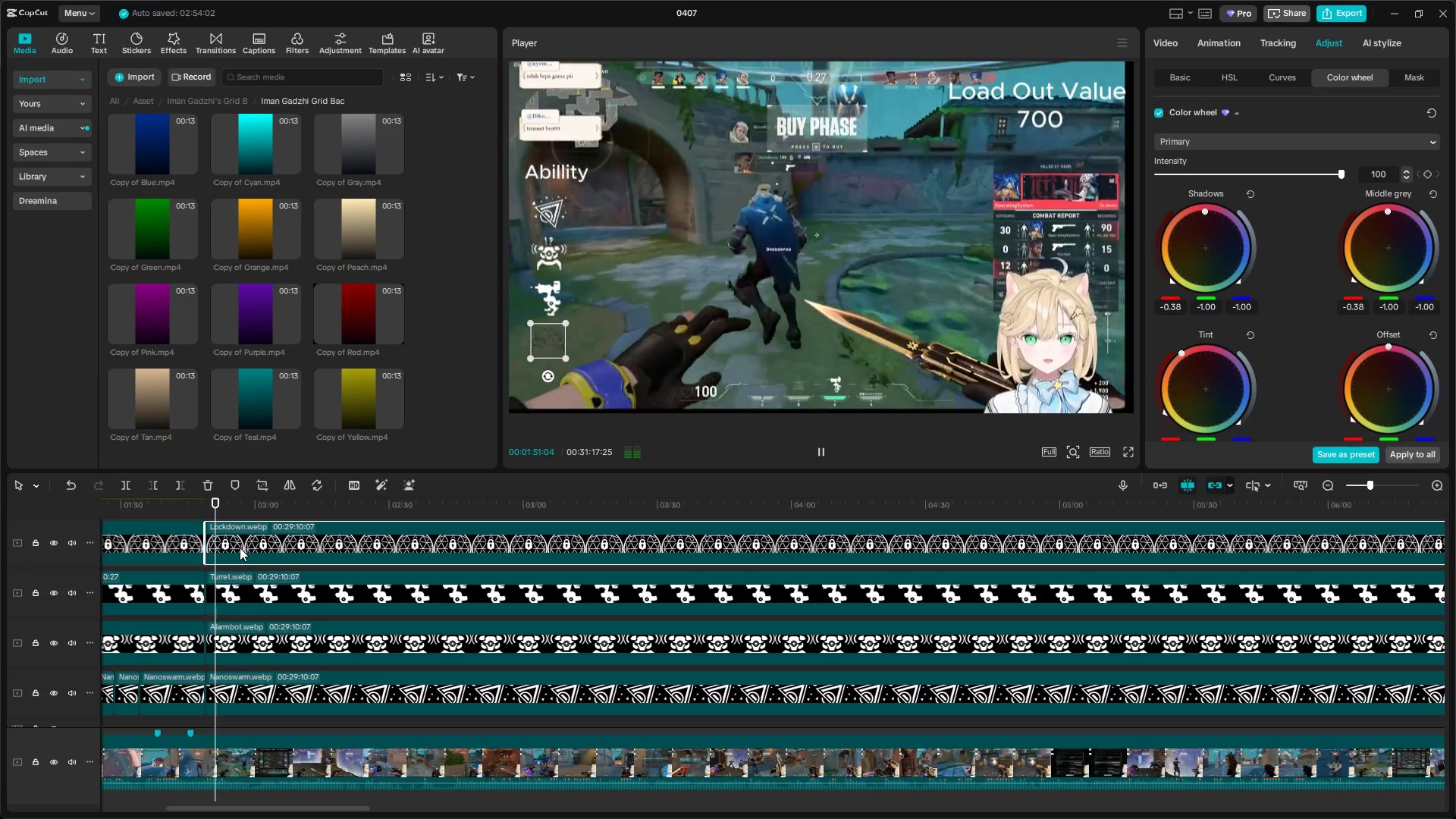 
key(Space)
 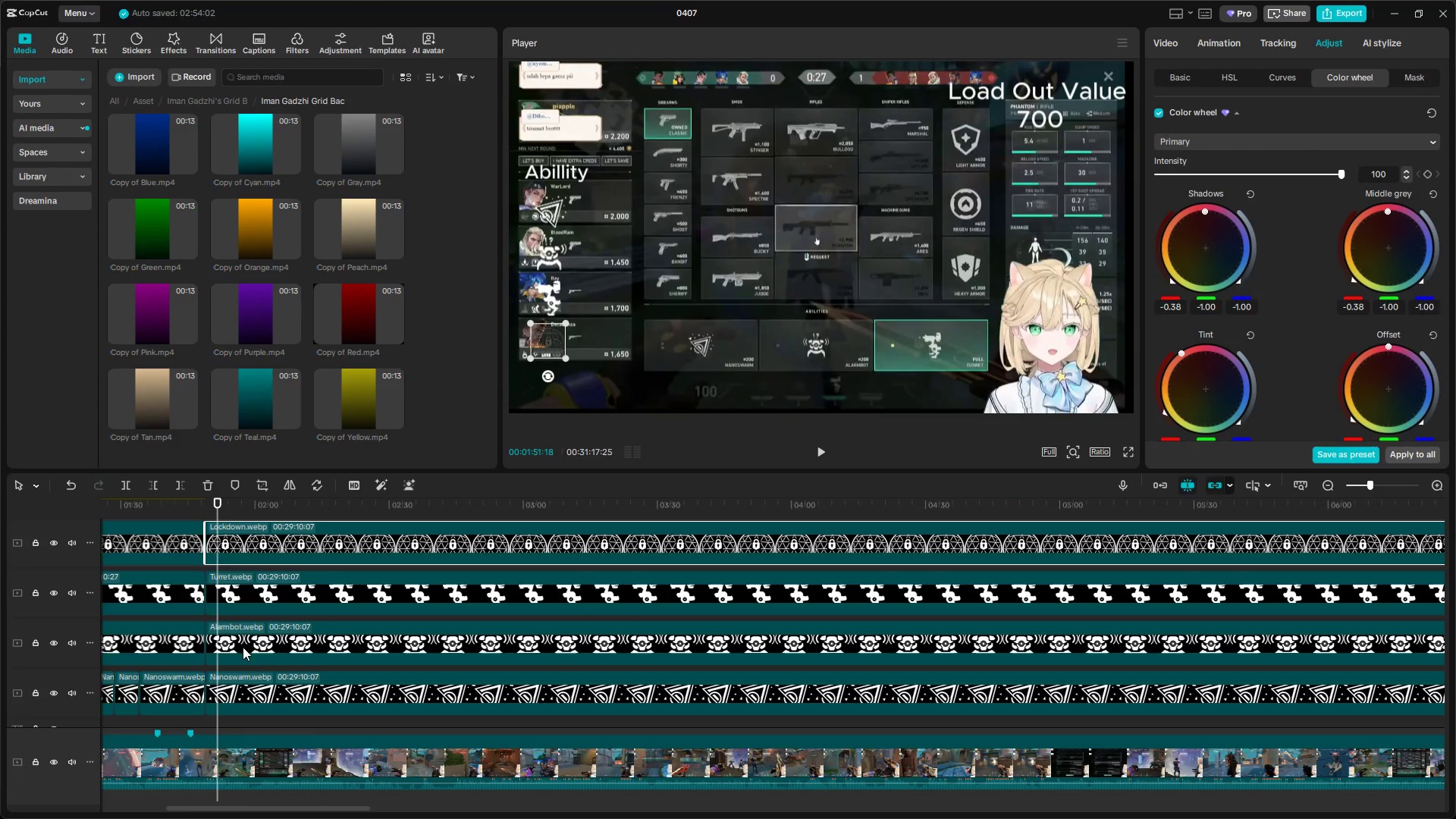 
left_click([243, 682])
 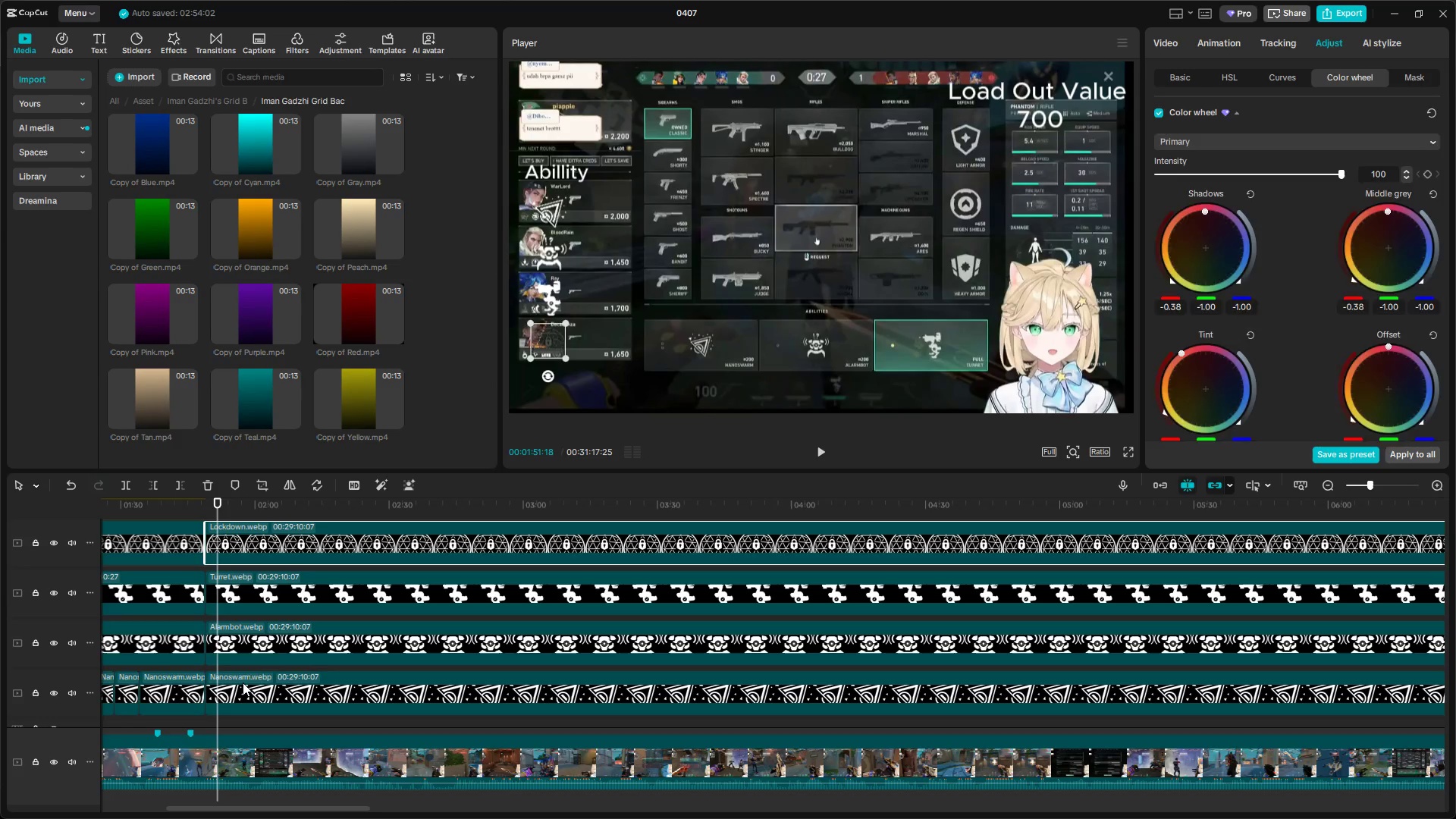 
right_click([243, 682])
 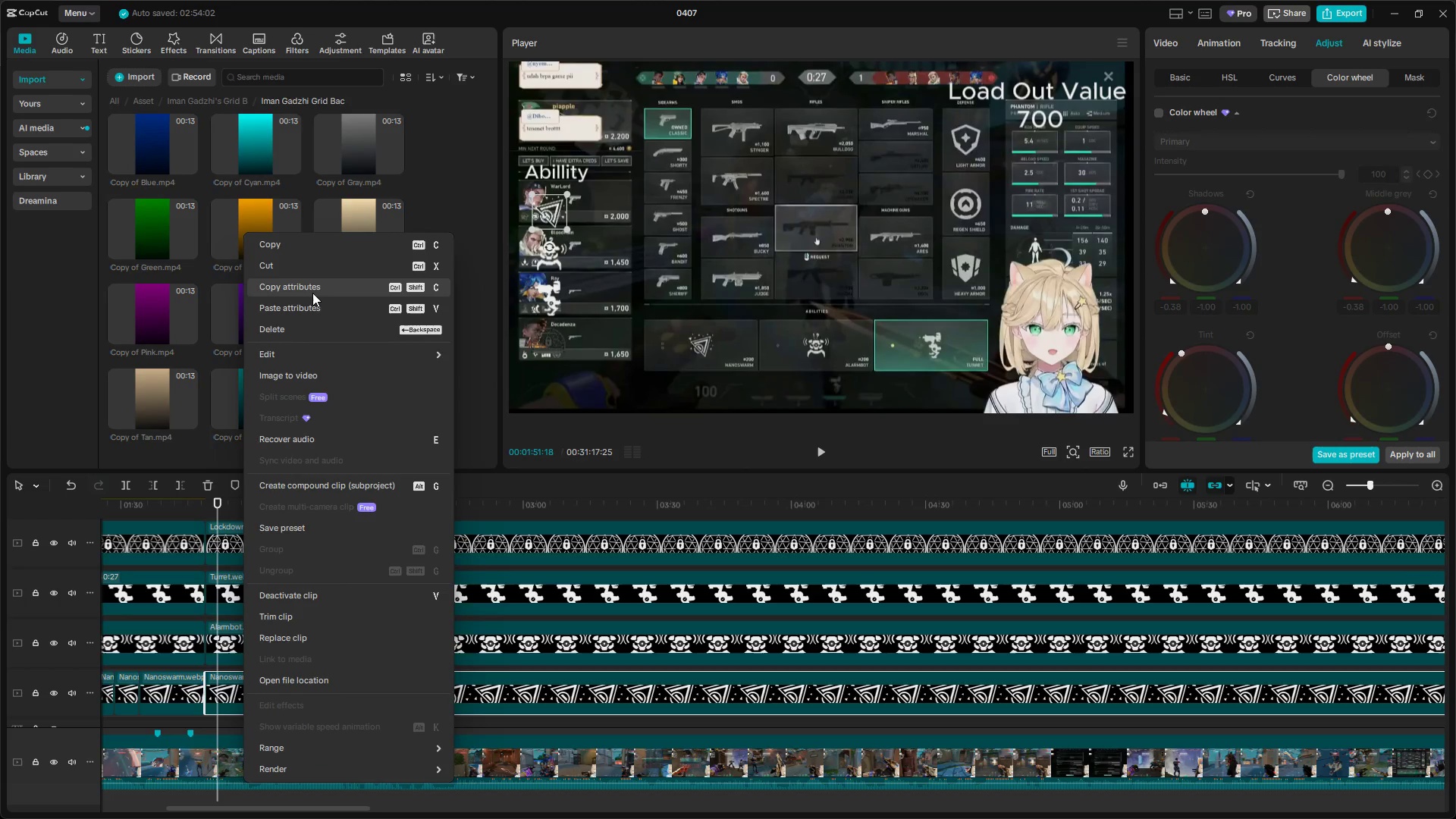 
left_click([309, 305])
 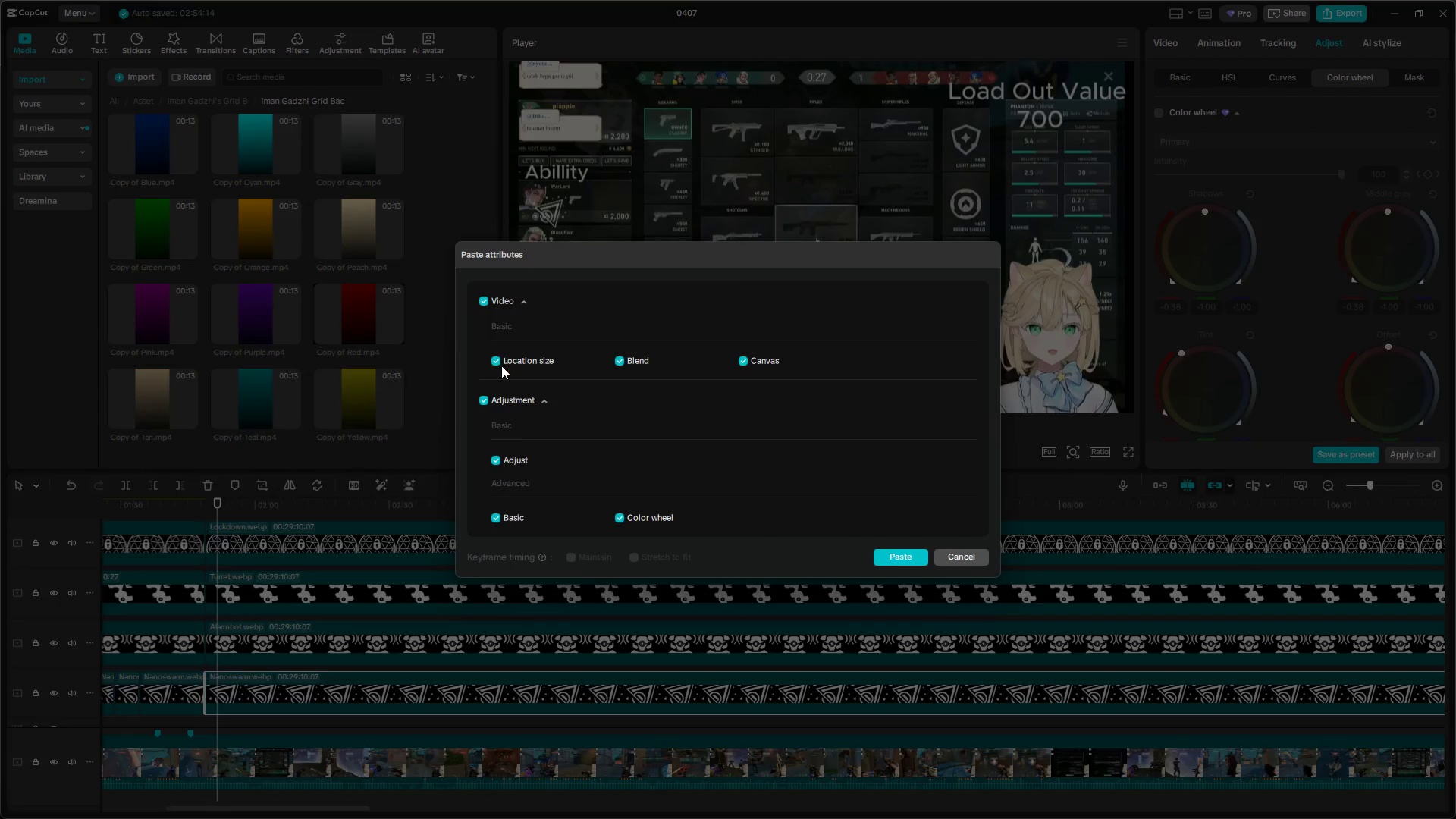 
left_click([484, 303])
 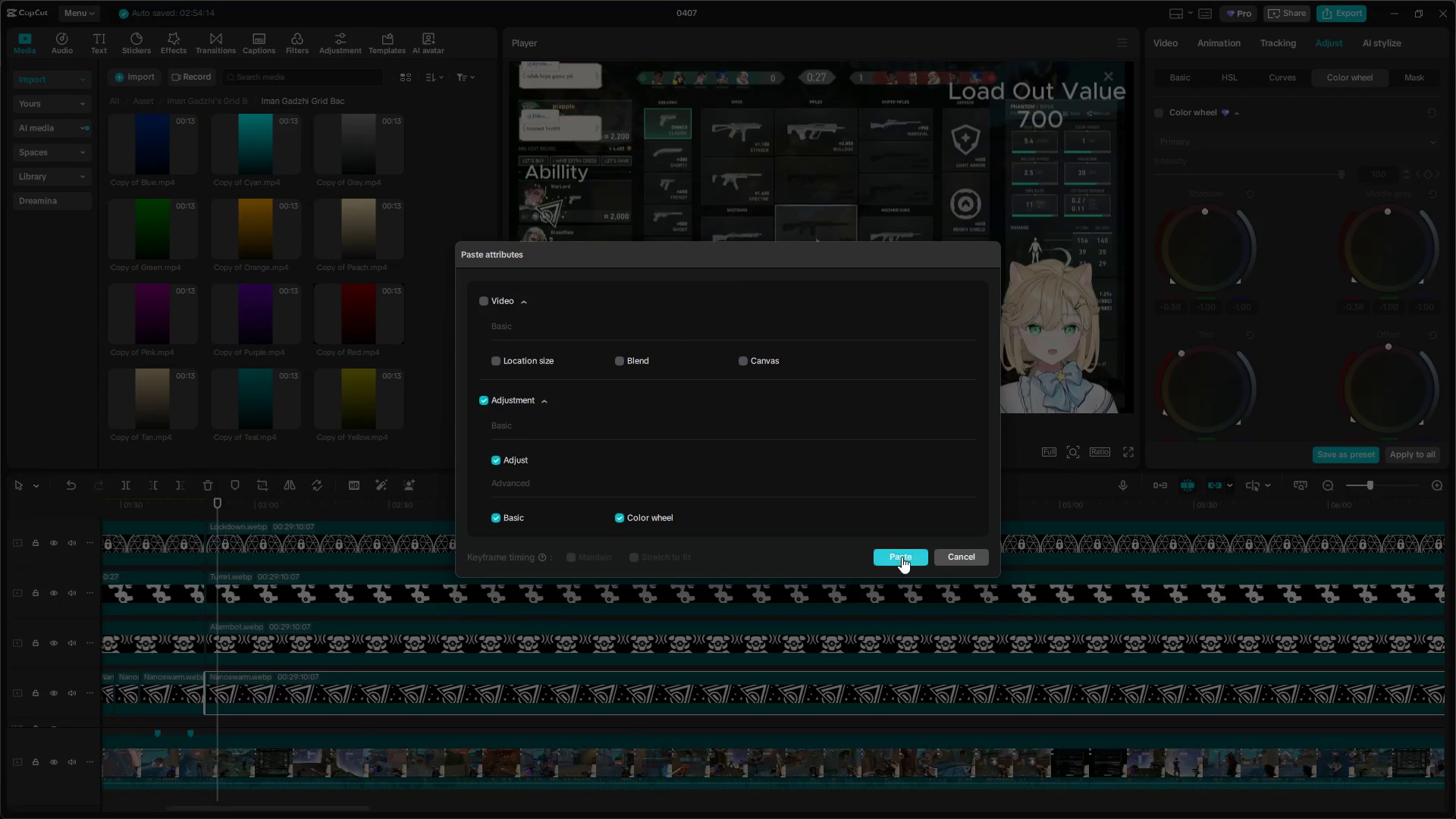 
left_click([902, 555])
 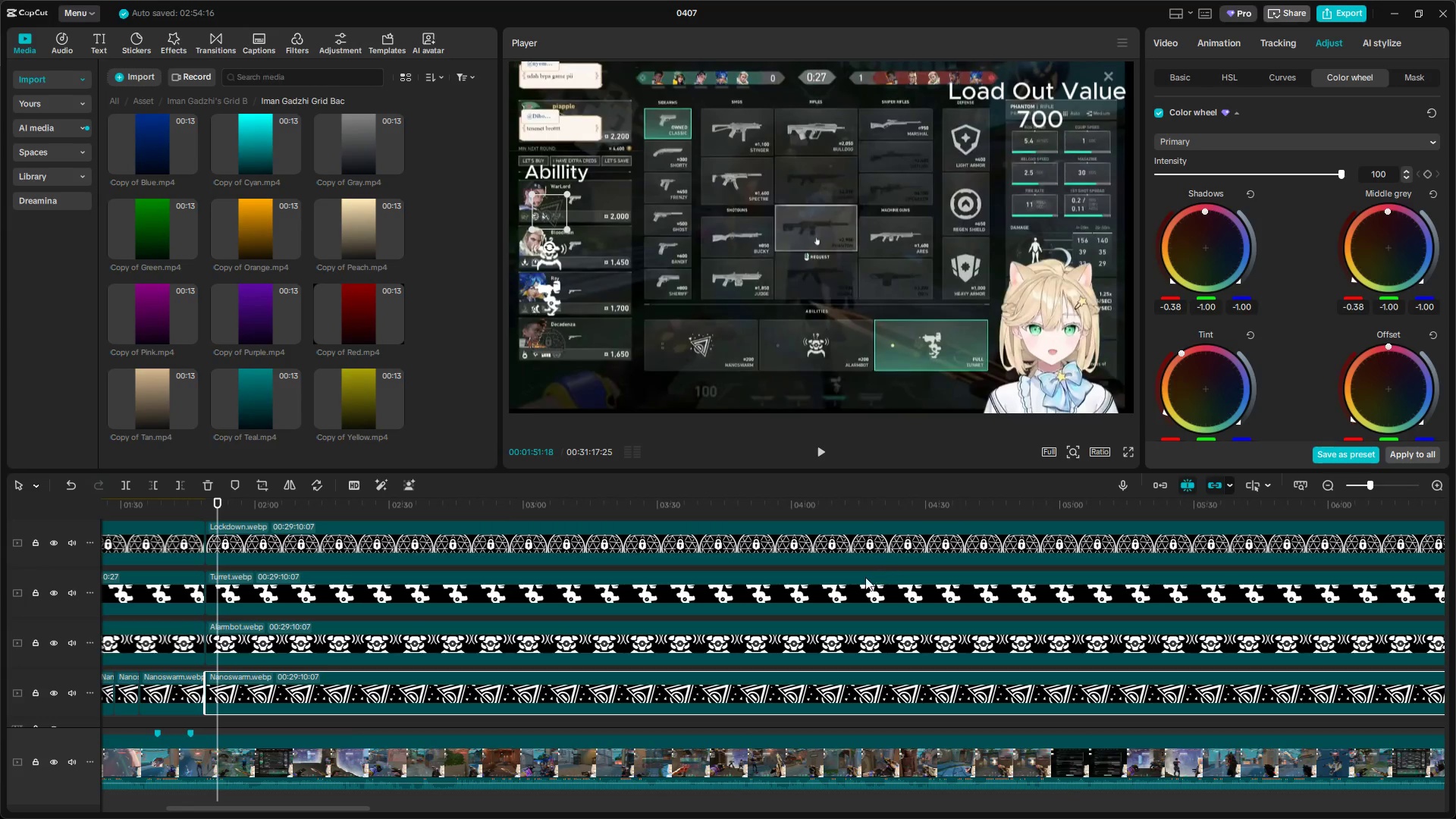 
key(Space)
 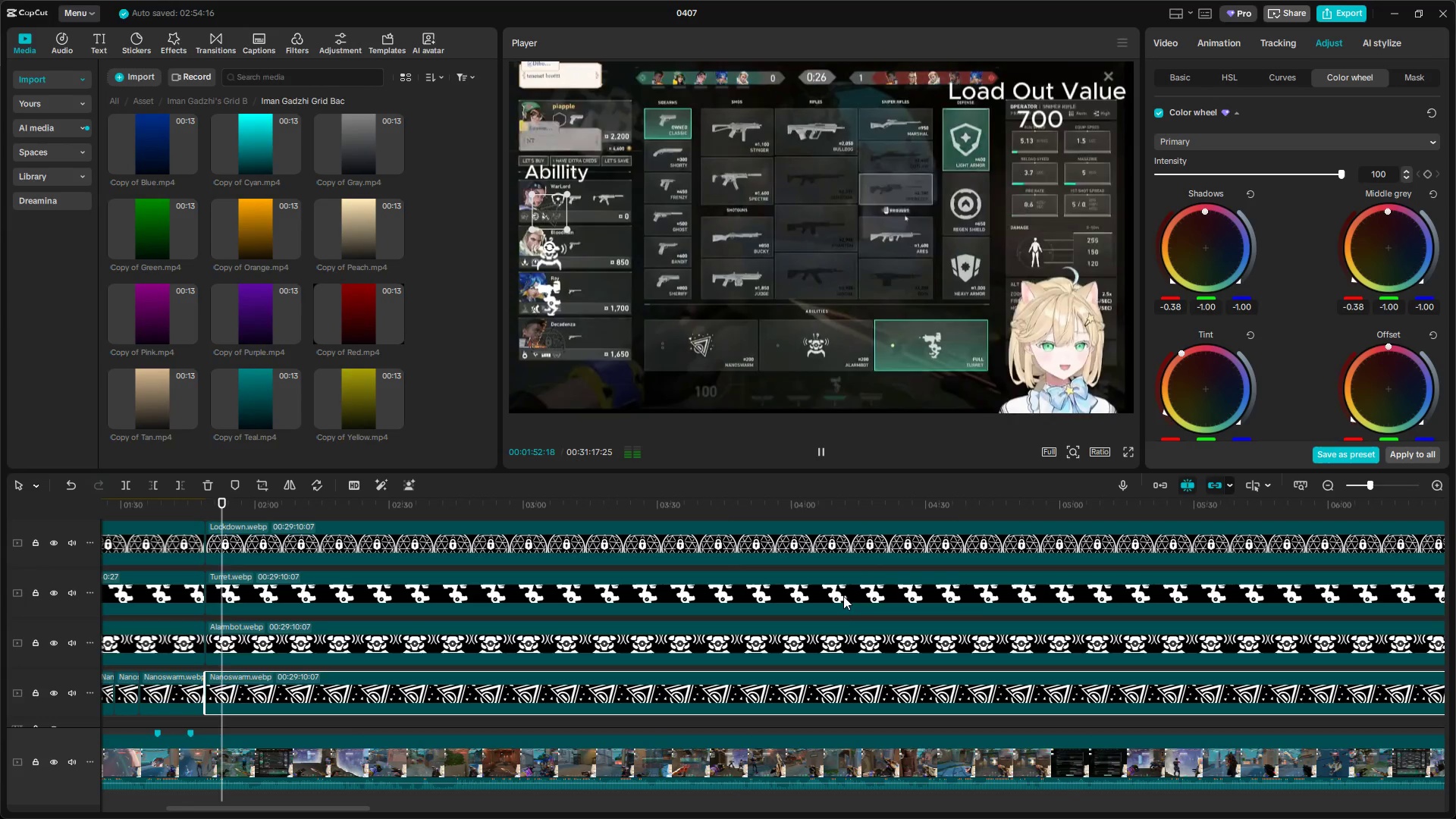 
key(Space)
 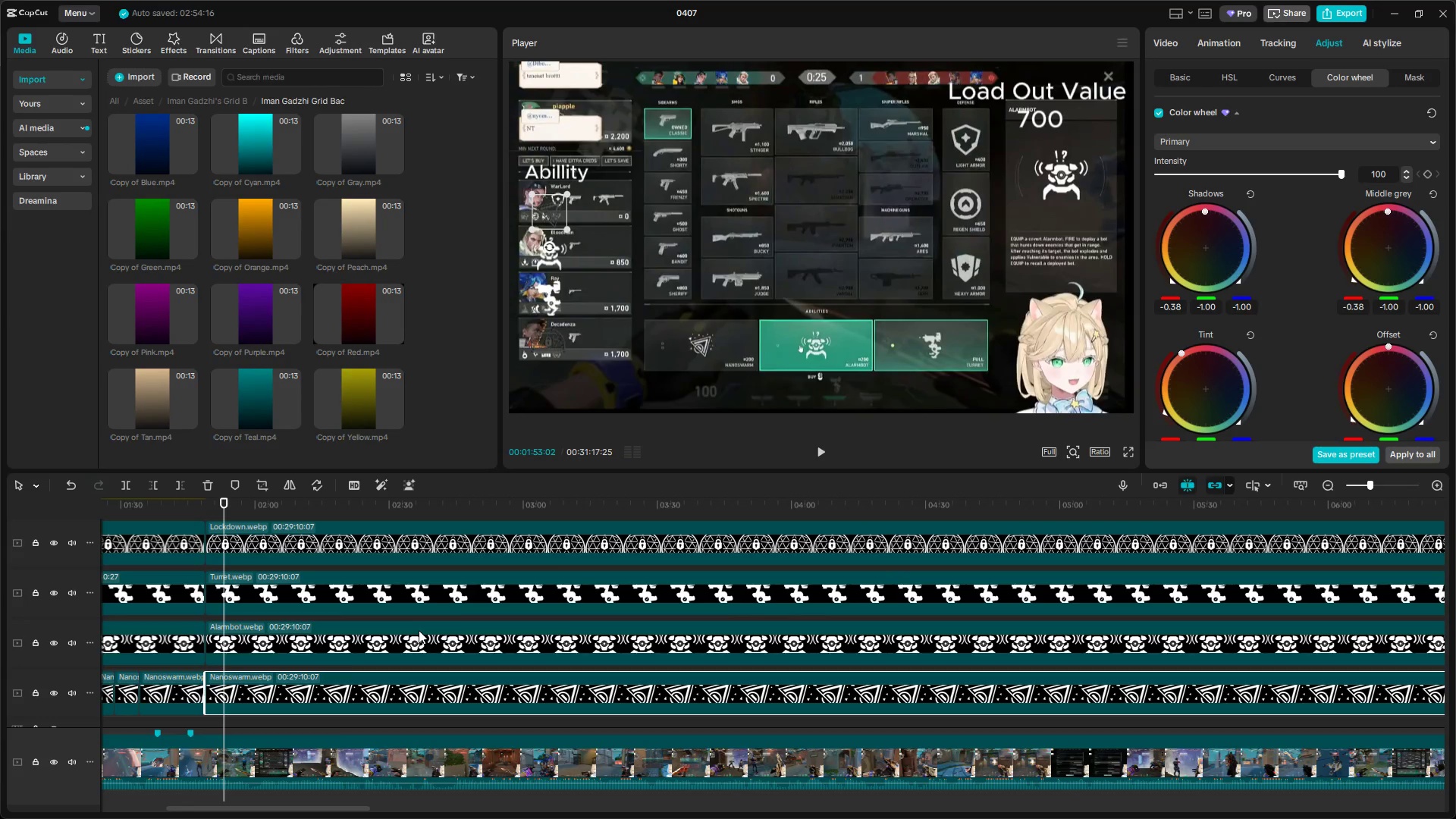 
key(Space)
 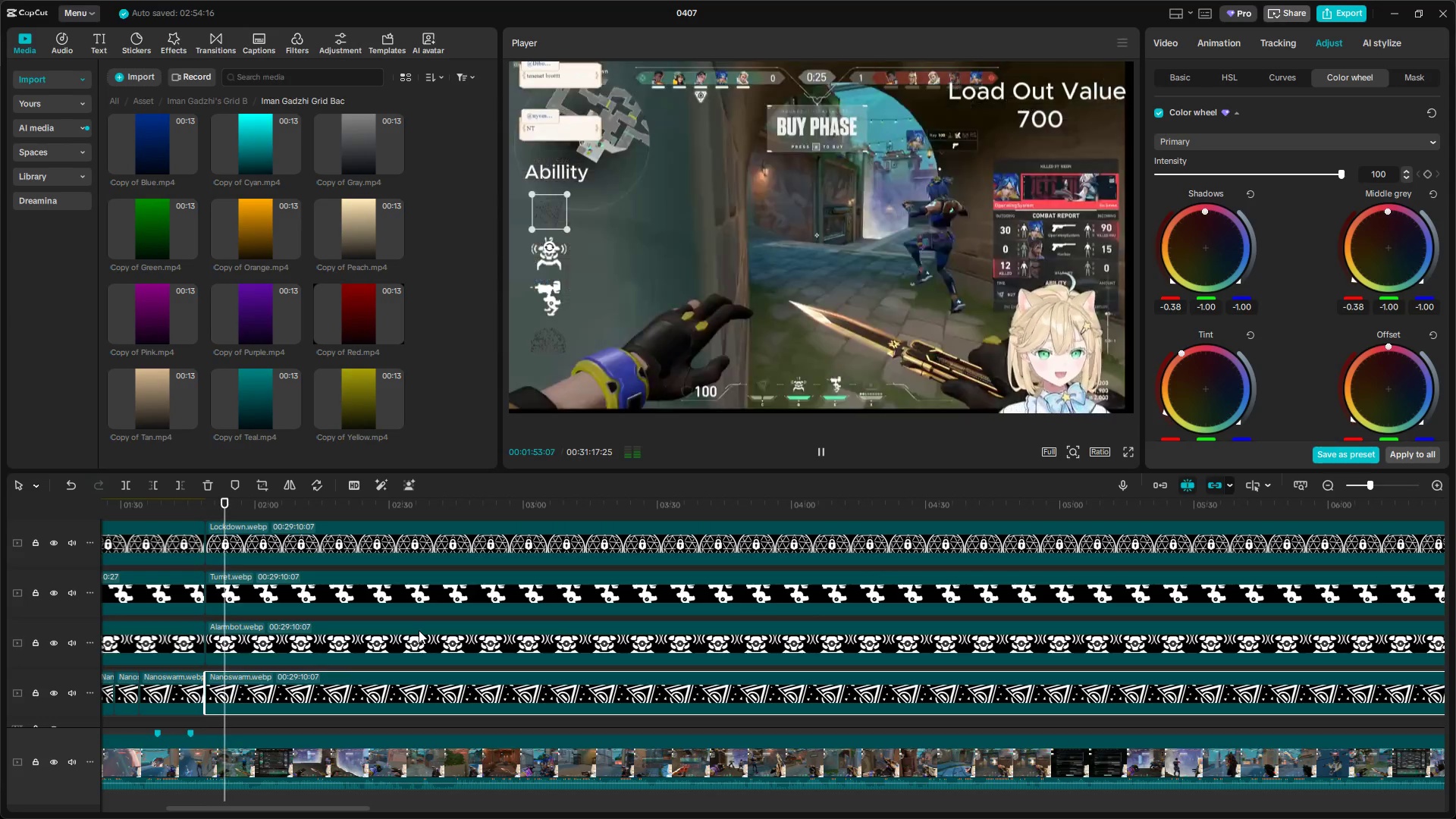 
key(Space)
 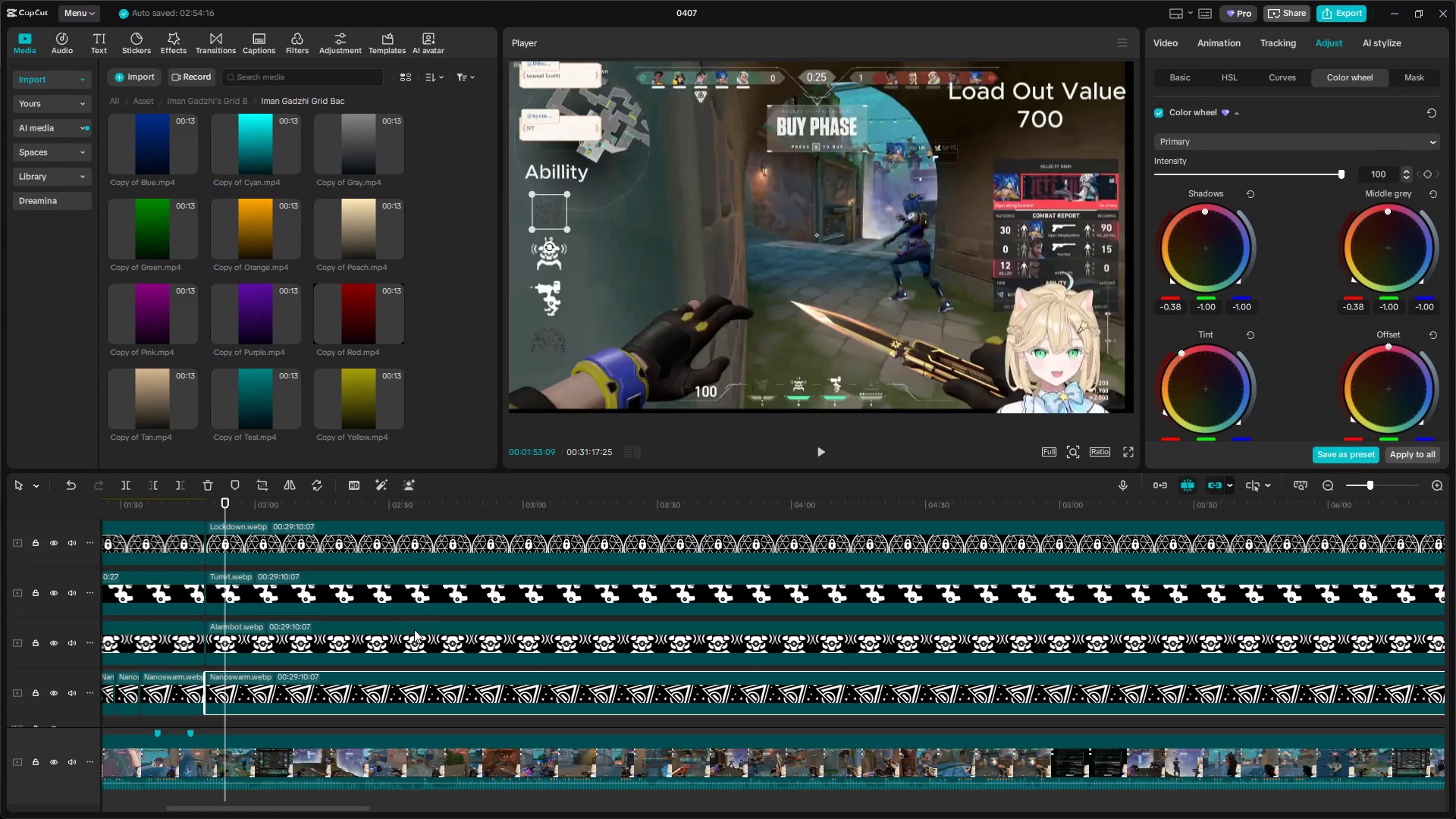 
hold_key(key=ControlLeft, duration=1.12)
scroll: coordinate [218, 685], scroll_direction: up, amount: 9.0
 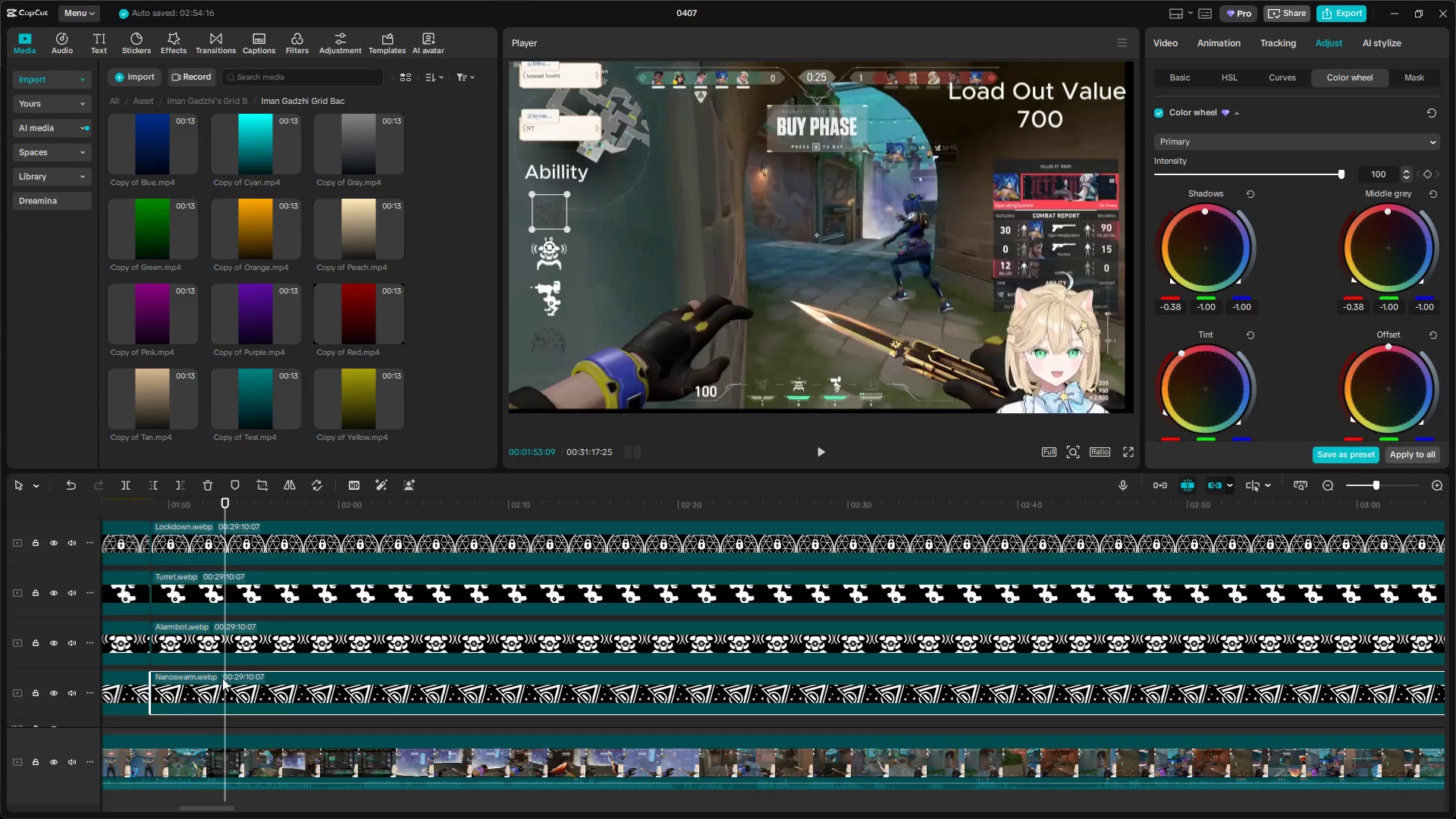 
left_click([240, 639])
 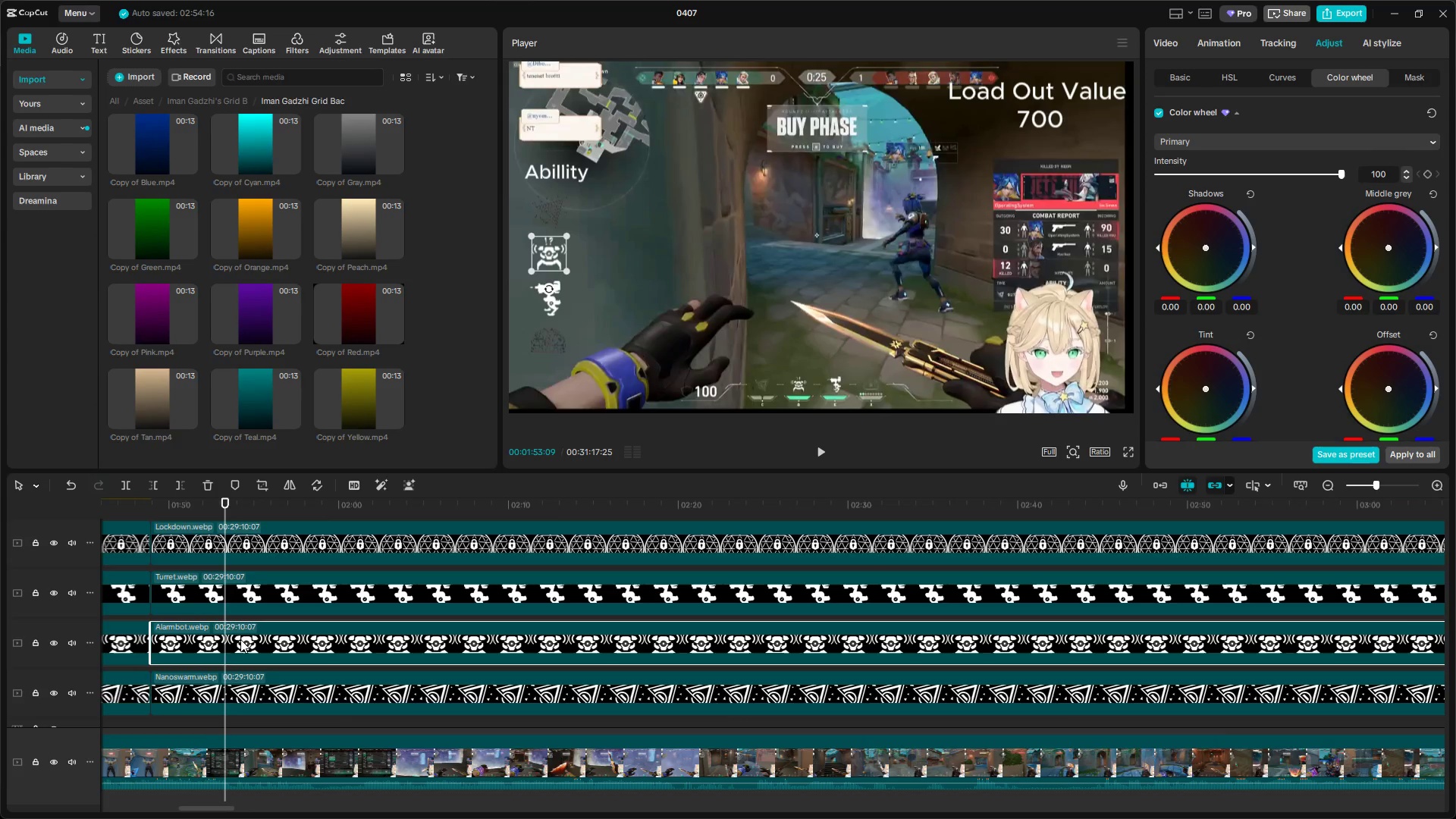 
key(Shift+E)
 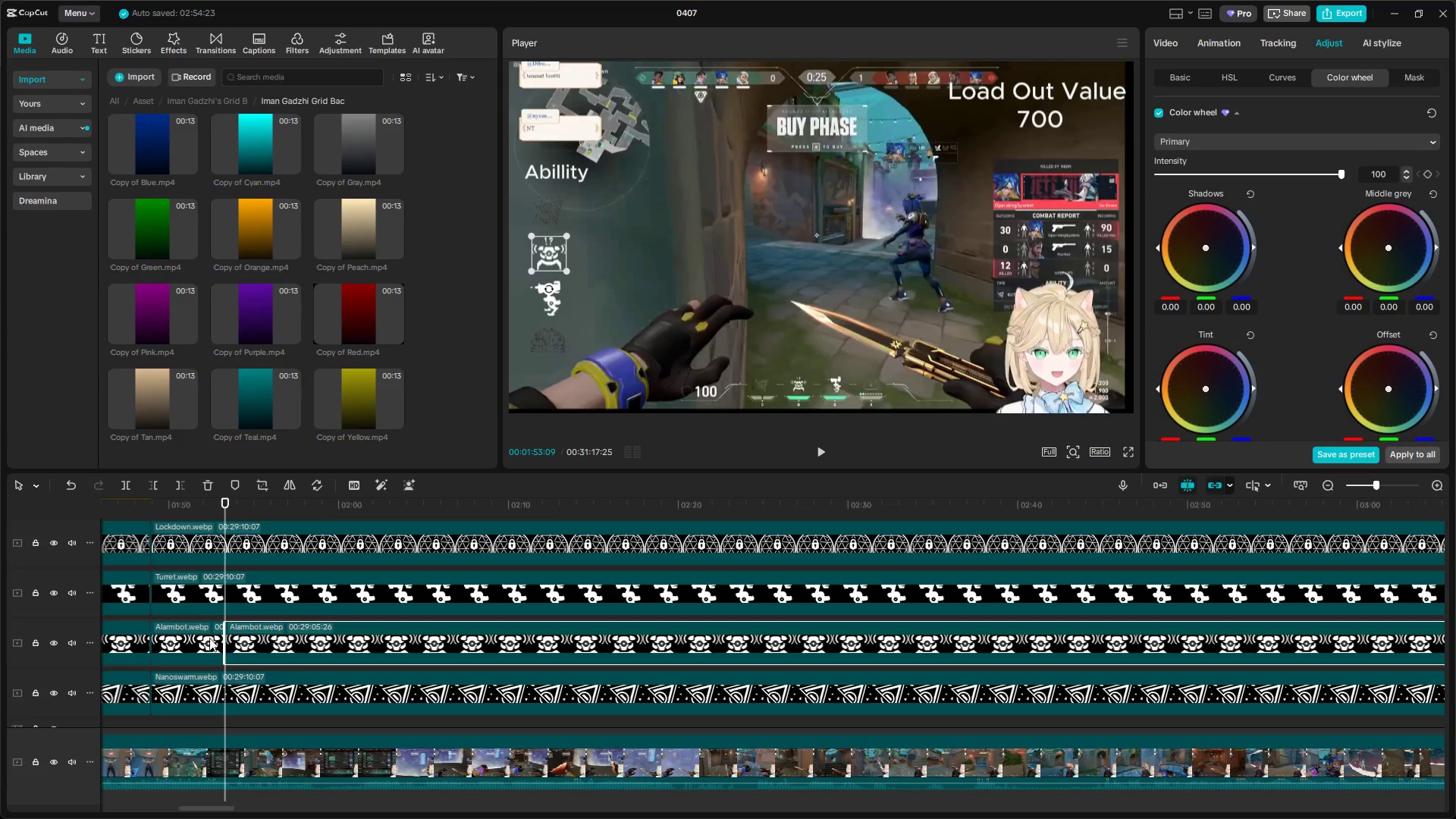 
left_click([206, 638])
 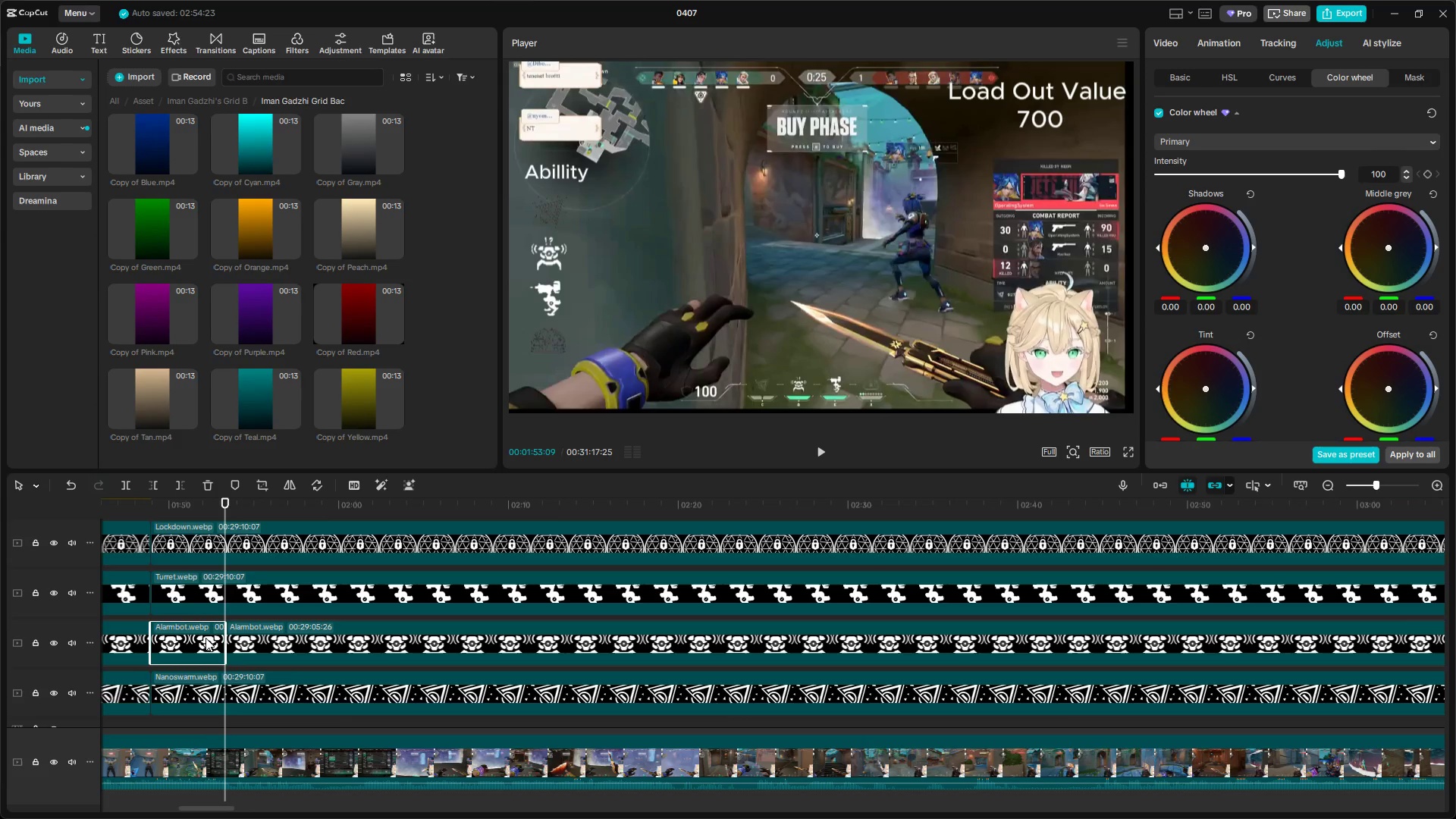 
right_click([206, 638])
 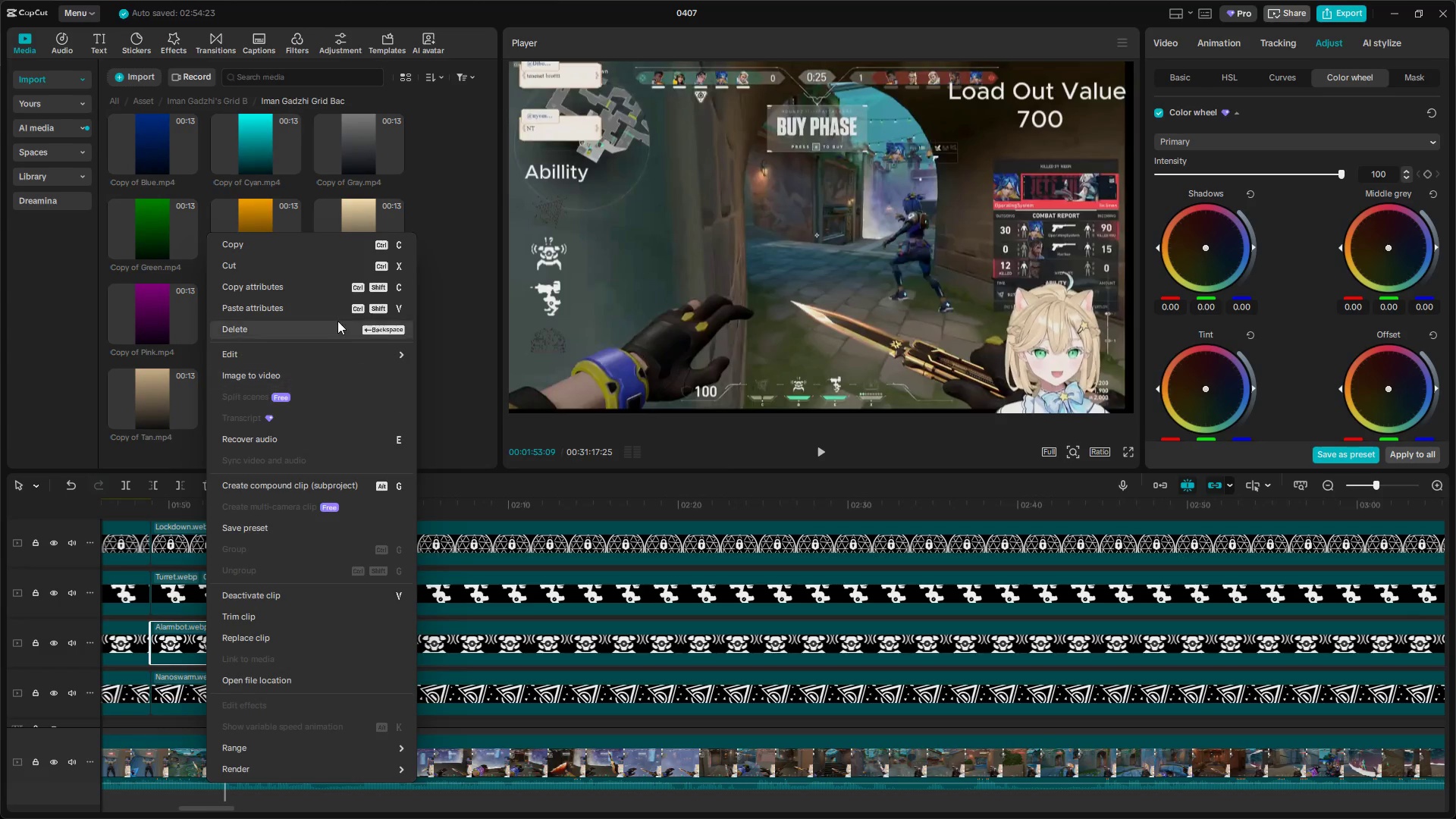 
left_click([305, 306])
 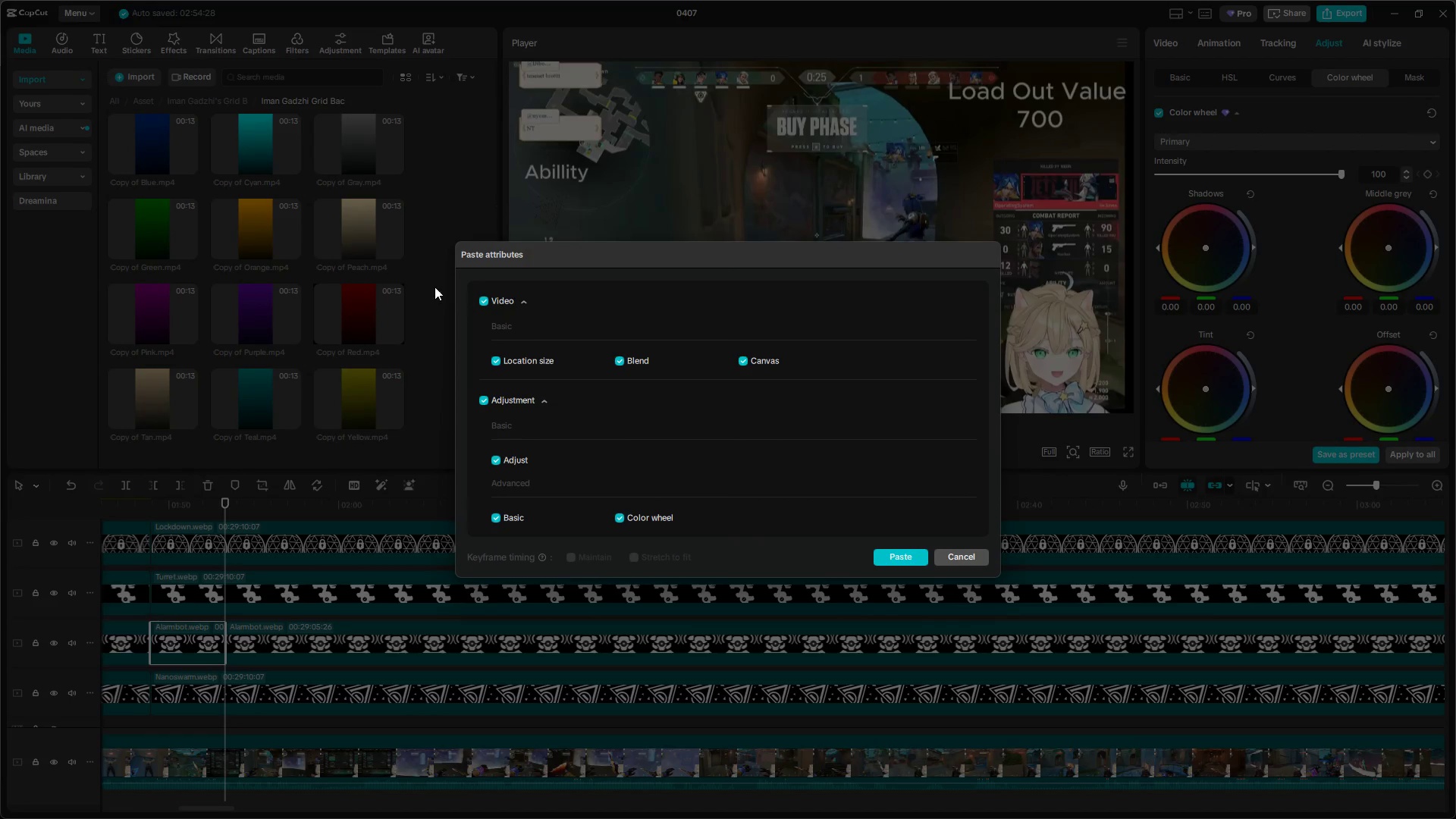 
left_click([485, 306])
 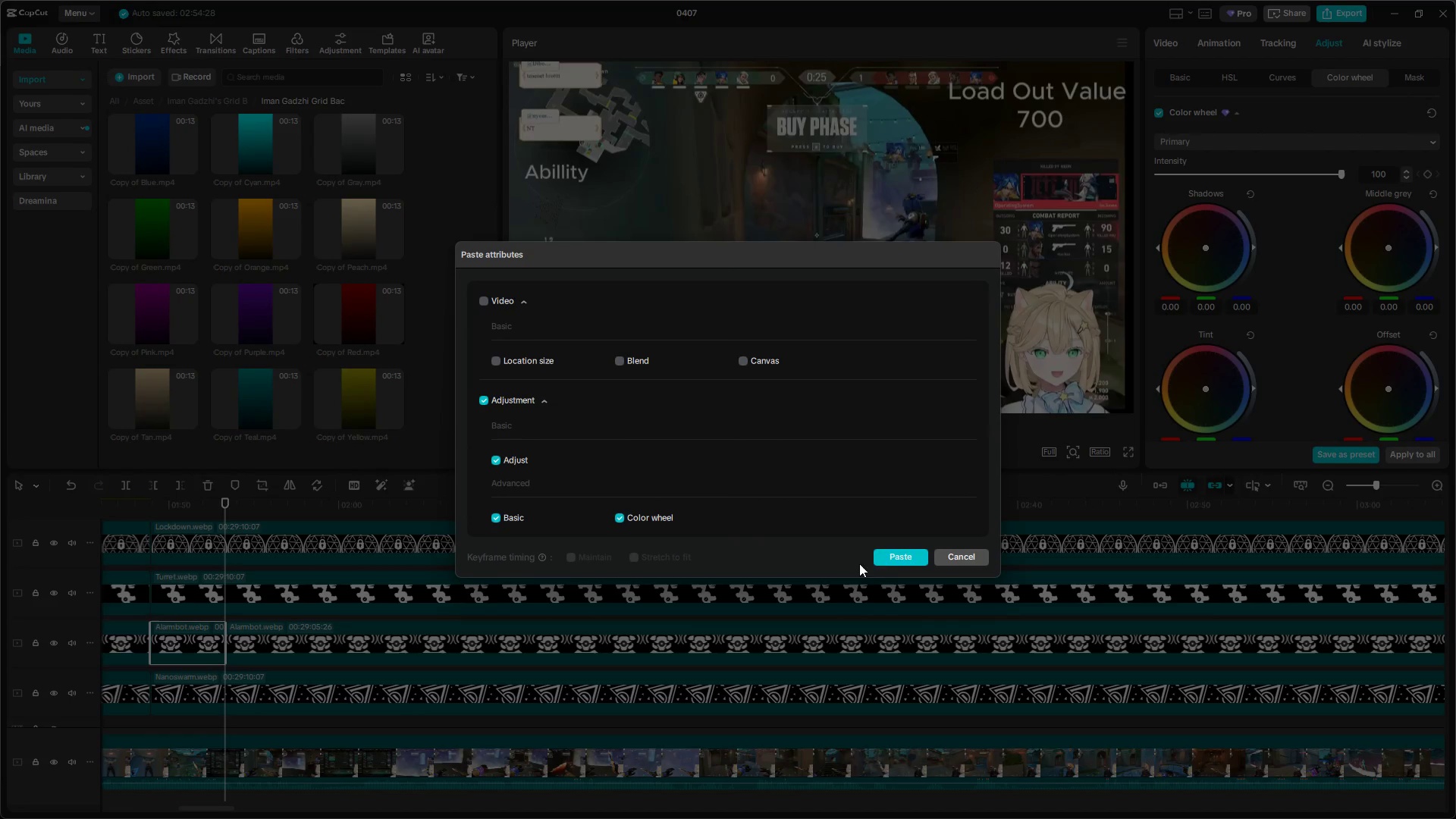 
left_click([896, 559])
 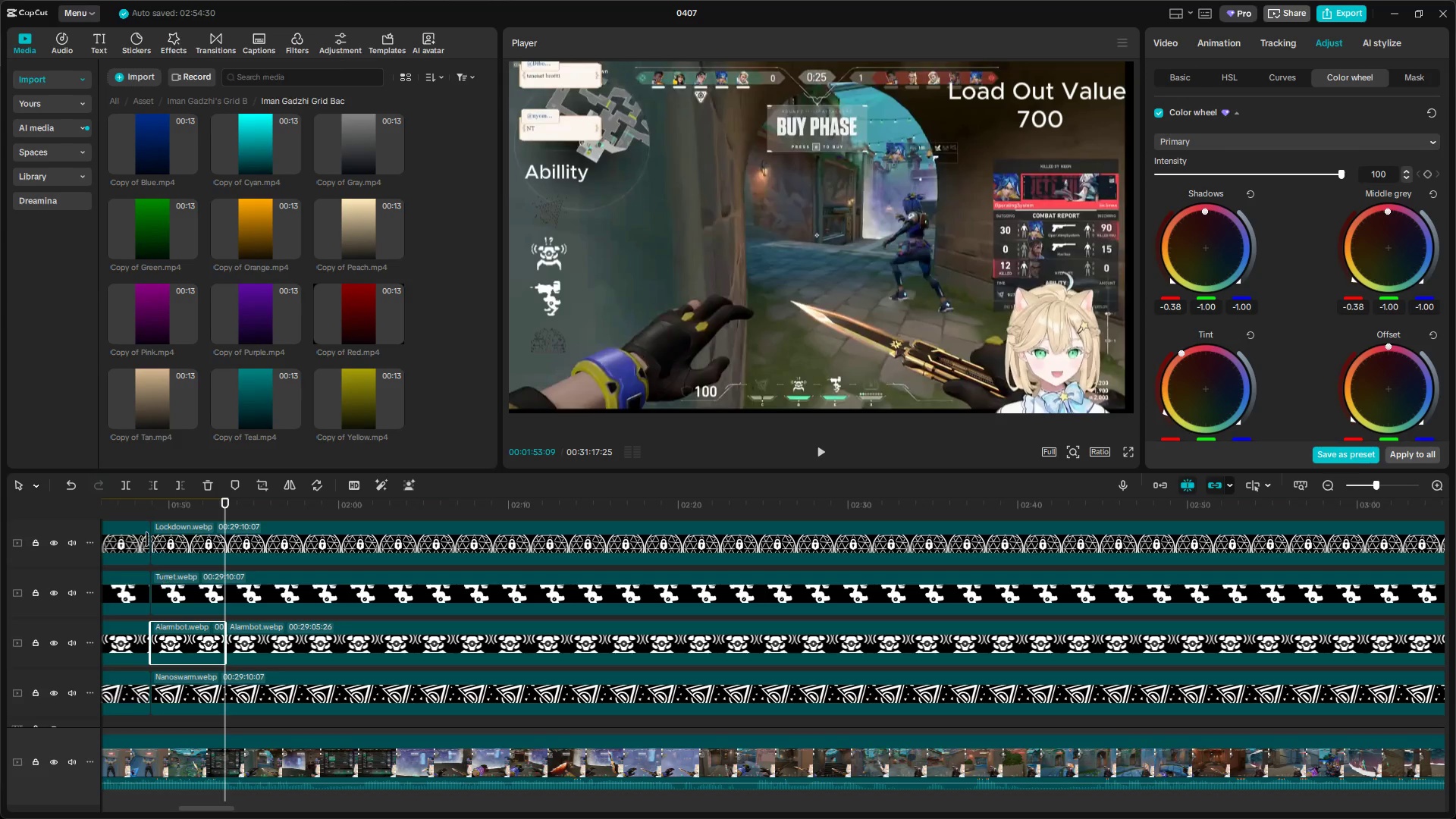 
double_click([145, 518])
 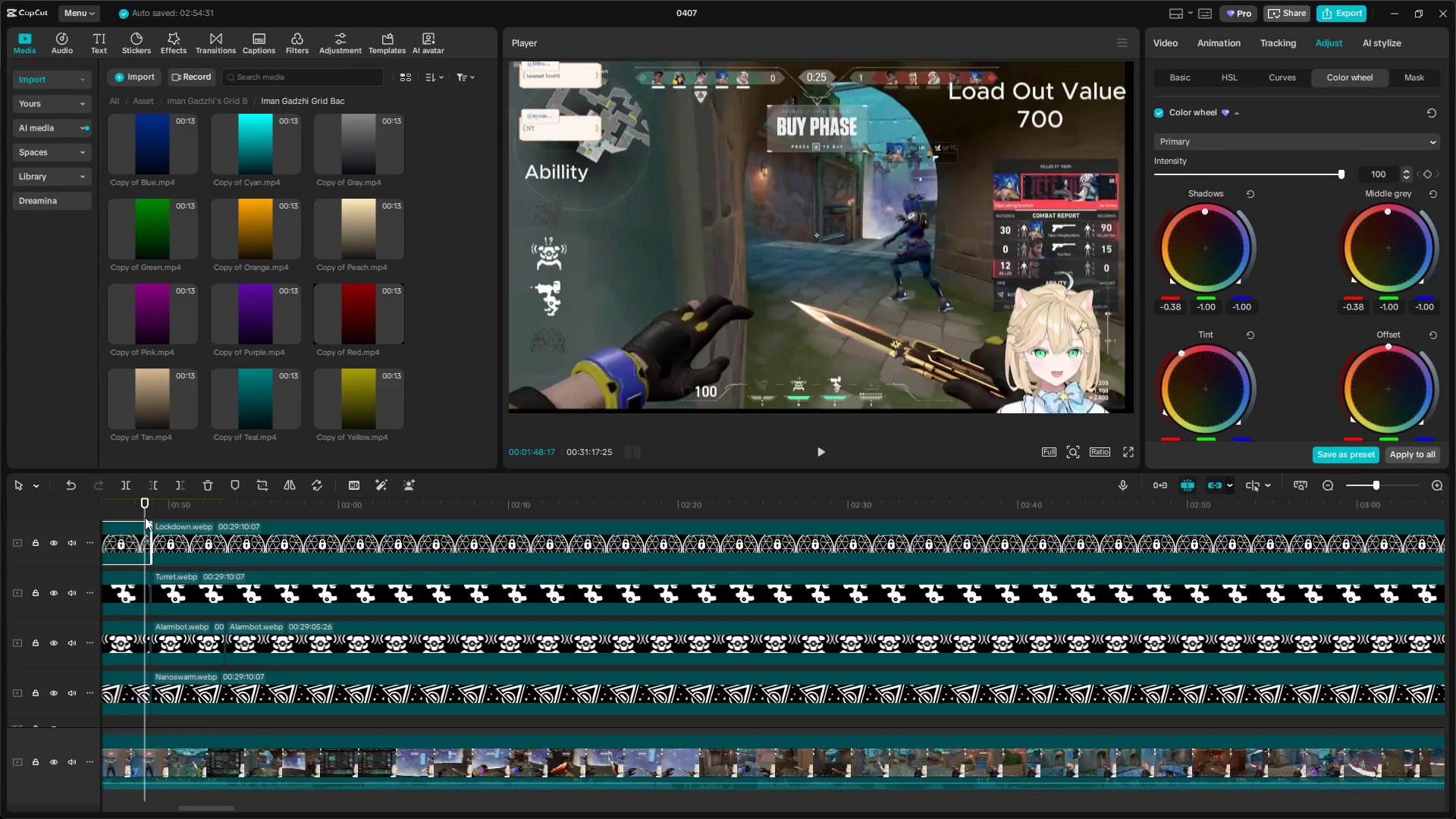 
key(Space)
 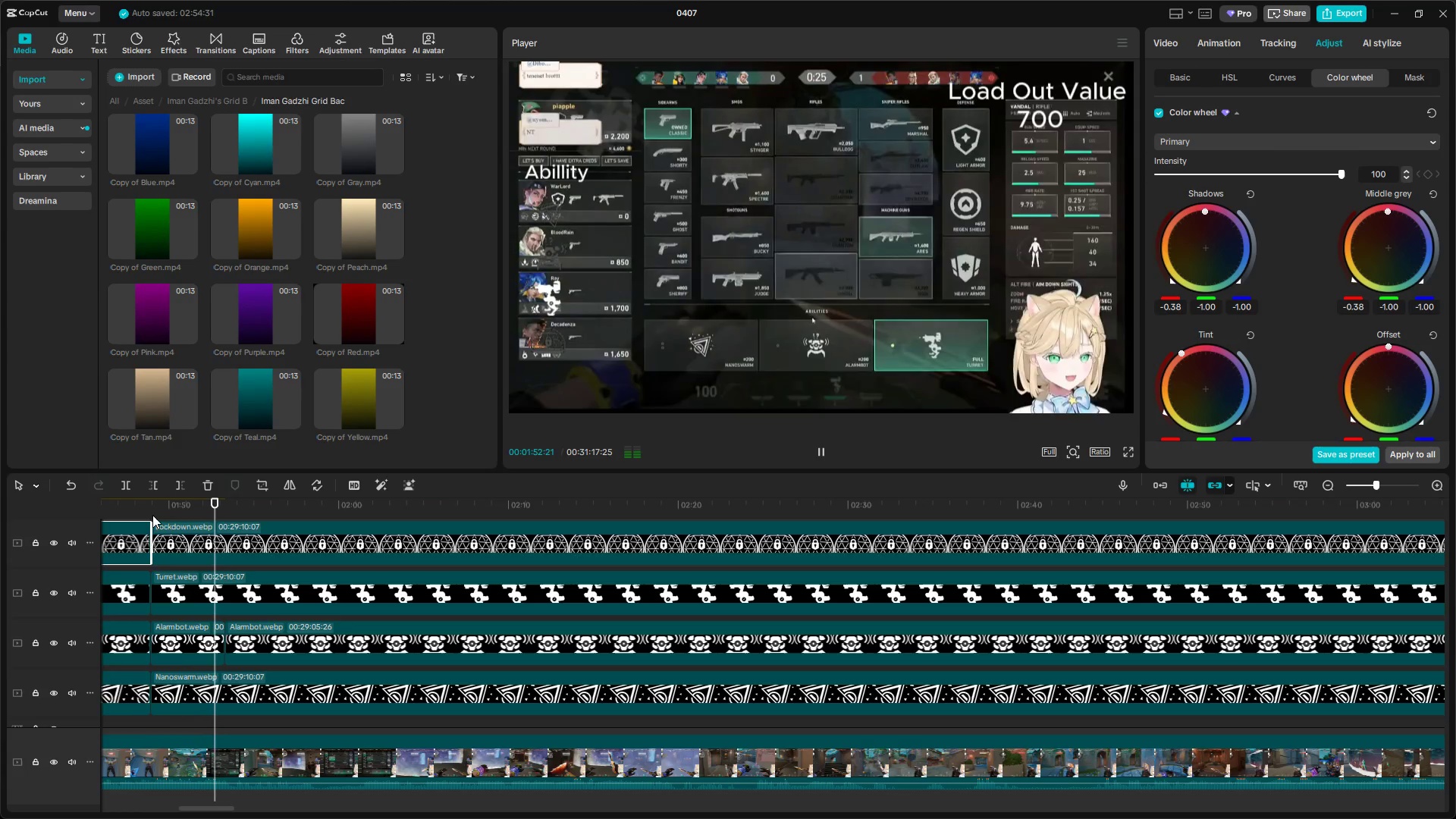 
wait(9.2)
 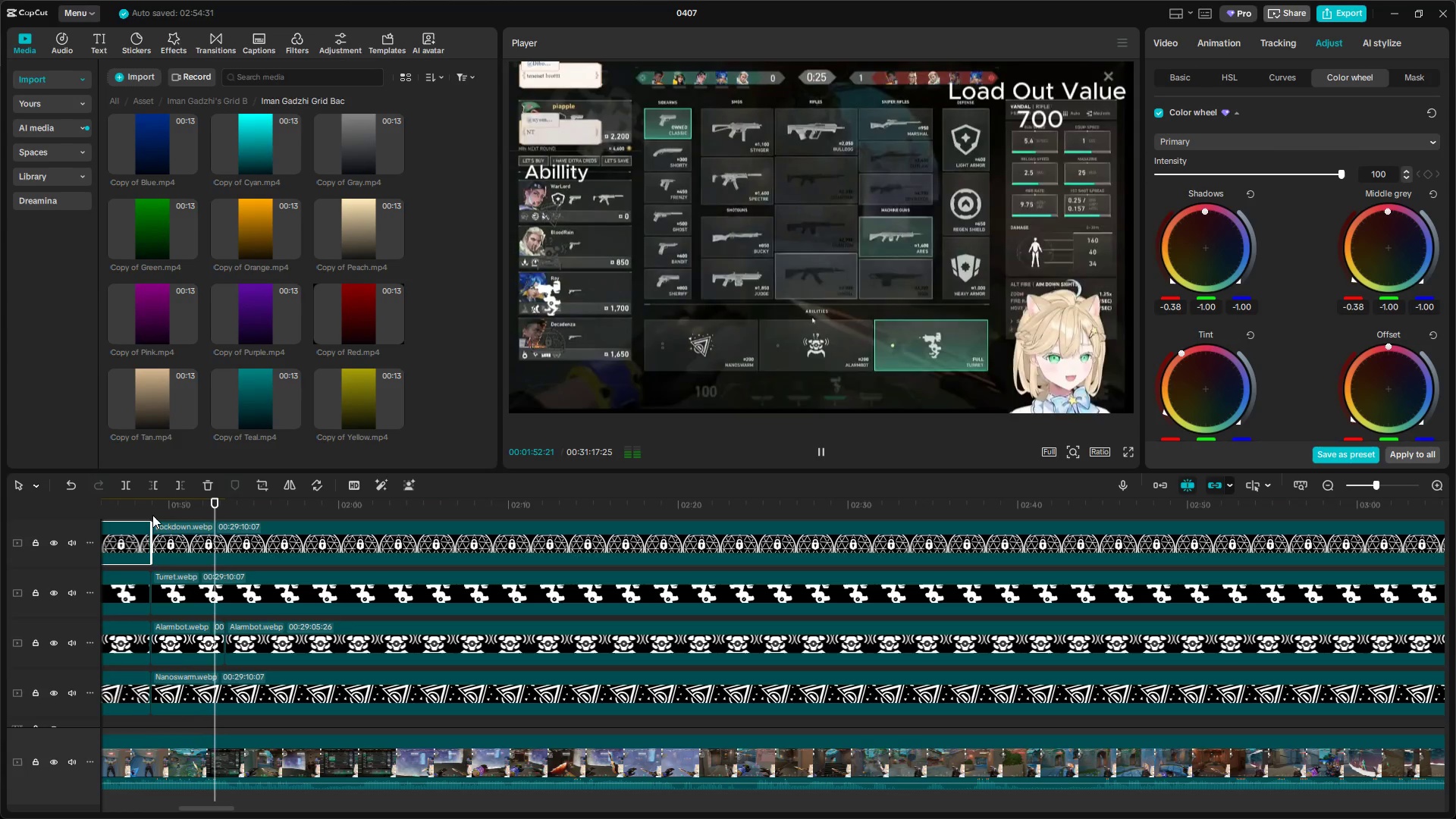 
key(Space)
 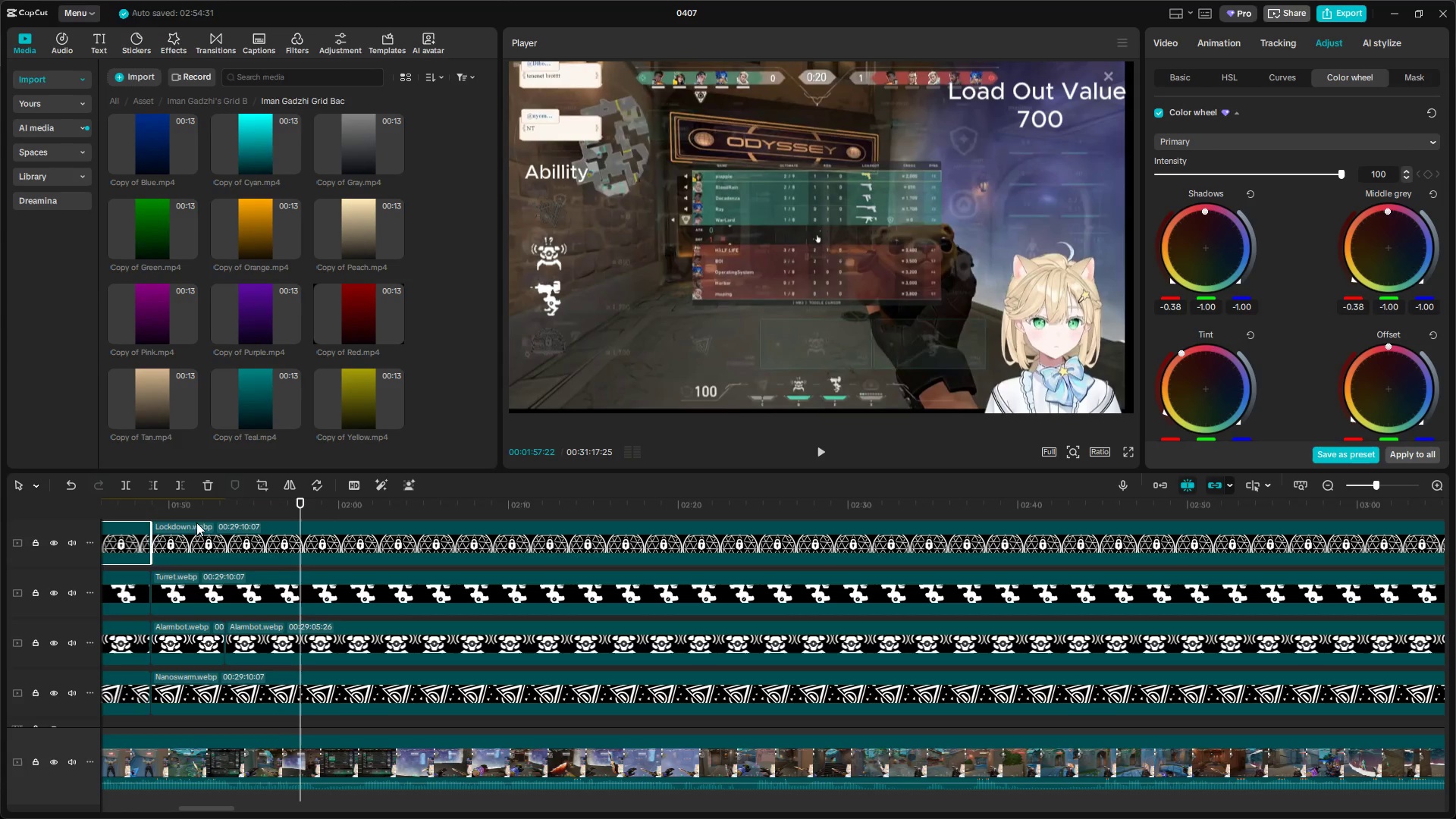 
left_click([196, 513])
 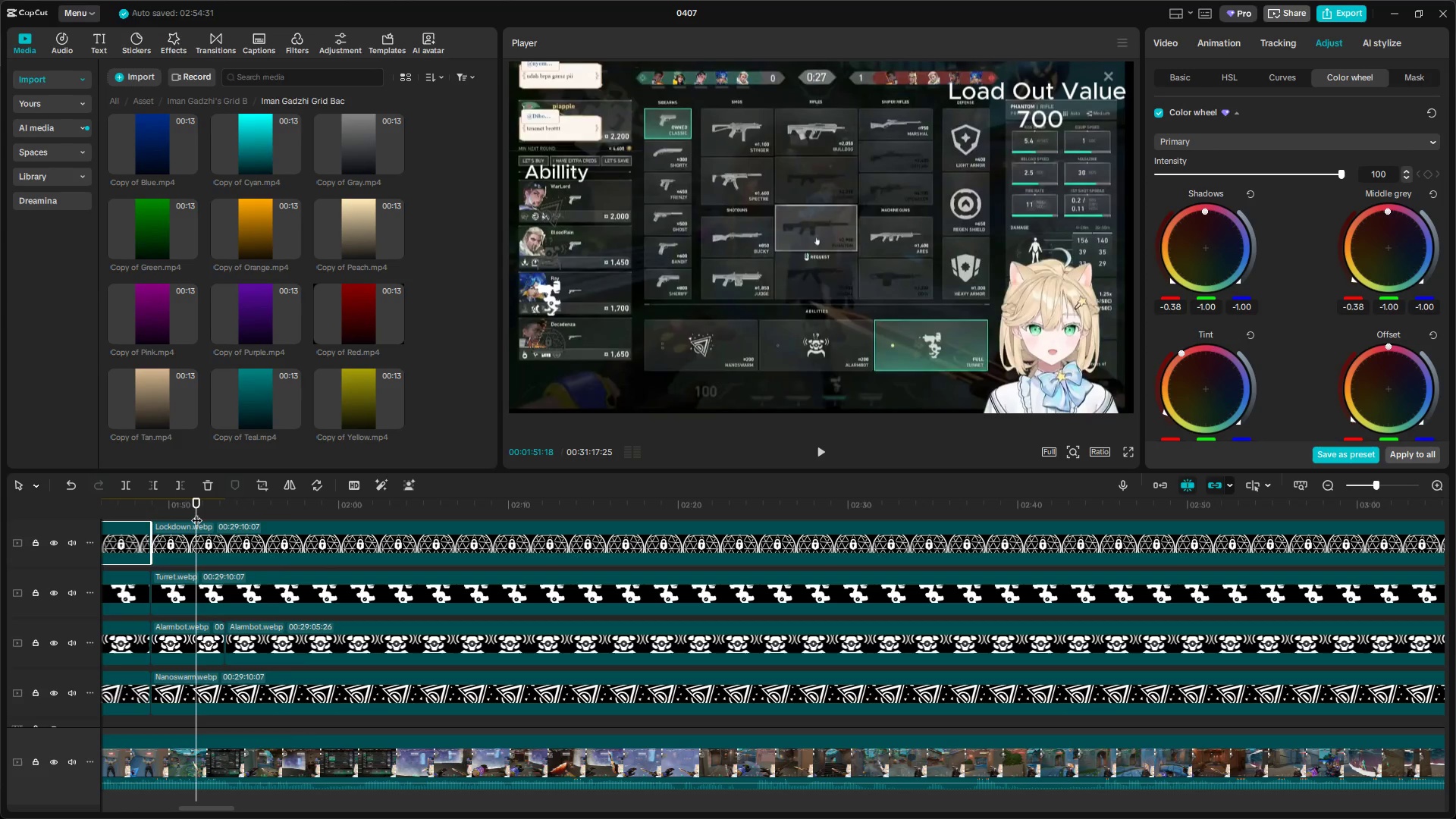 
left_click_drag(start_coordinate=[196, 513], to_coordinate=[181, 519])
 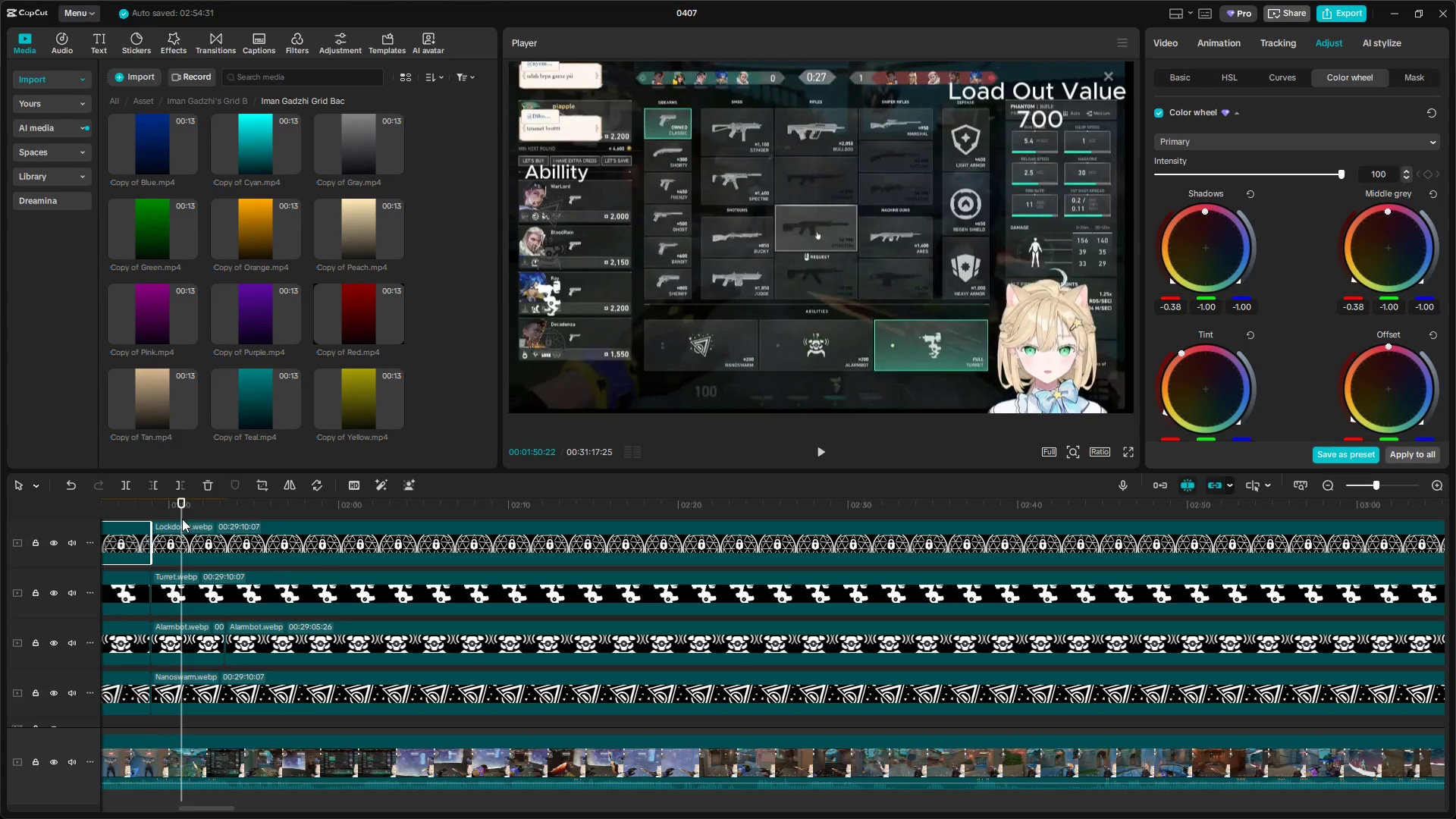 
key(Space)
 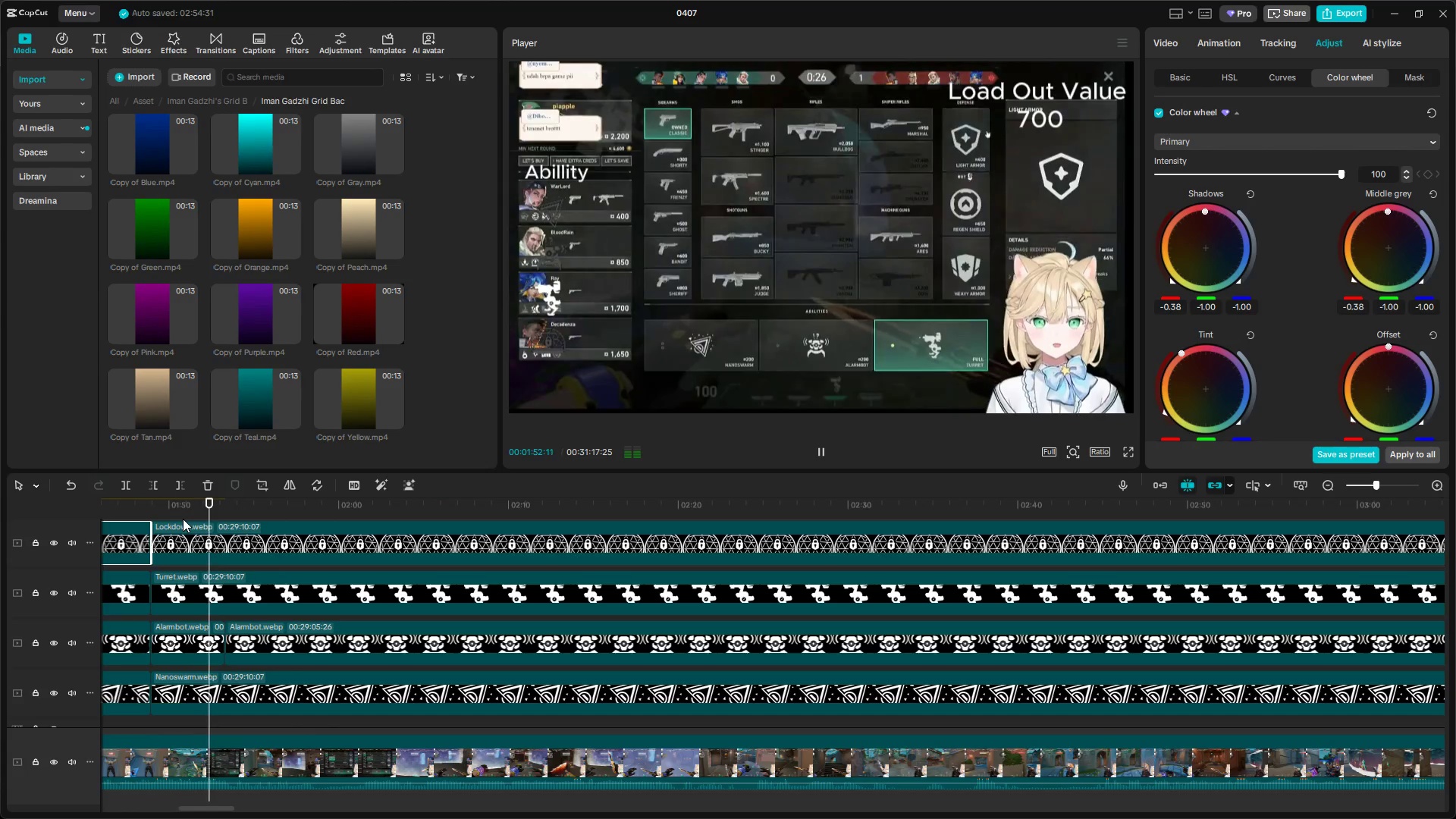 
key(Space)
 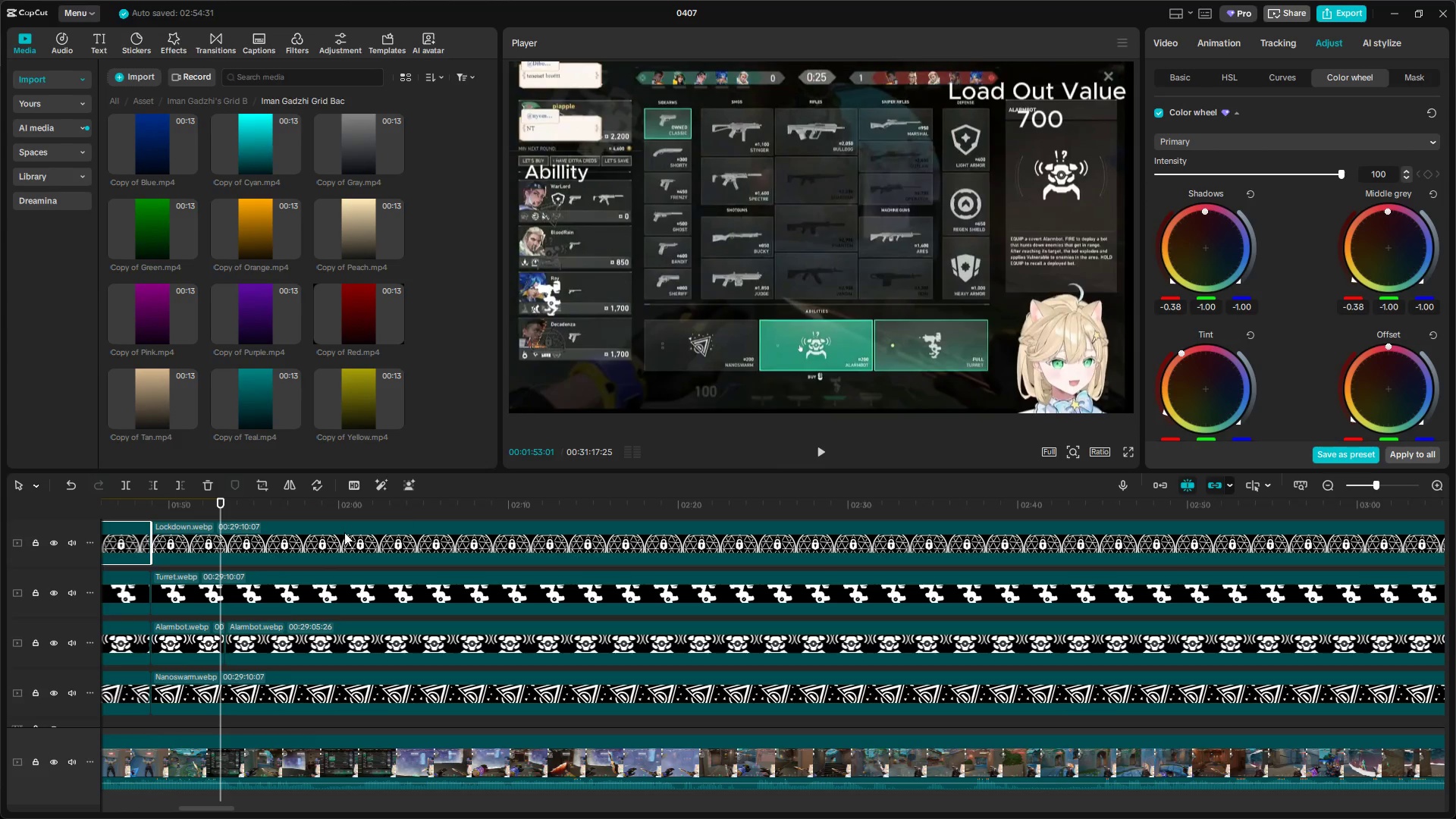 
scroll: coordinate [240, 592], scroll_direction: down, amount: 9.0
 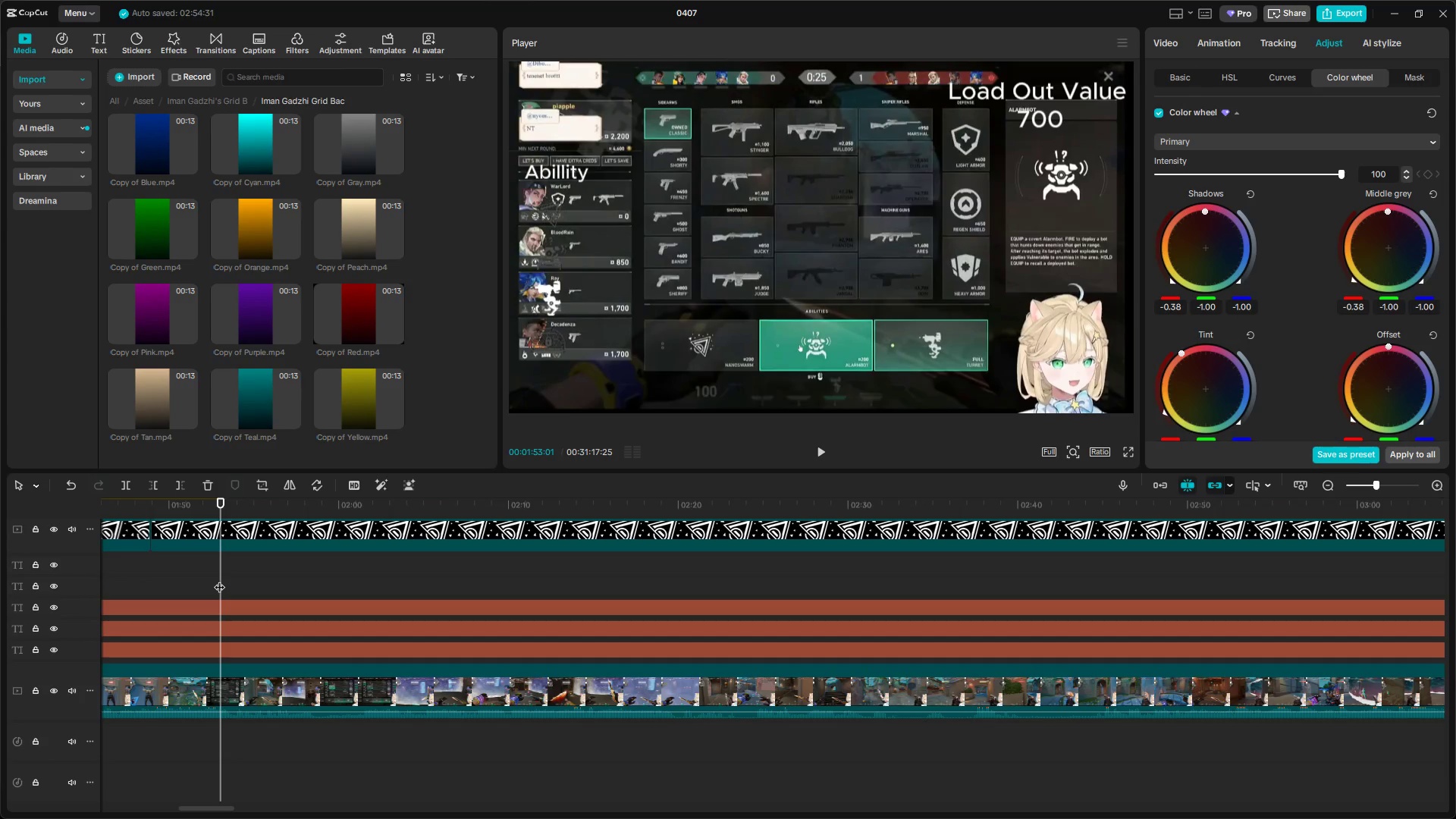 
left_click_drag(start_coordinate=[219, 579], to_coordinate=[153, 579])
 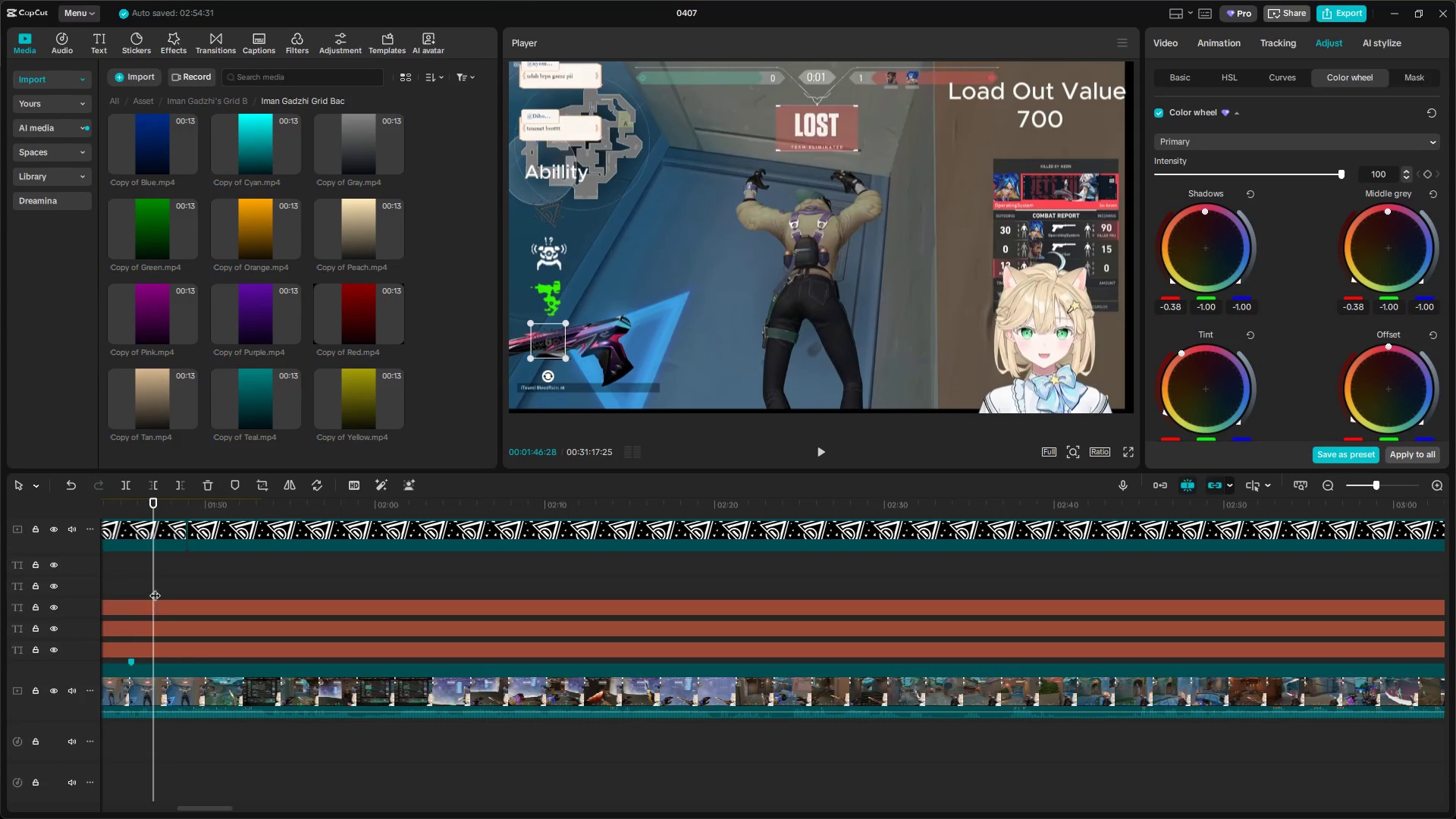 
left_click_drag(start_coordinate=[152, 588], to_coordinate=[202, 593])
 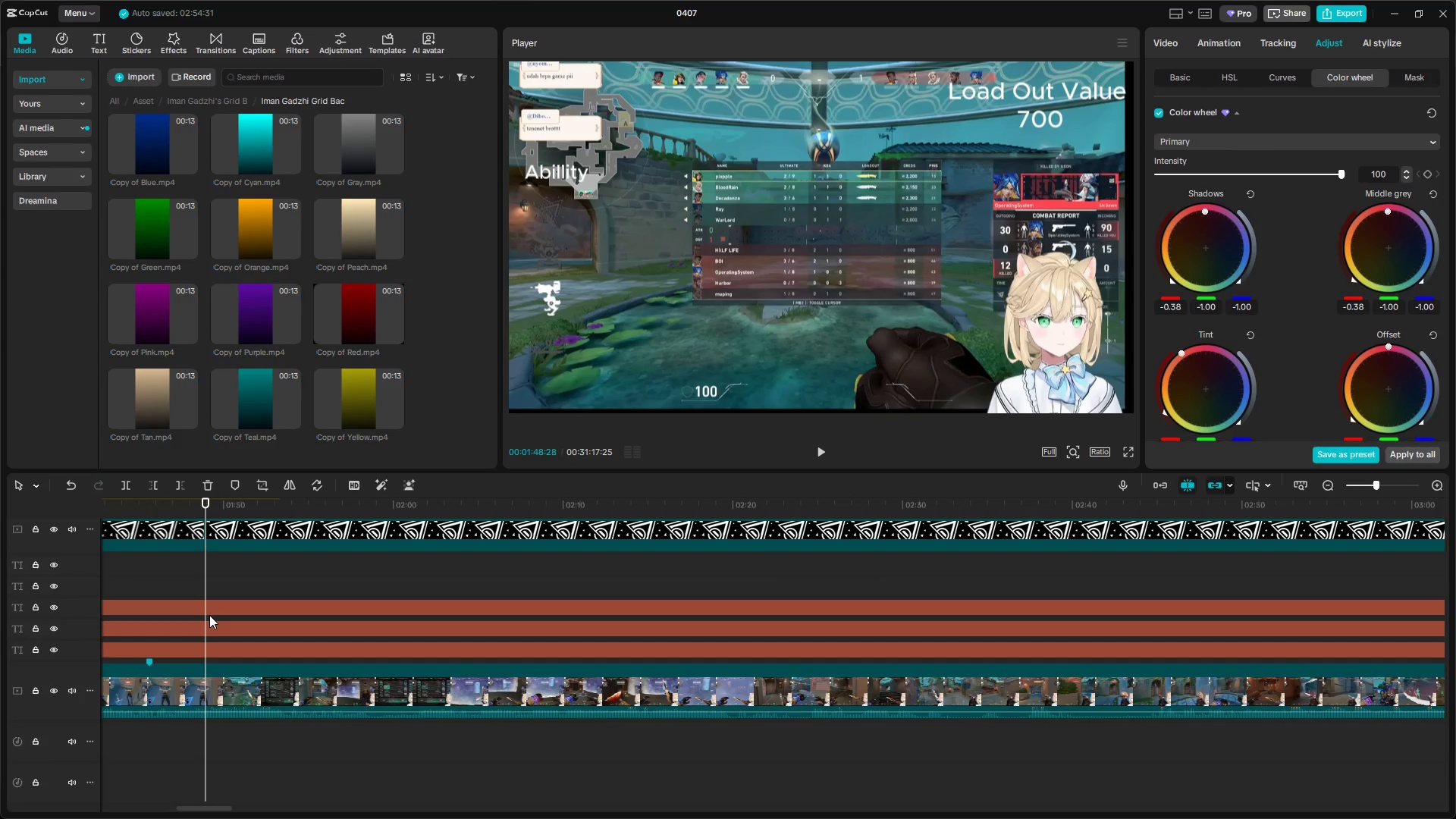 
left_click([209, 615])
 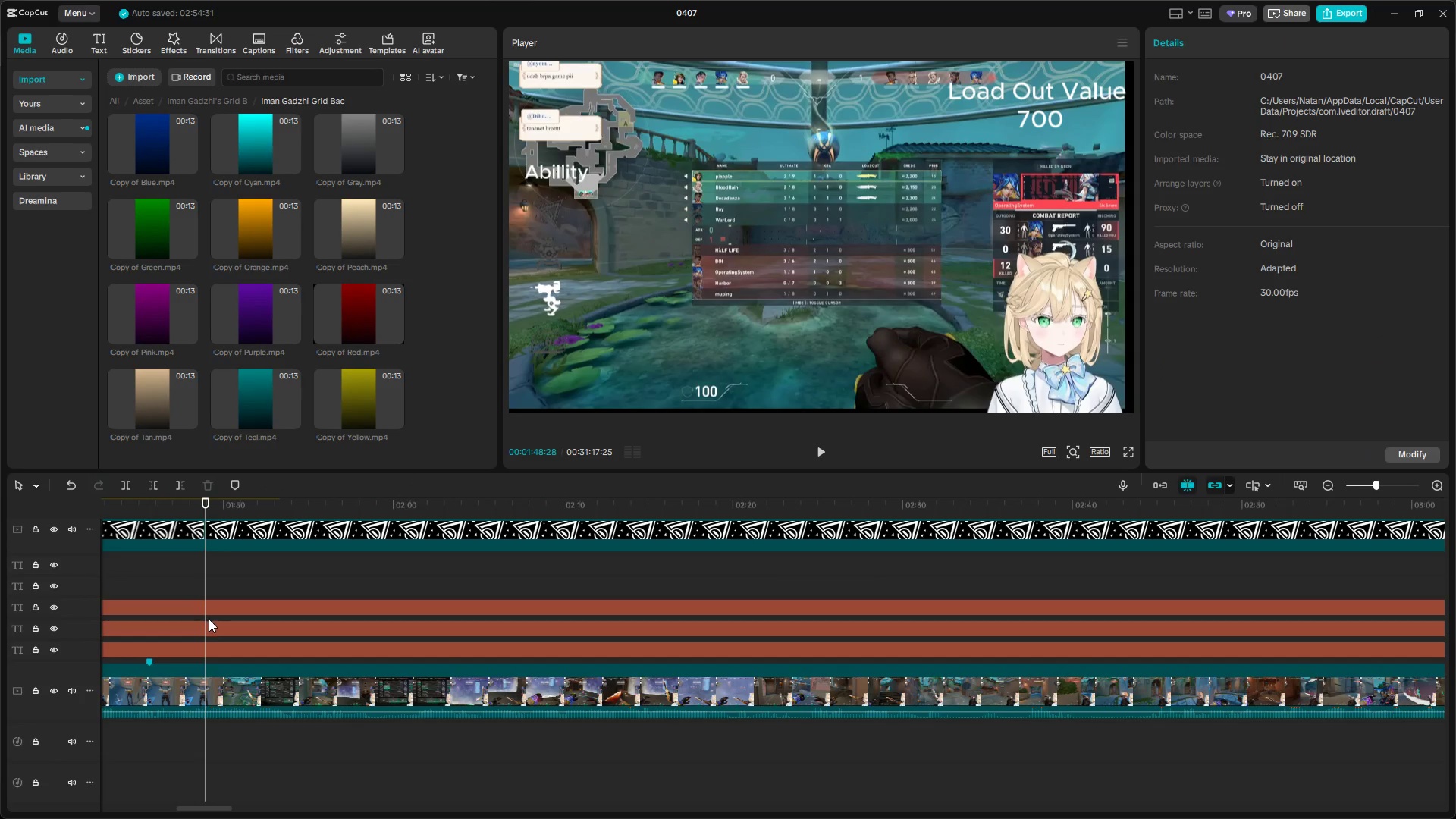 
left_click([211, 605])
 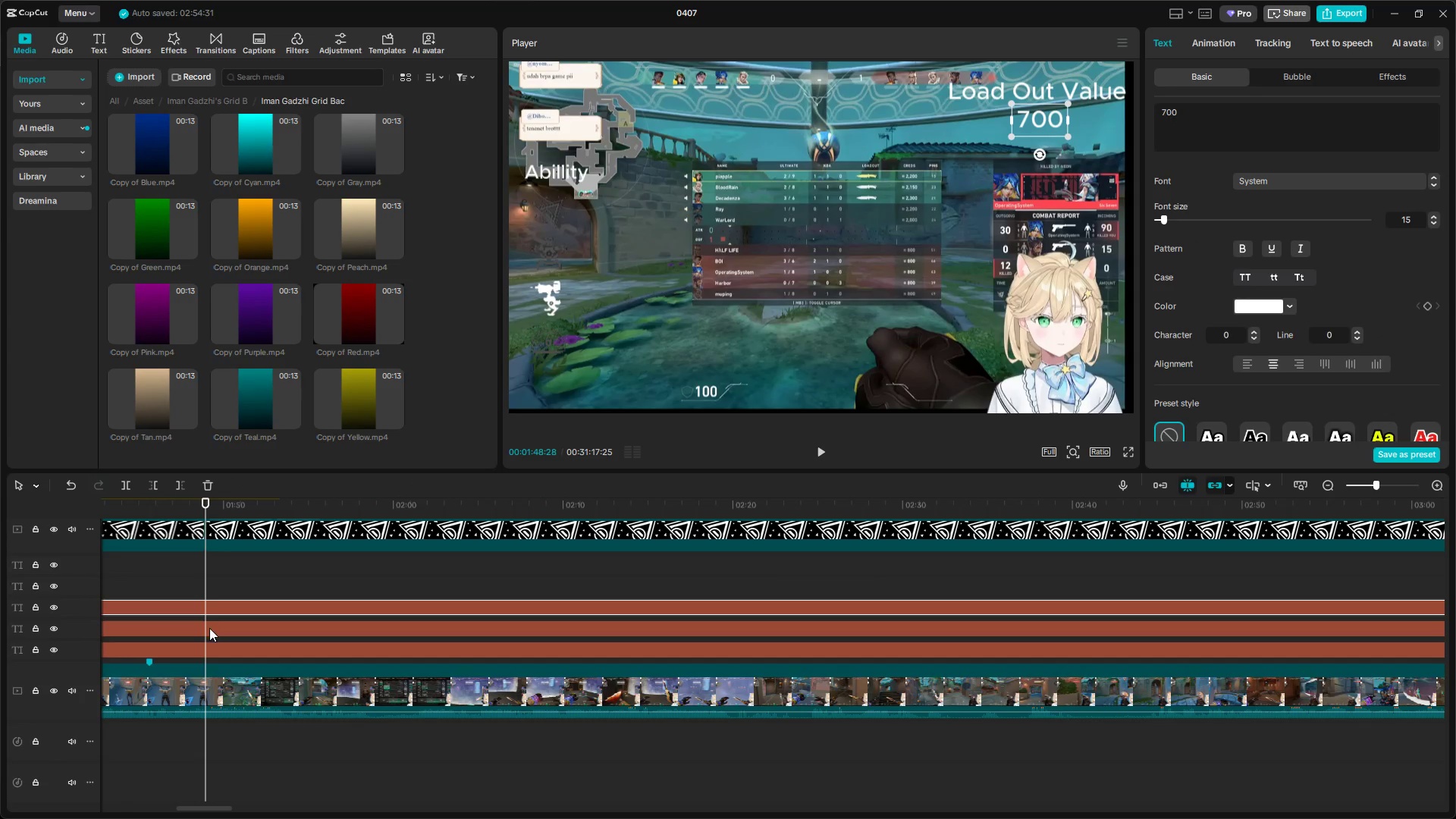 
left_click([209, 628])
 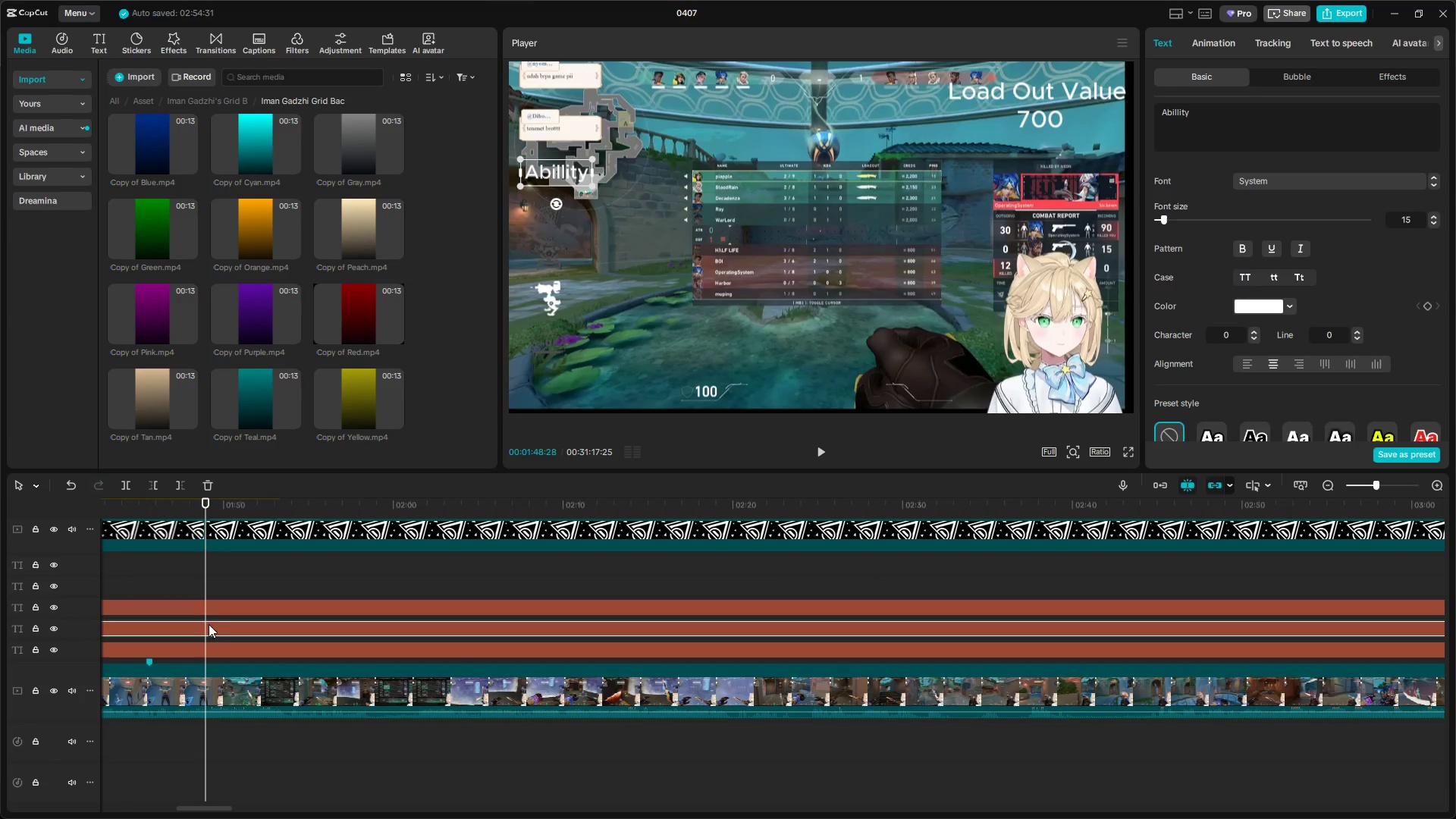 
left_click([207, 606])
 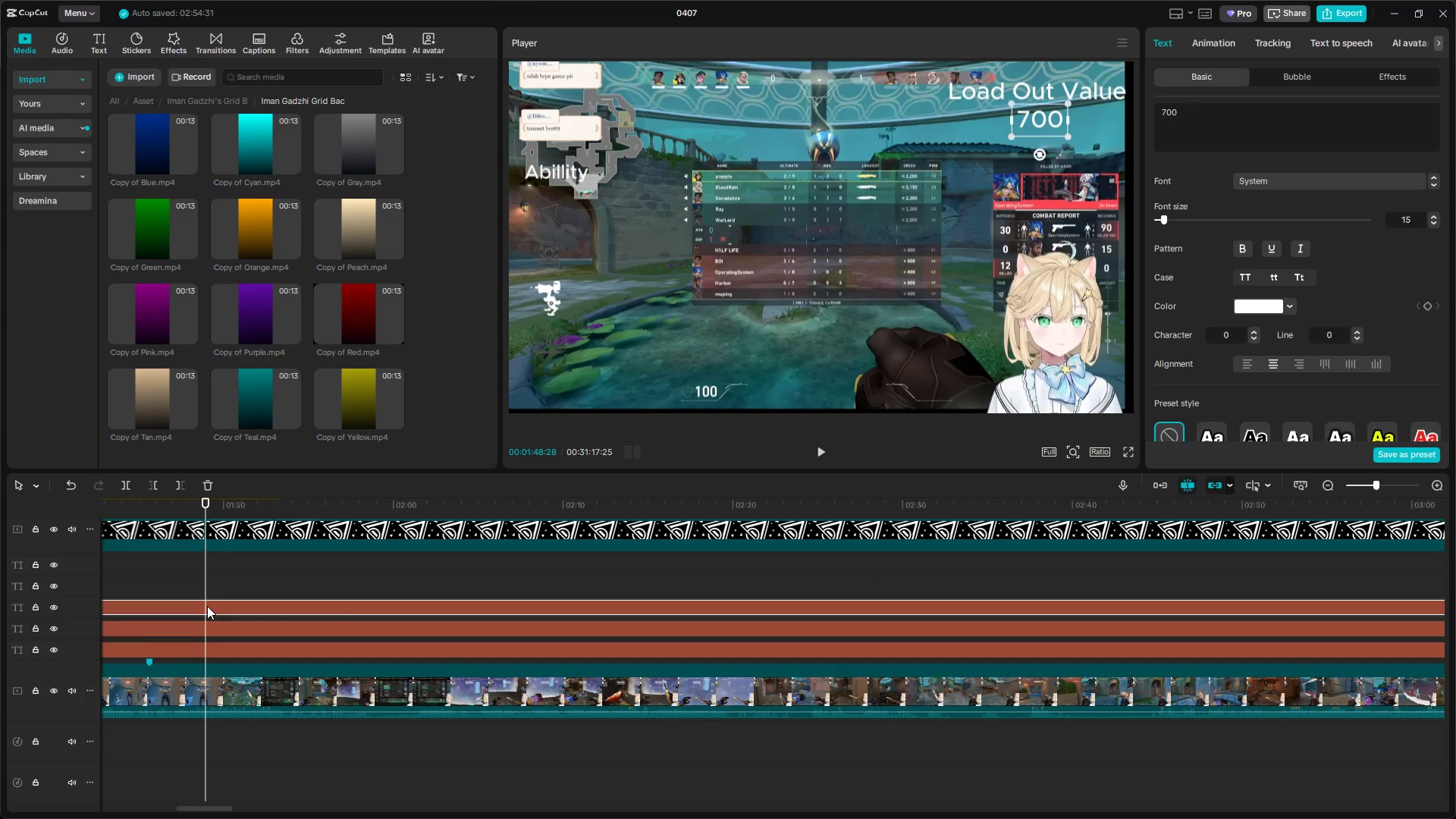 
type(E0)
 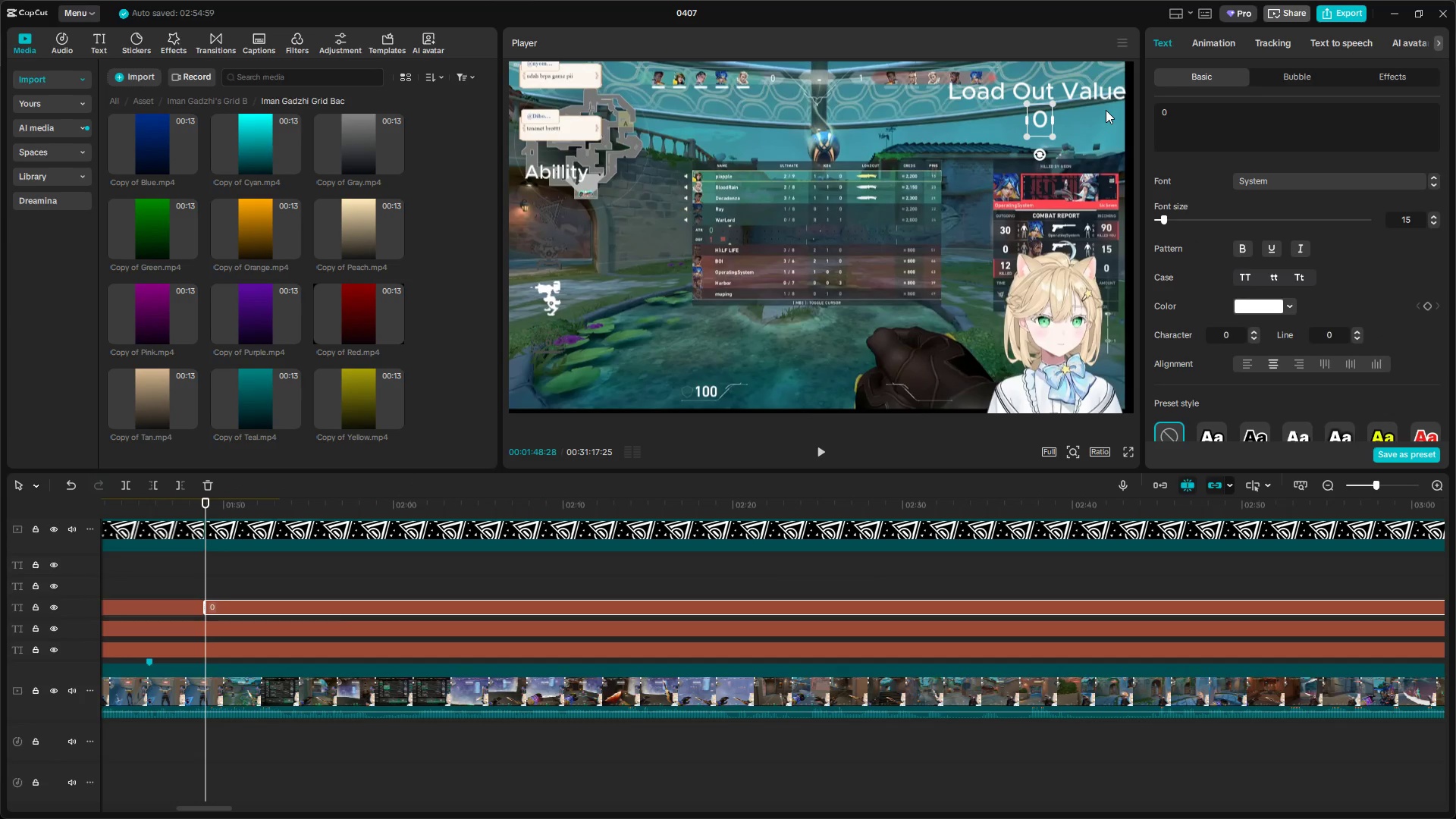 
left_click_drag(start_coordinate=[1203, 120], to_coordinate=[1109, 111])
 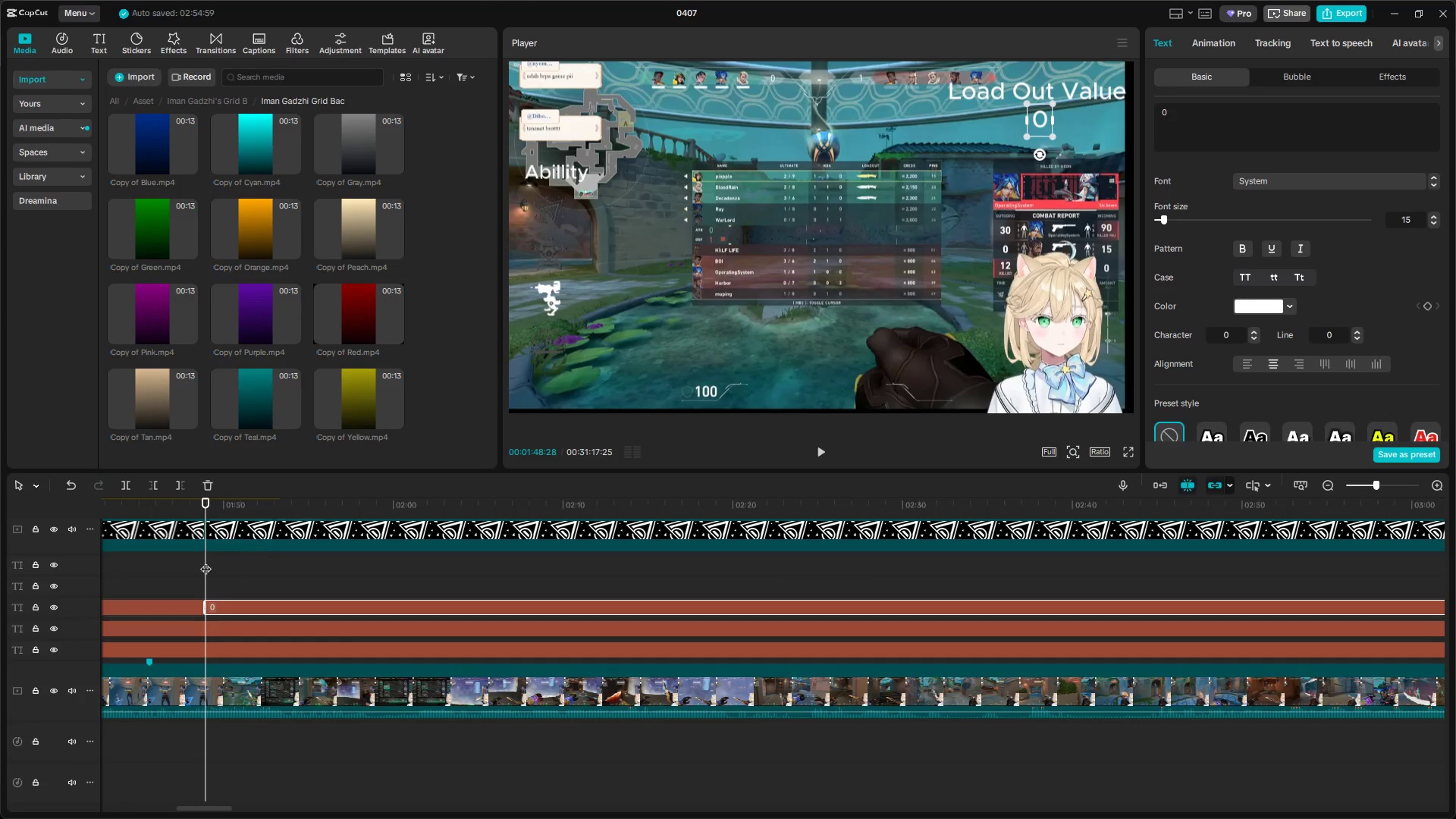 
hold_key(key=ControlLeft, duration=0.75)
scroll: coordinate [210, 585], scroll_direction: down, amount: 5.0
 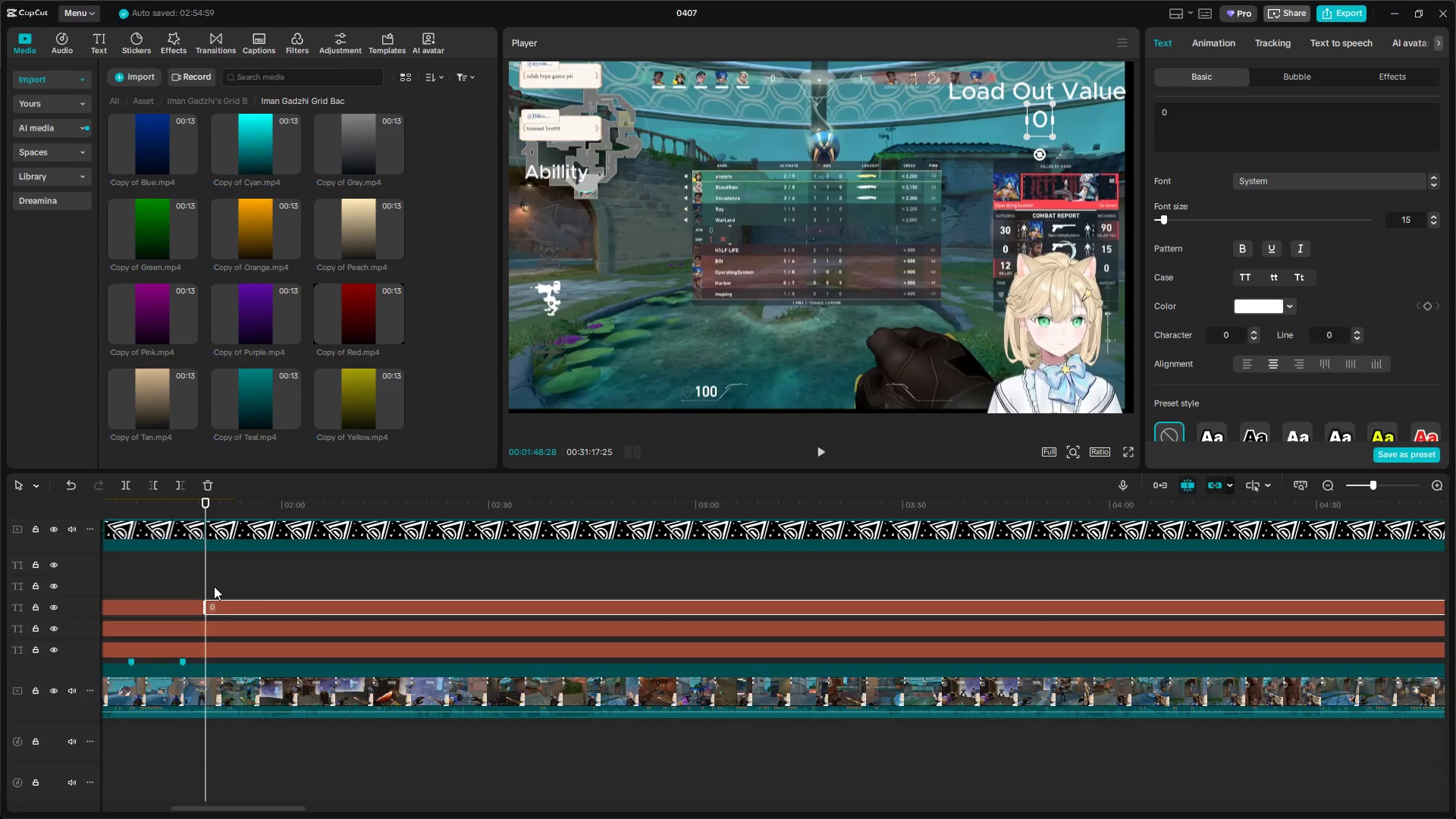 
key(Control+C)
 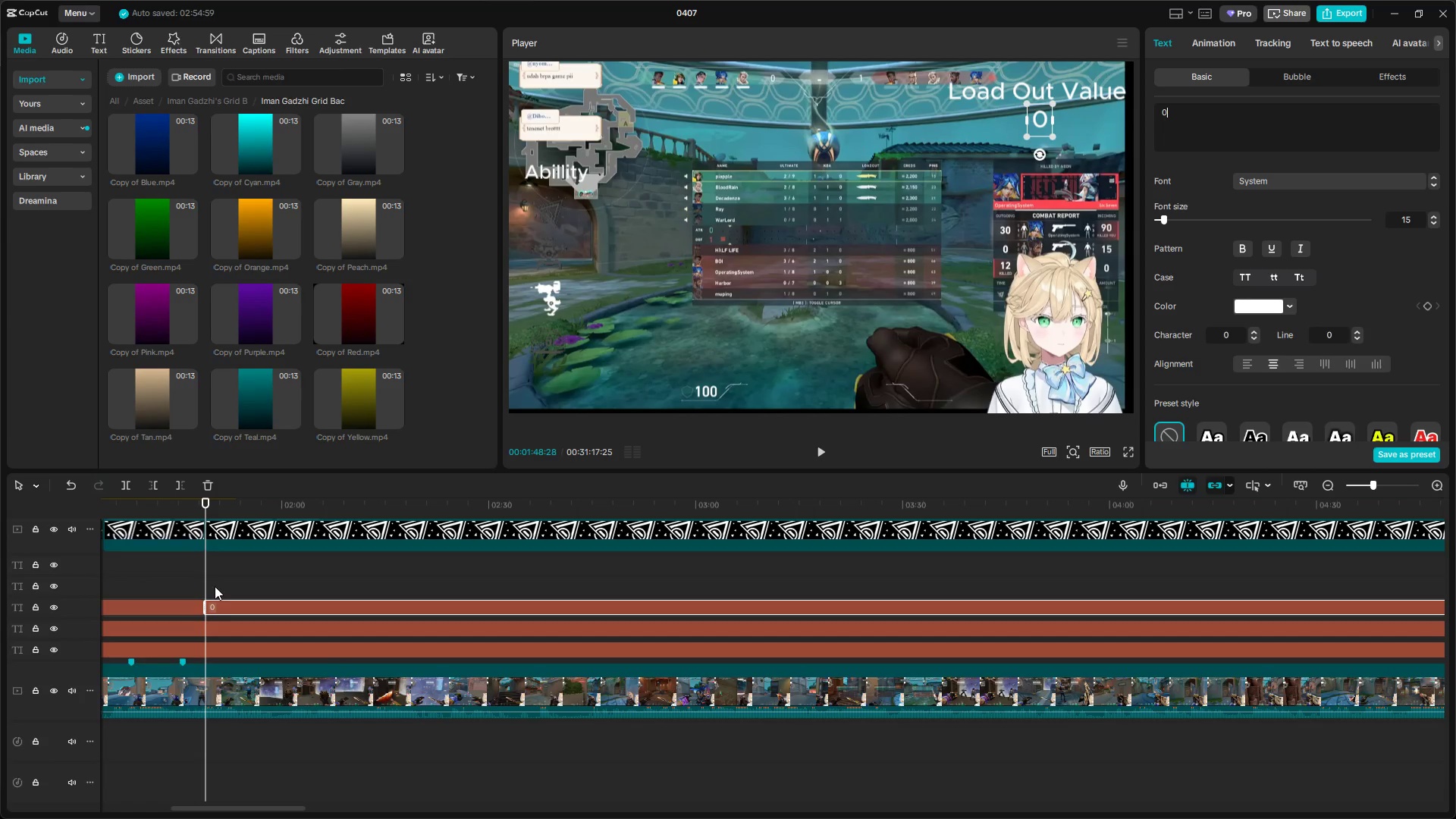 
left_click([174, 581])
 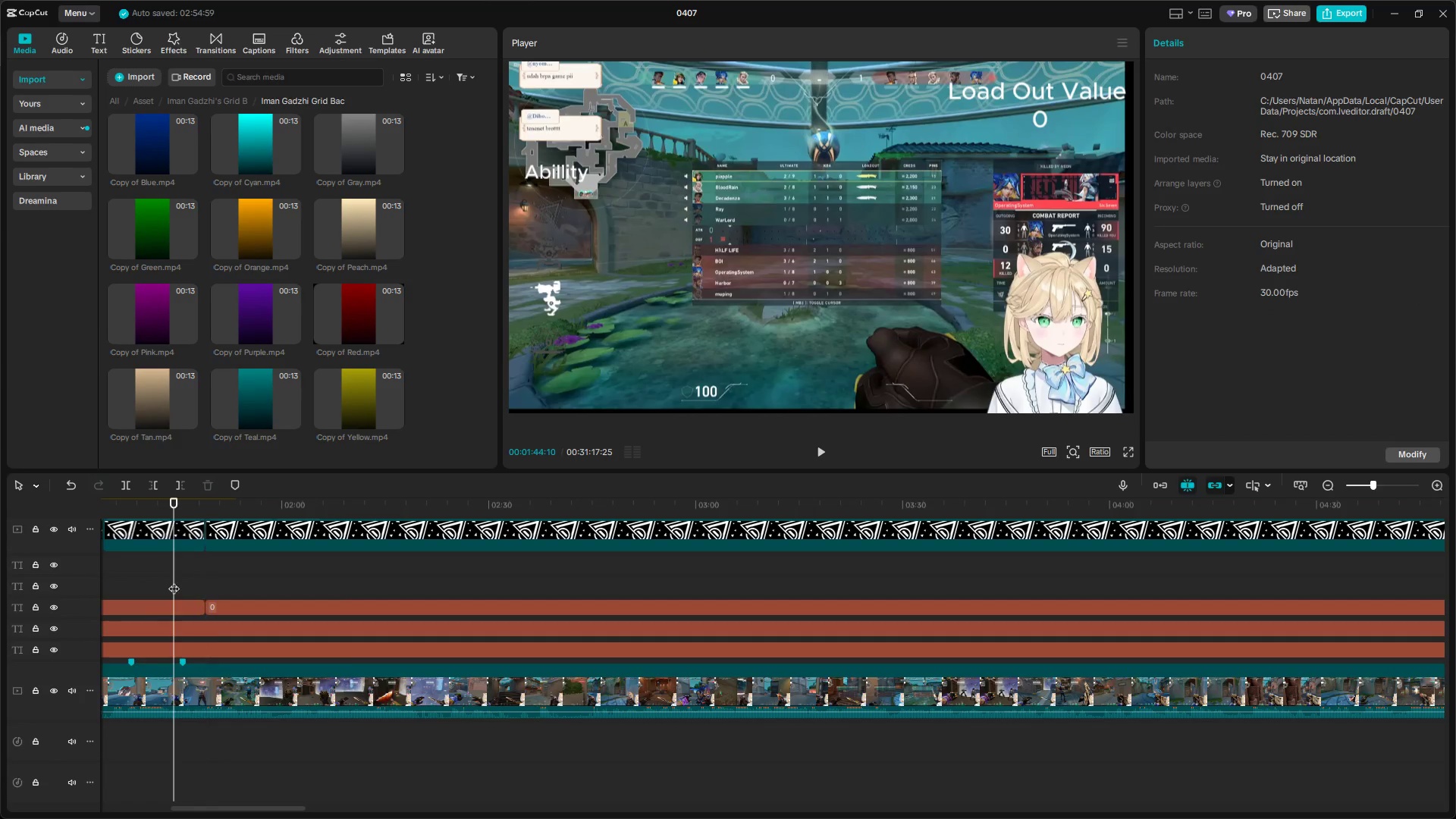 
left_click_drag(start_coordinate=[174, 581], to_coordinate=[2, 576])
 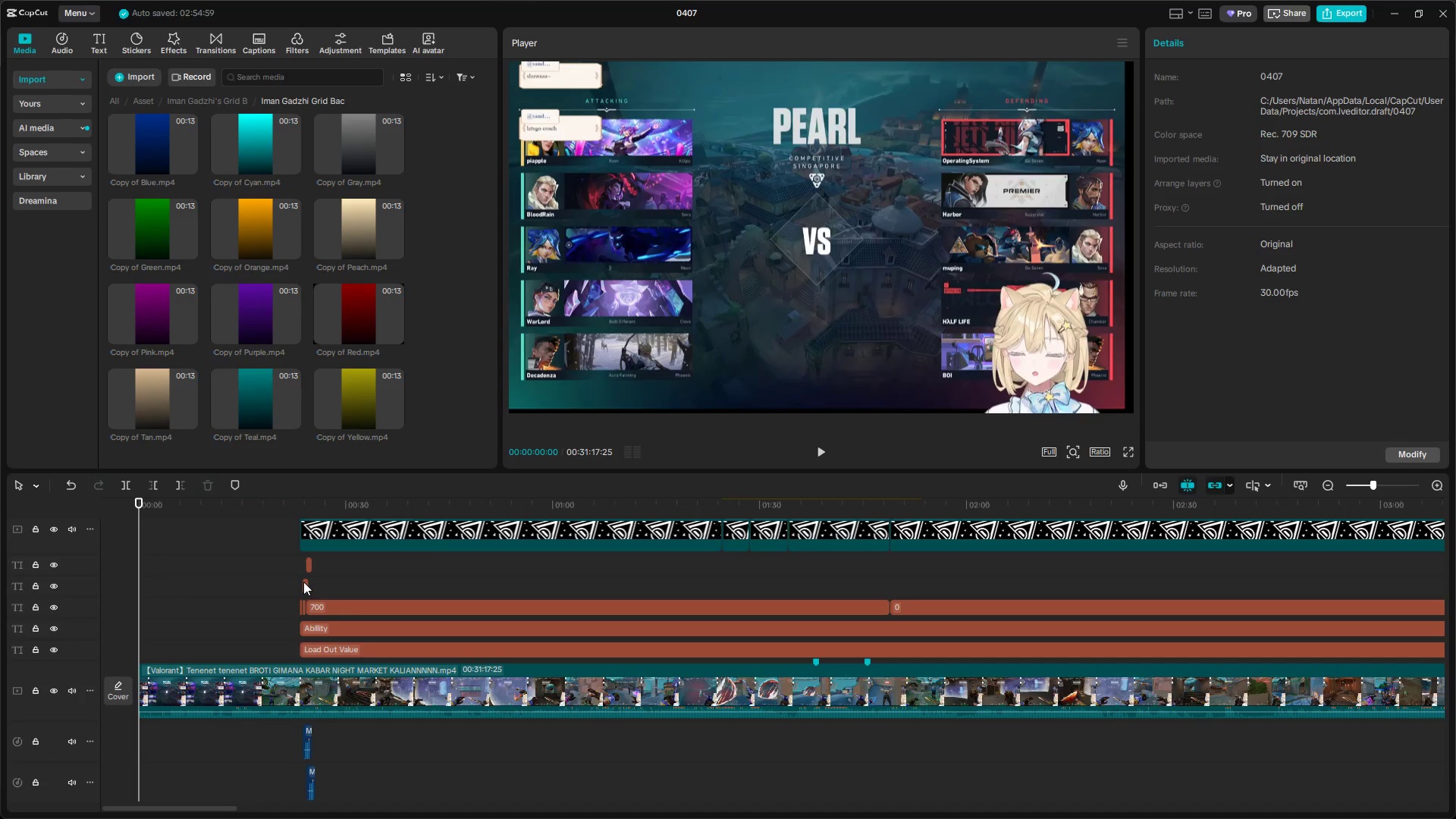 
left_click([304, 584])
 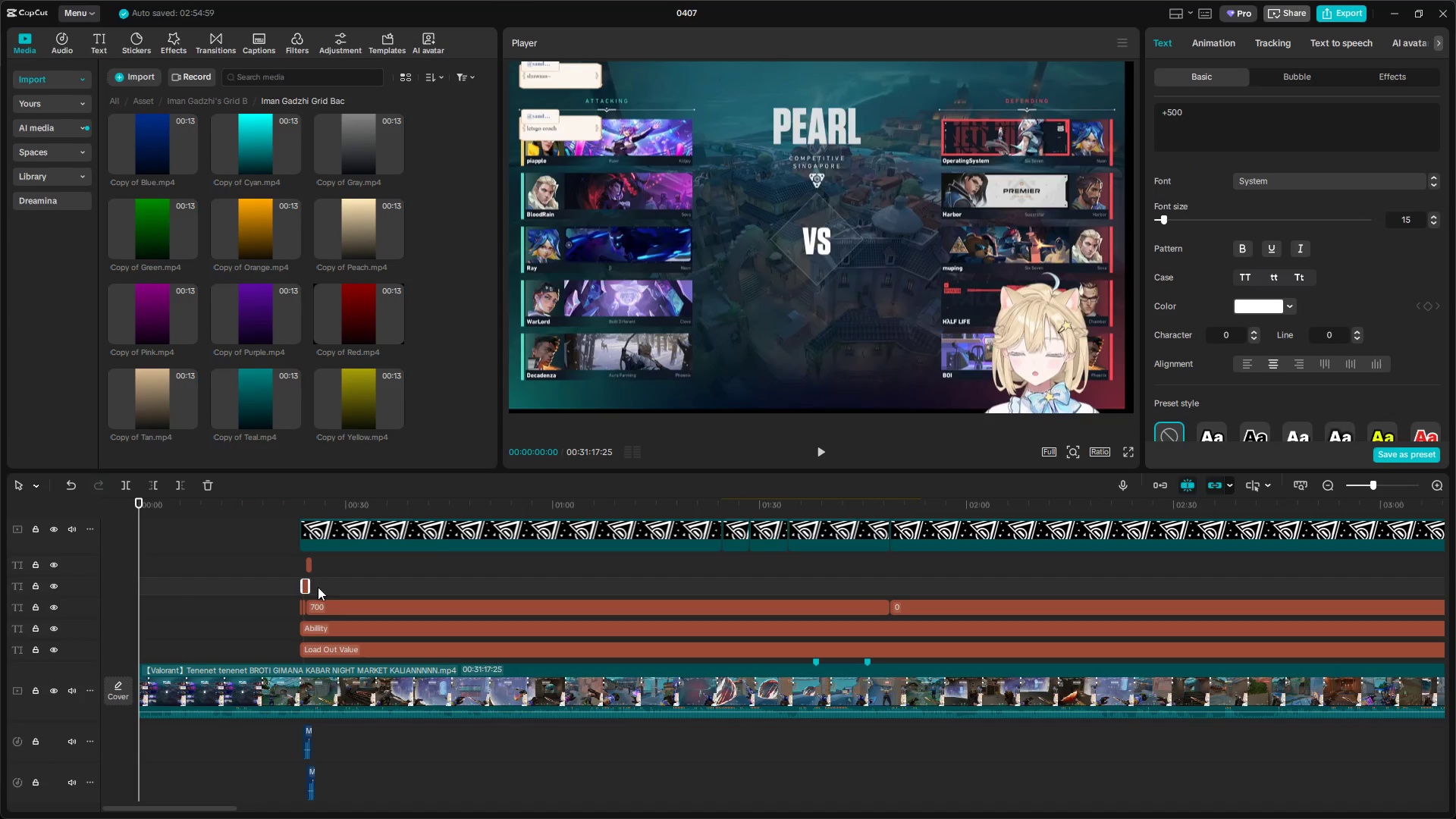 
key(Control+V)
 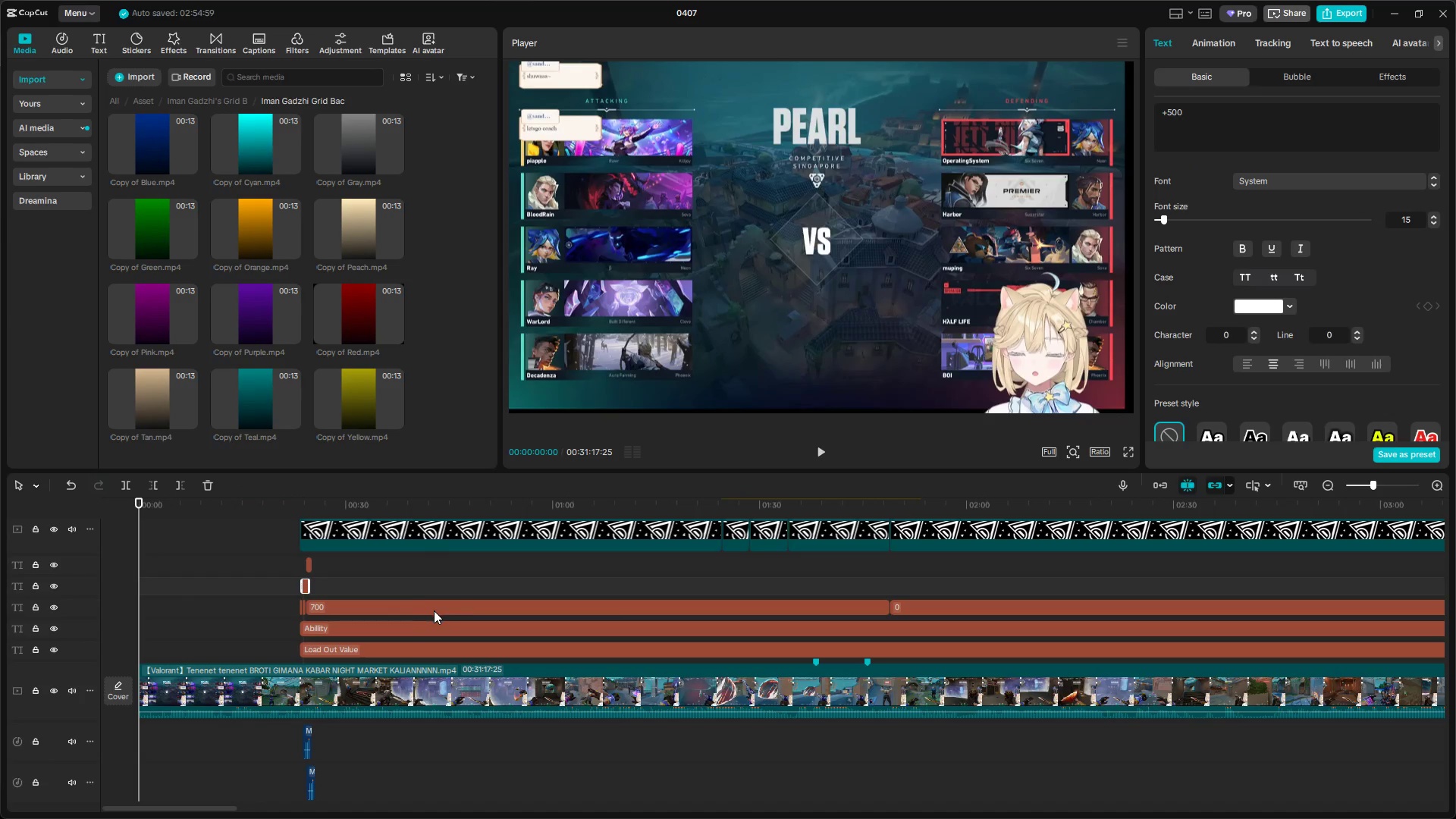 
key(Control+C)
 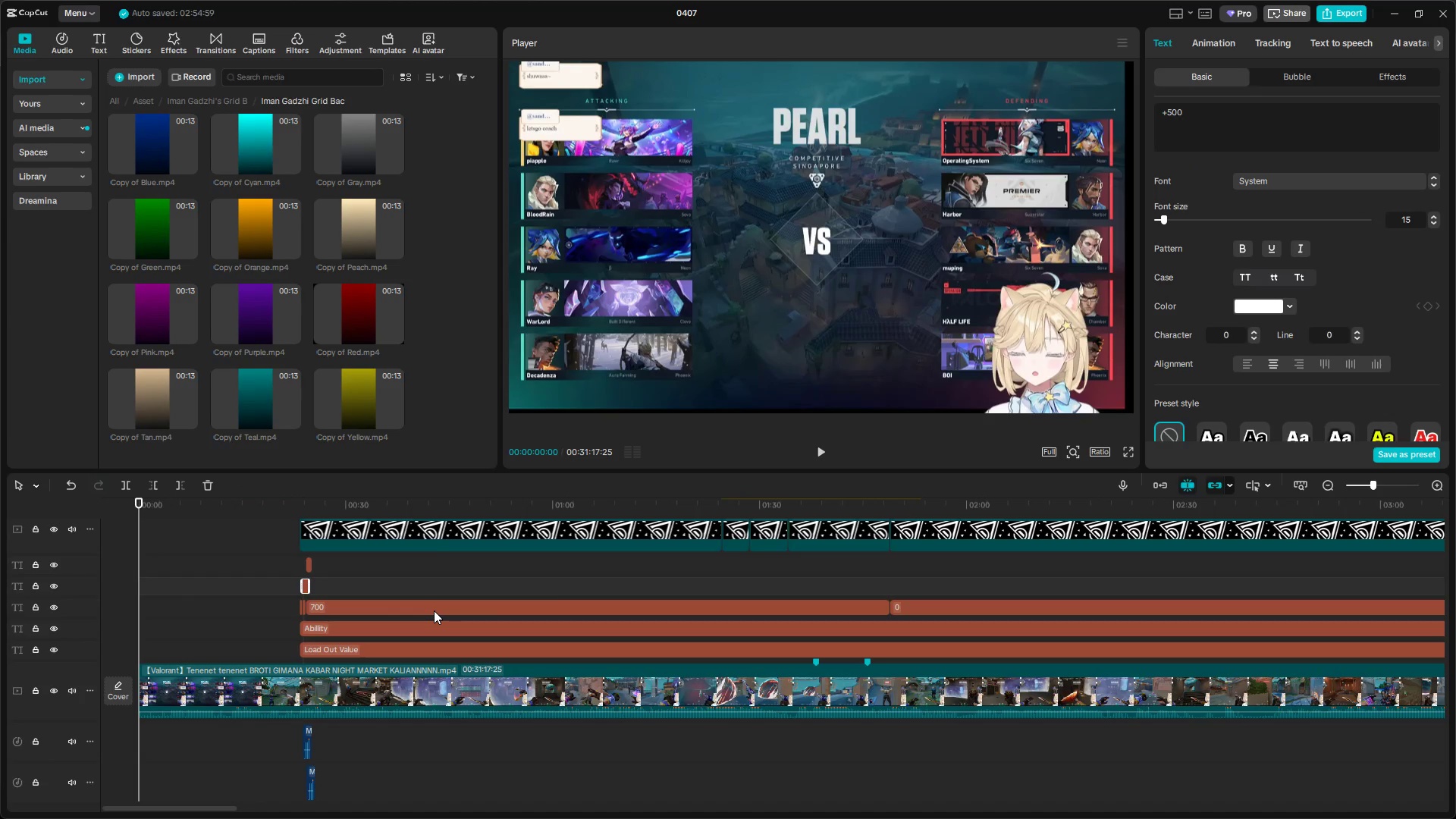 
key(Control+C)
 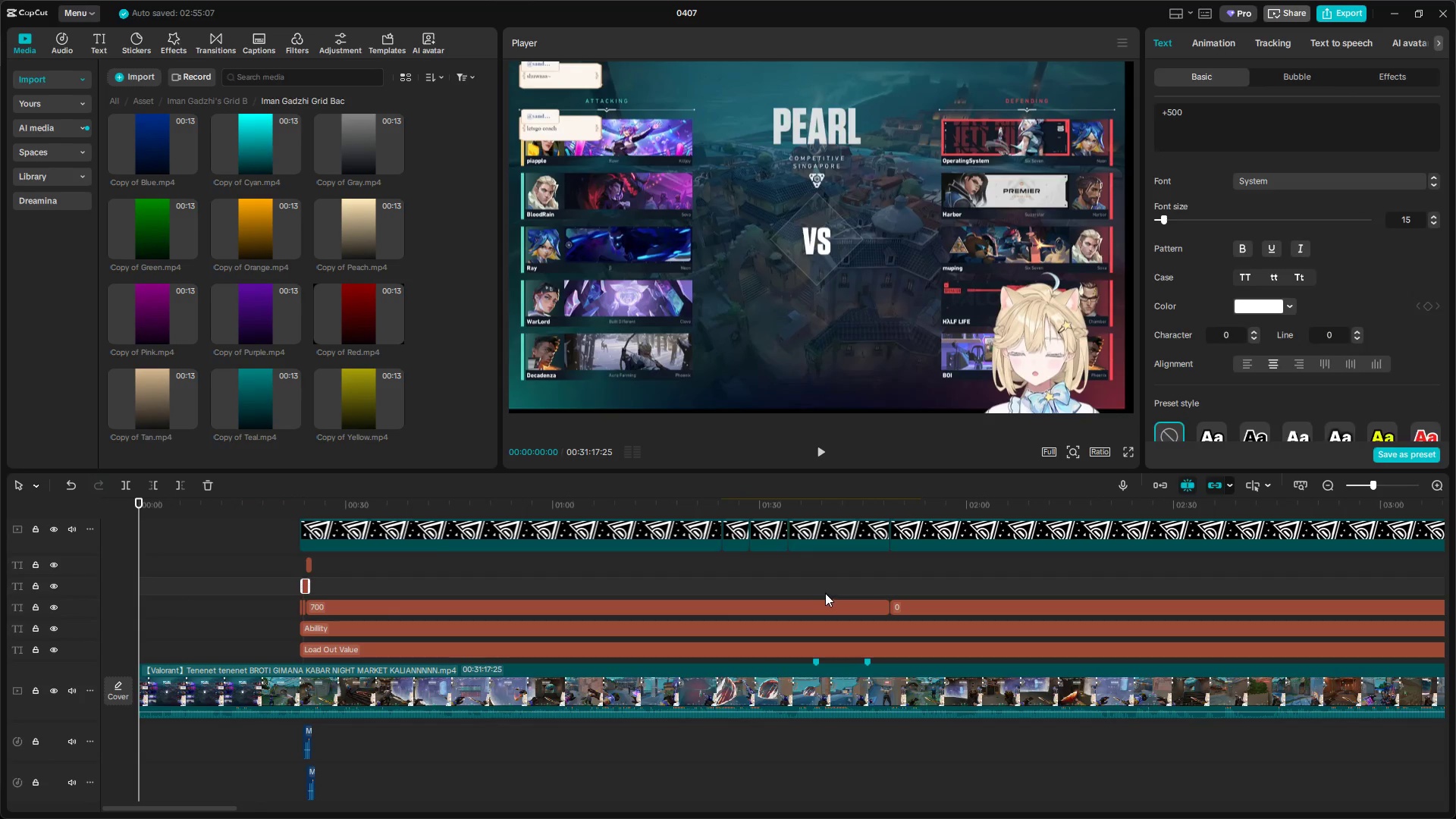 
double_click([898, 581])
 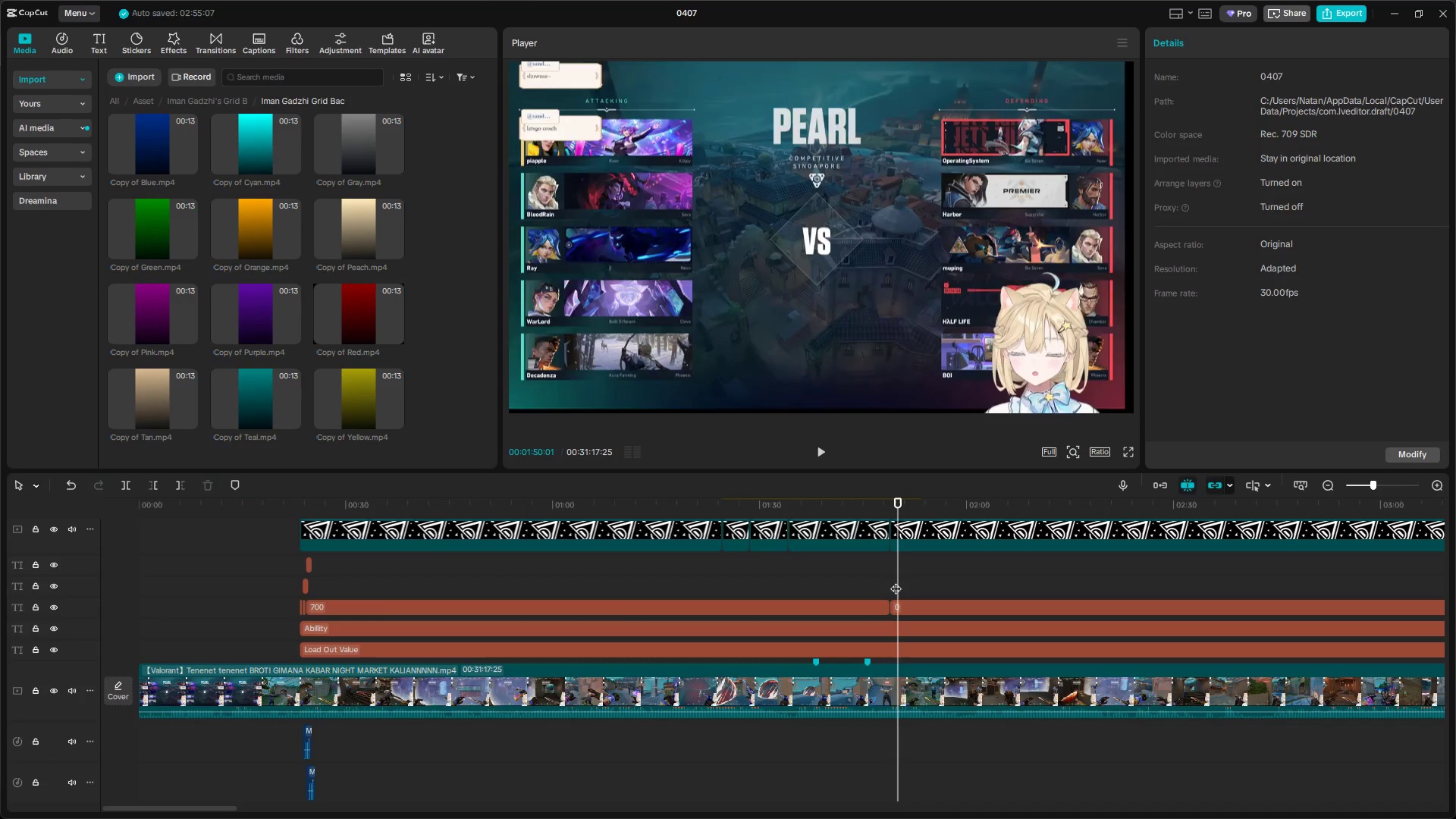 
left_click_drag(start_coordinate=[897, 581], to_coordinate=[889, 582])
 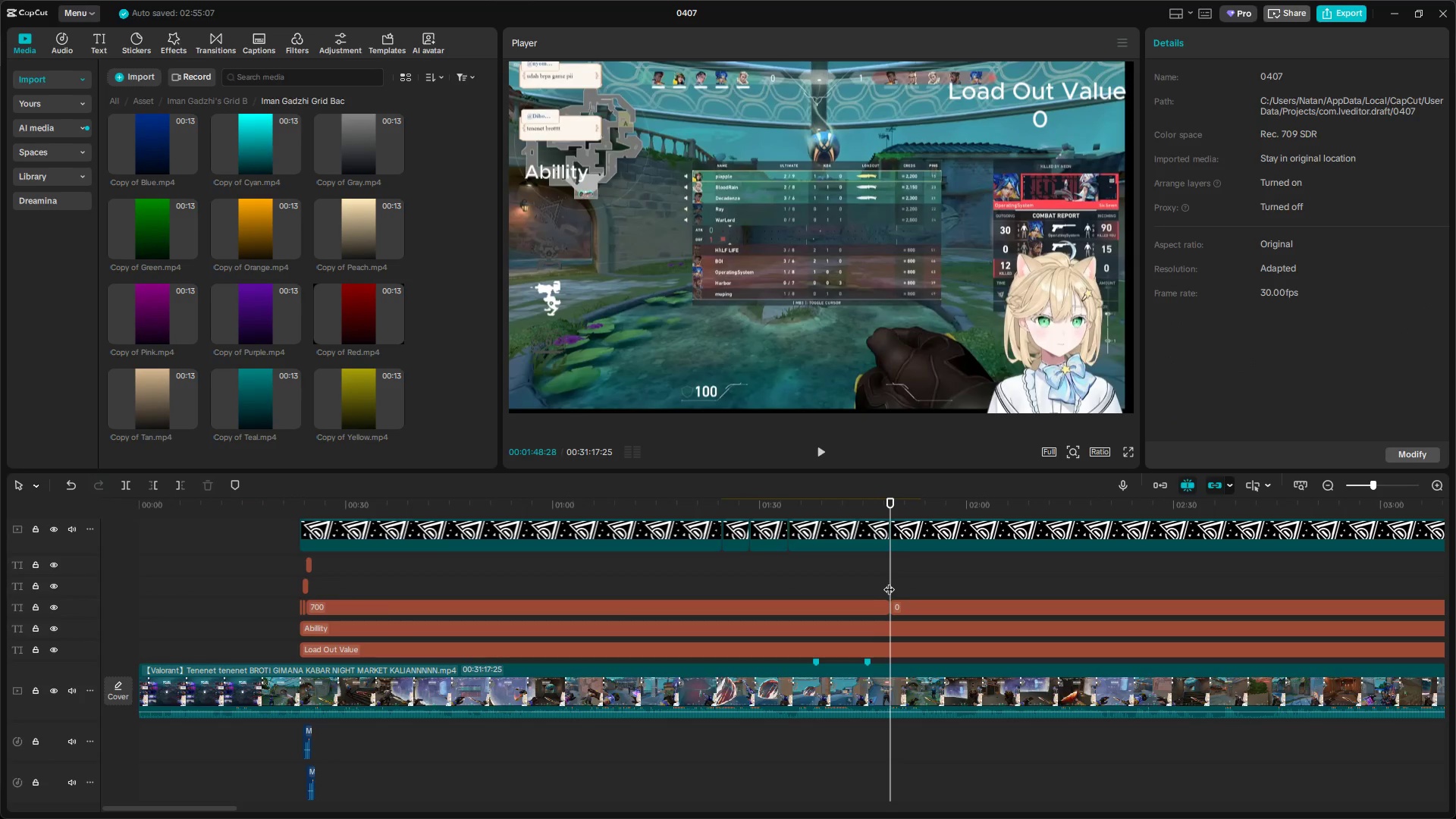 
key(Space)
 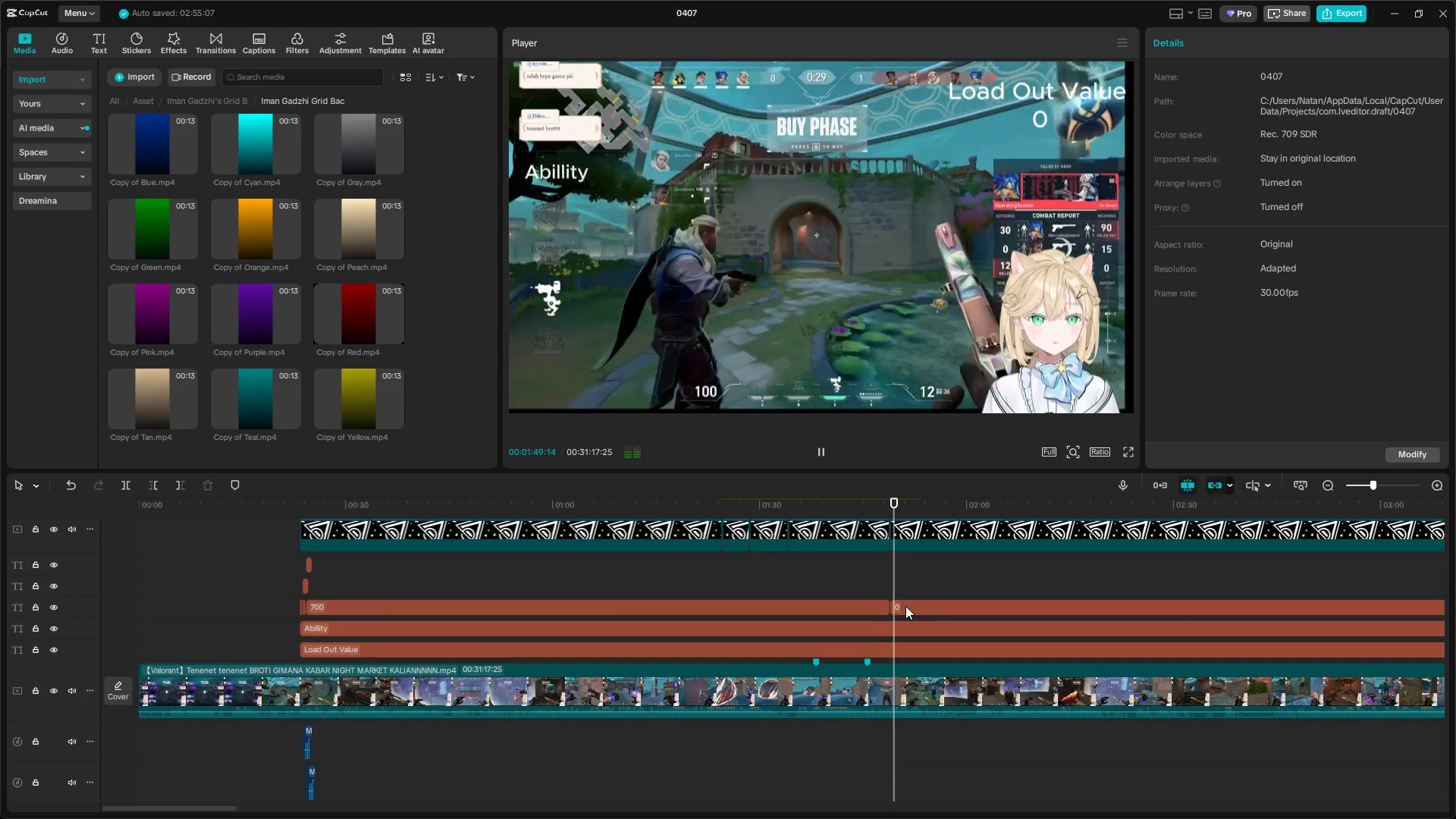 
hold_key(key=ControlLeft, duration=1.41)
scroll: coordinate [928, 626], scroll_direction: up, amount: 8.0
 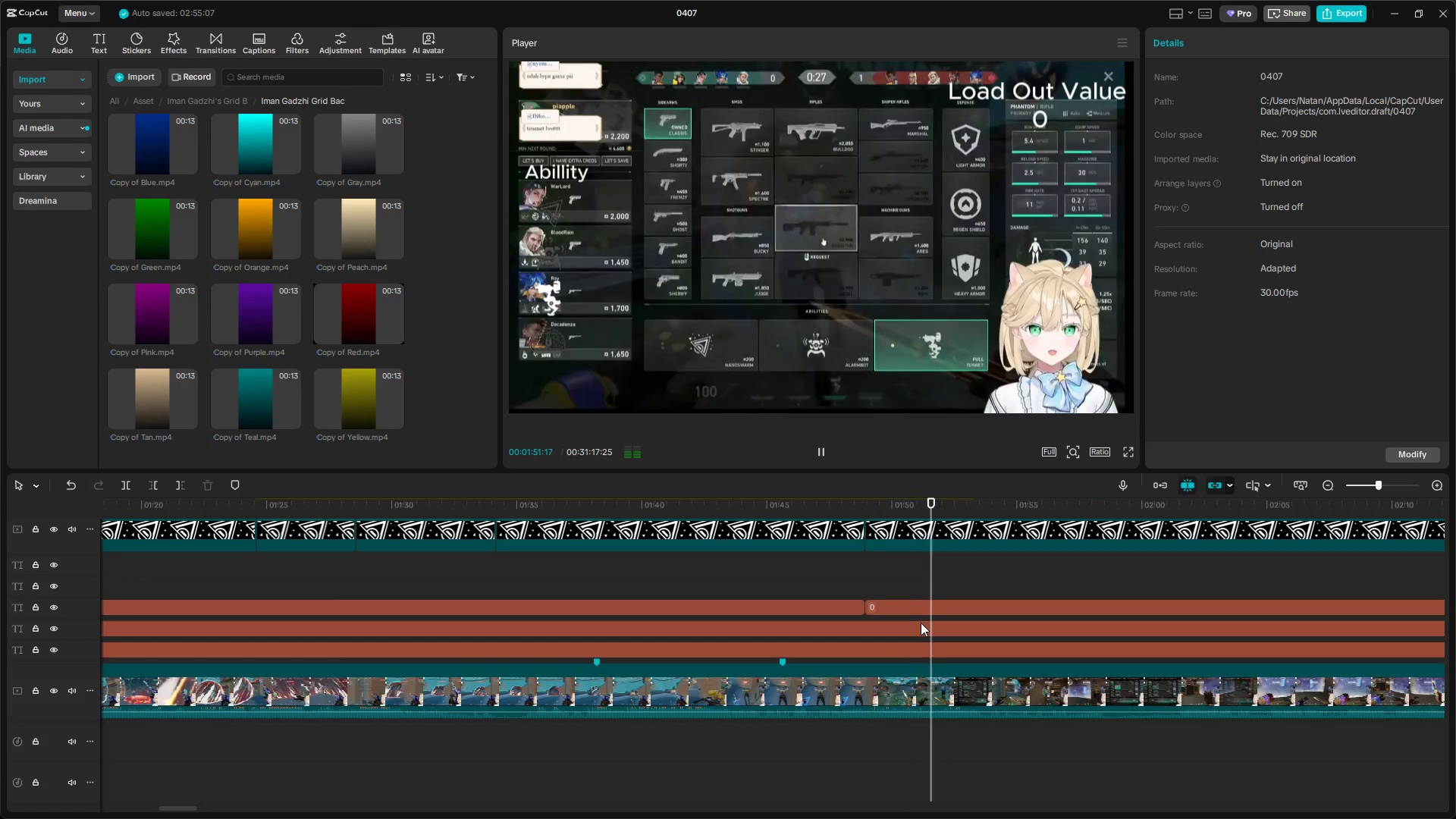 
key(Space)
 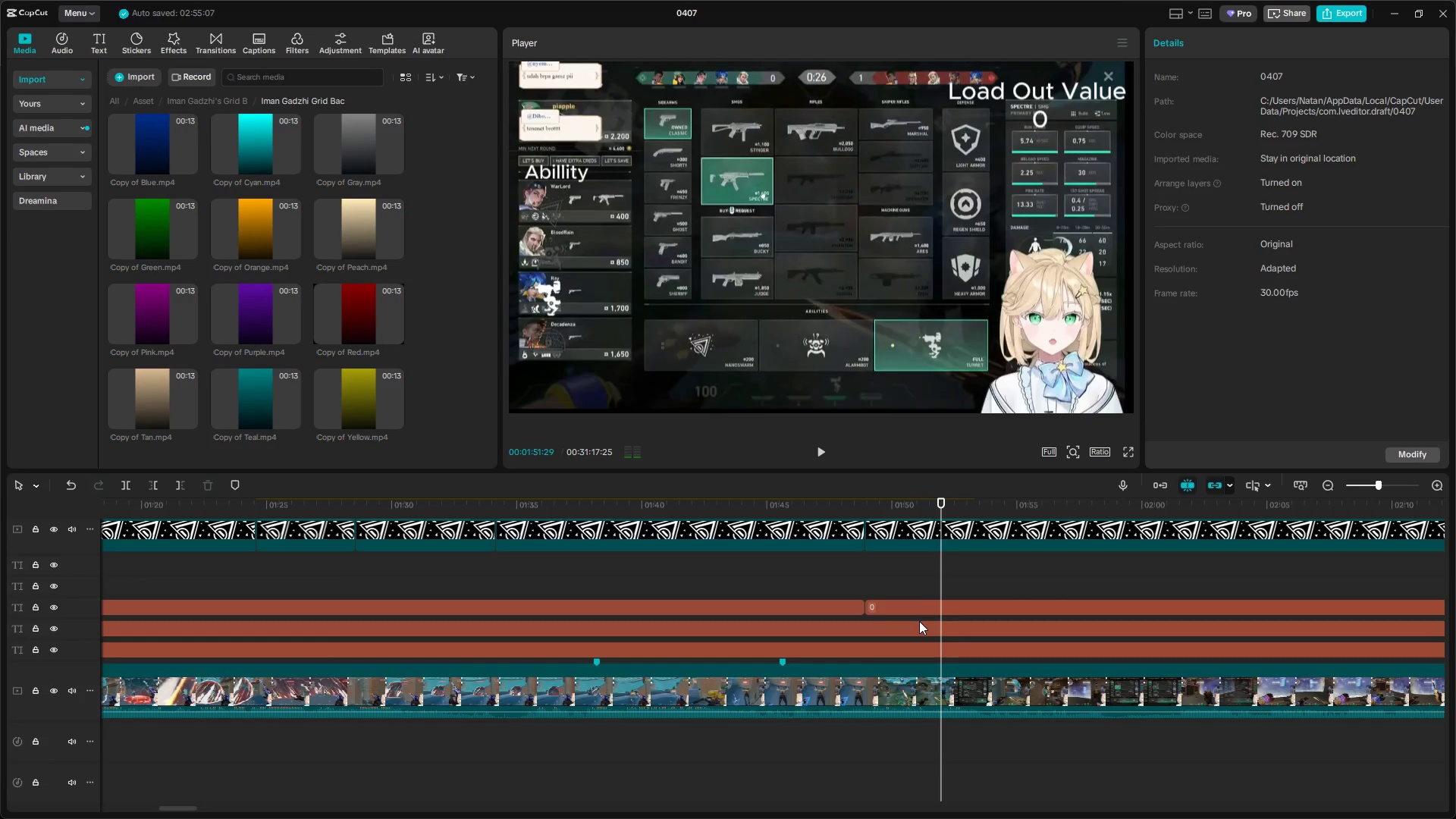 
key(Space)
 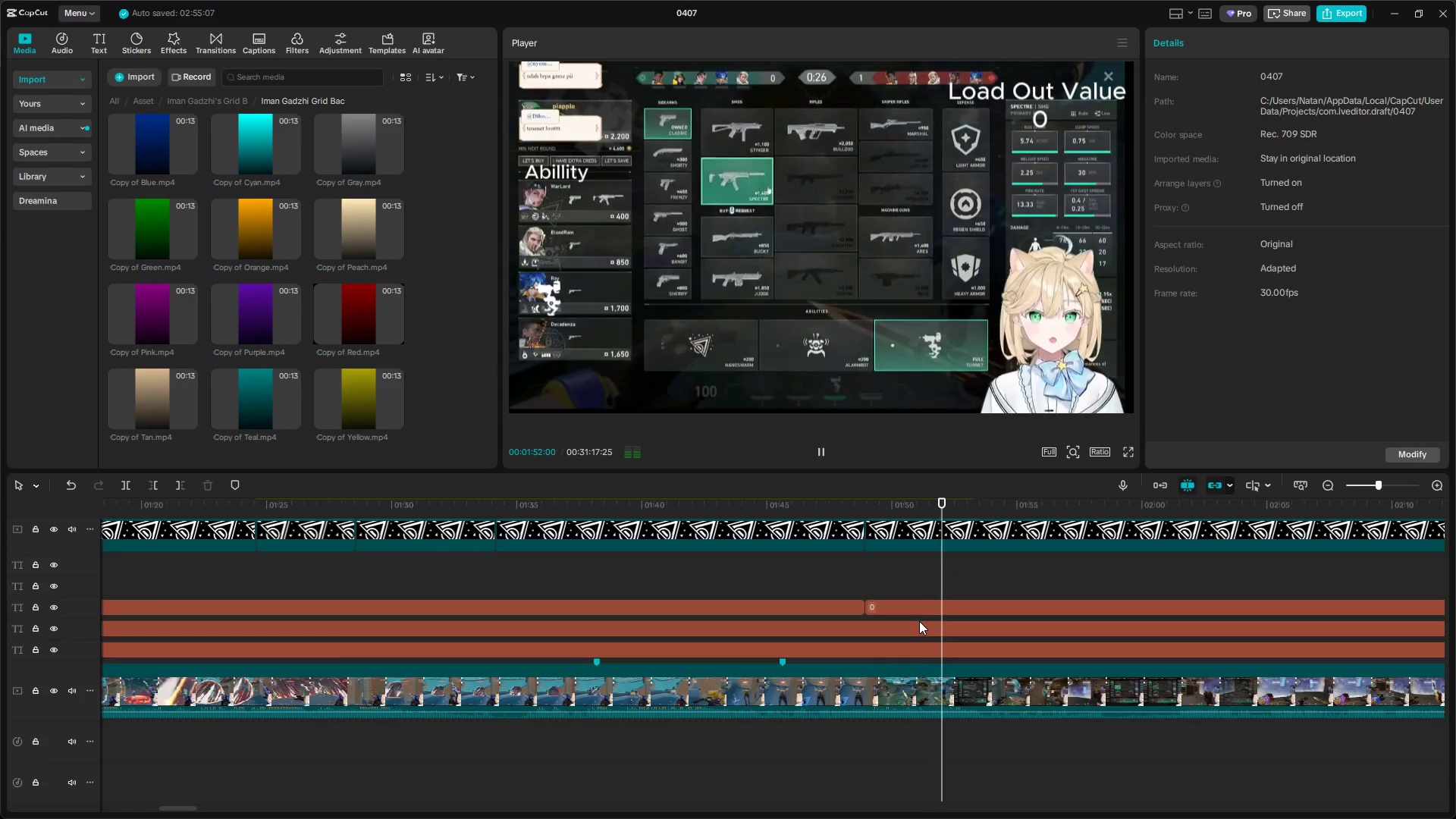 
key(Space)
 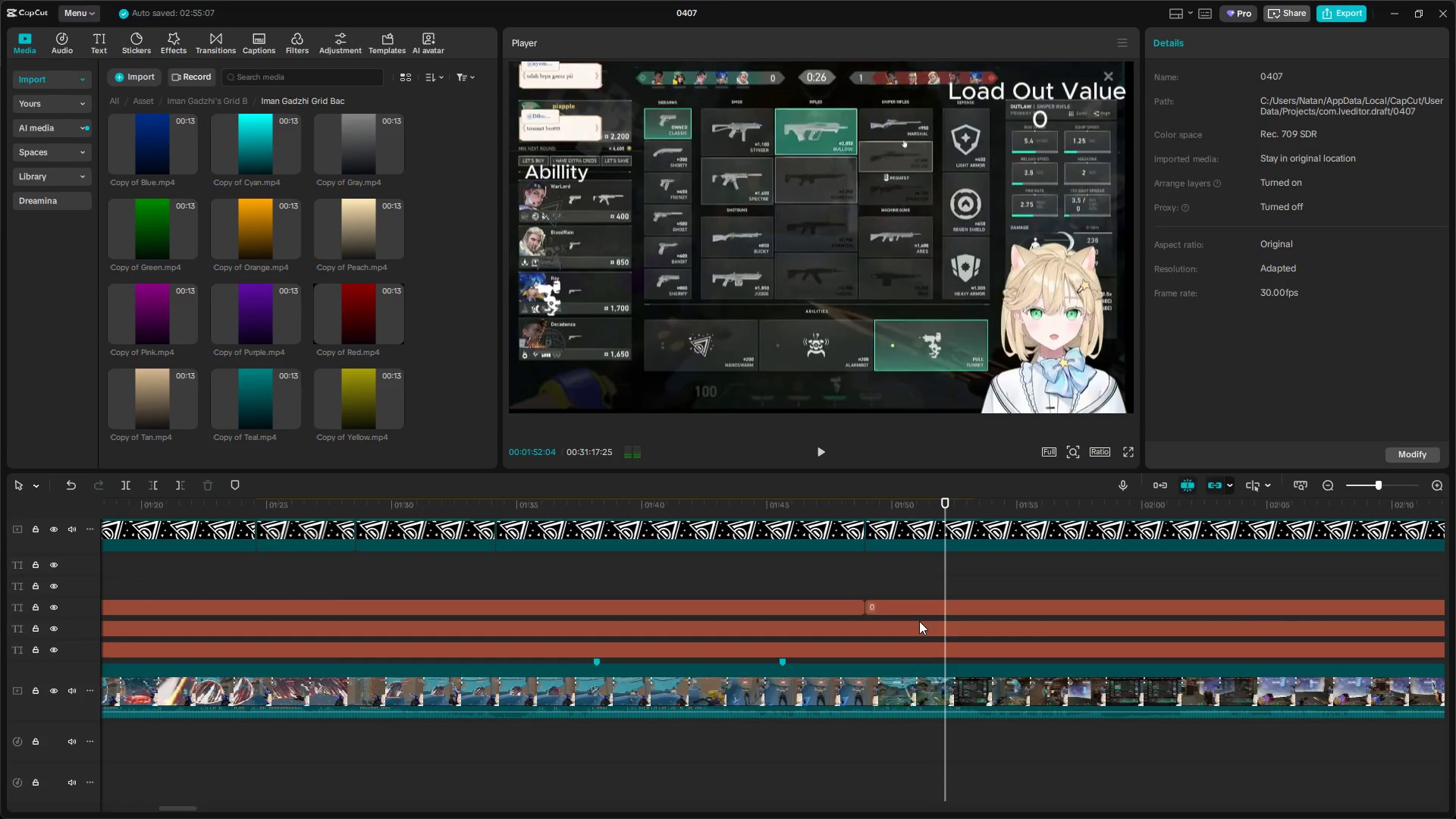 
key(Space)
 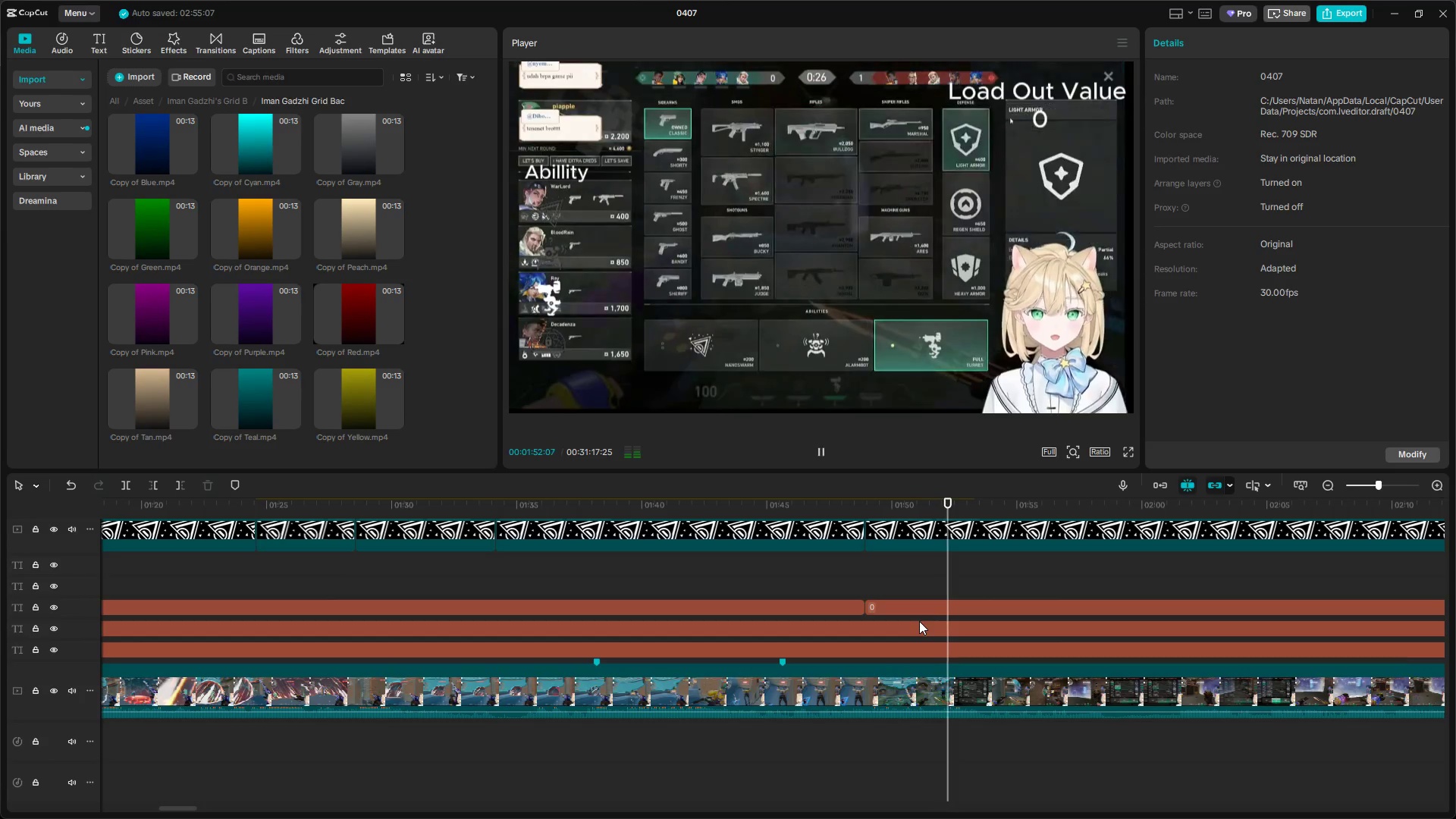 
key(Space)
 